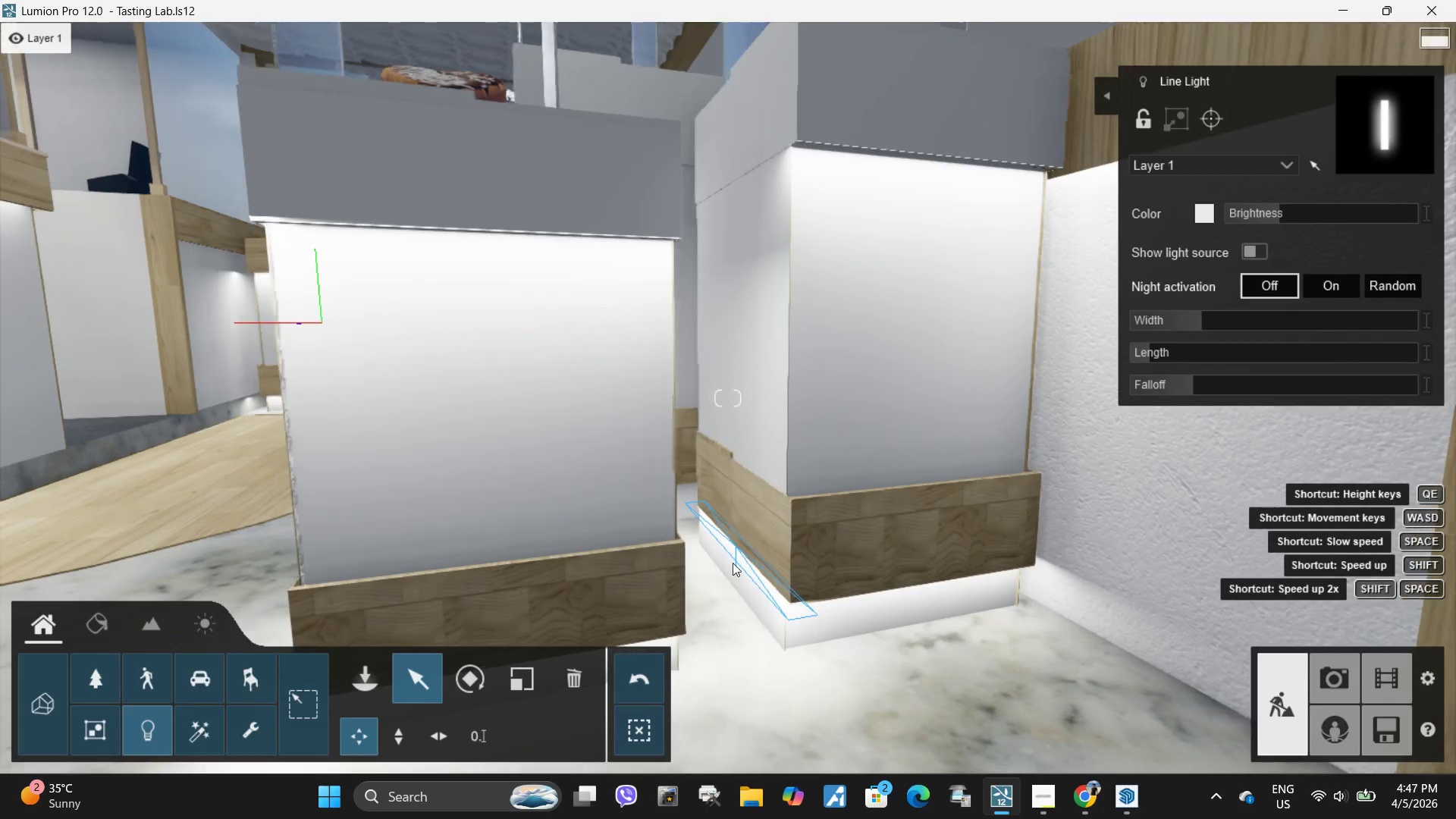 
type(sa)
 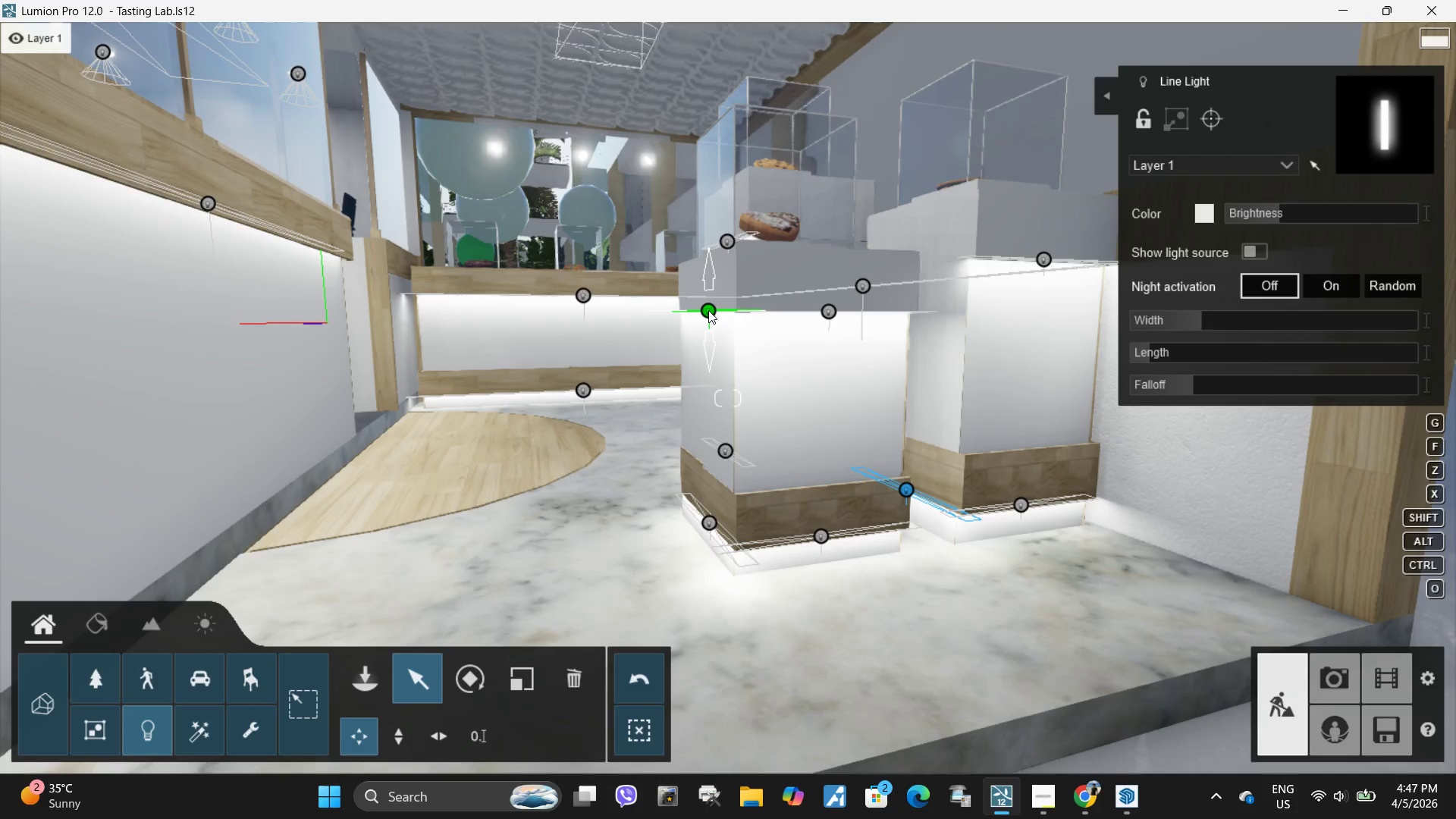 
hold_key(key=AltLeft, duration=1.53)
left_click_drag(start_coordinate=[708, 310], to_coordinate=[944, 265])
 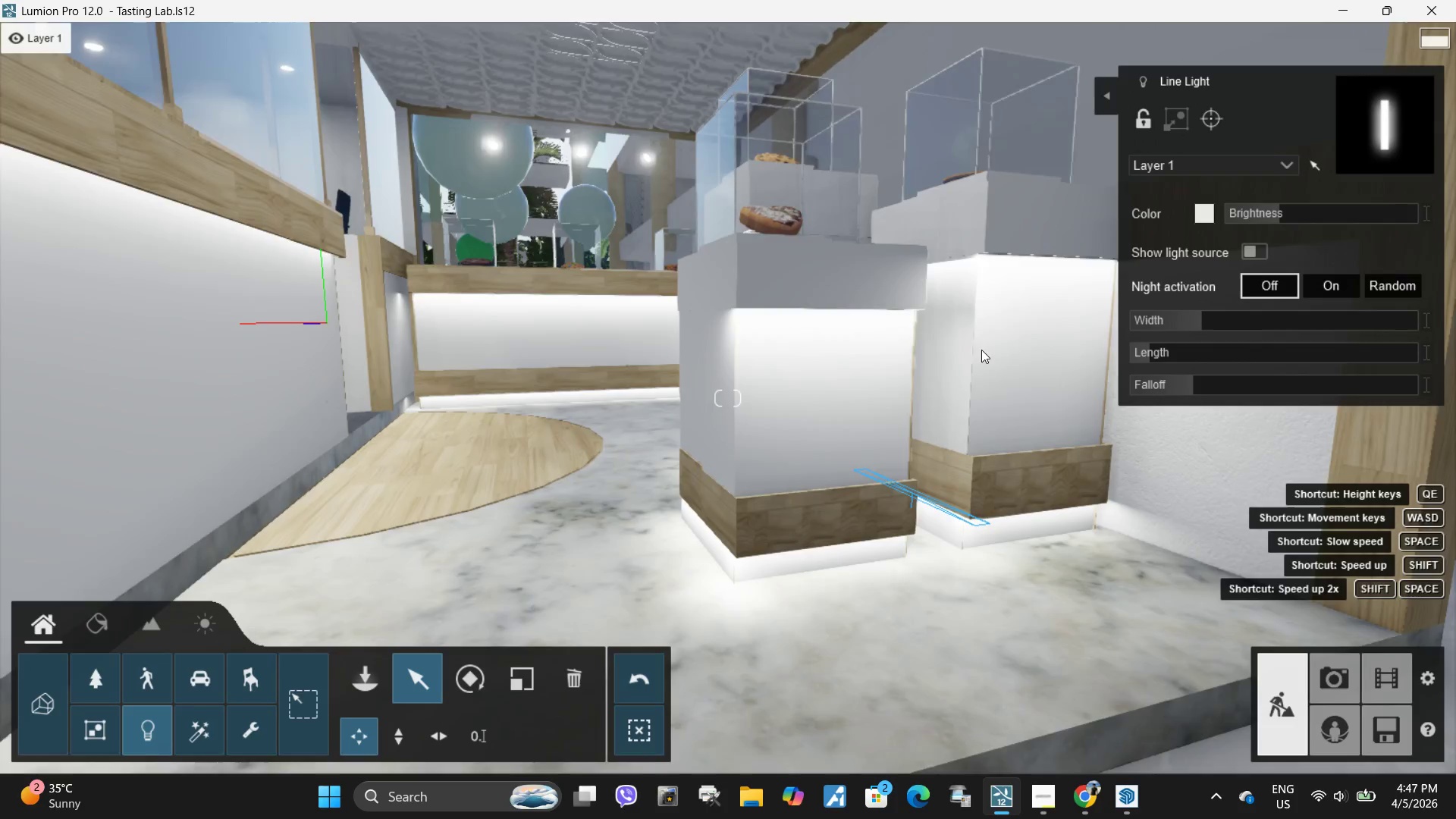 
key(Alt+AltLeft)
 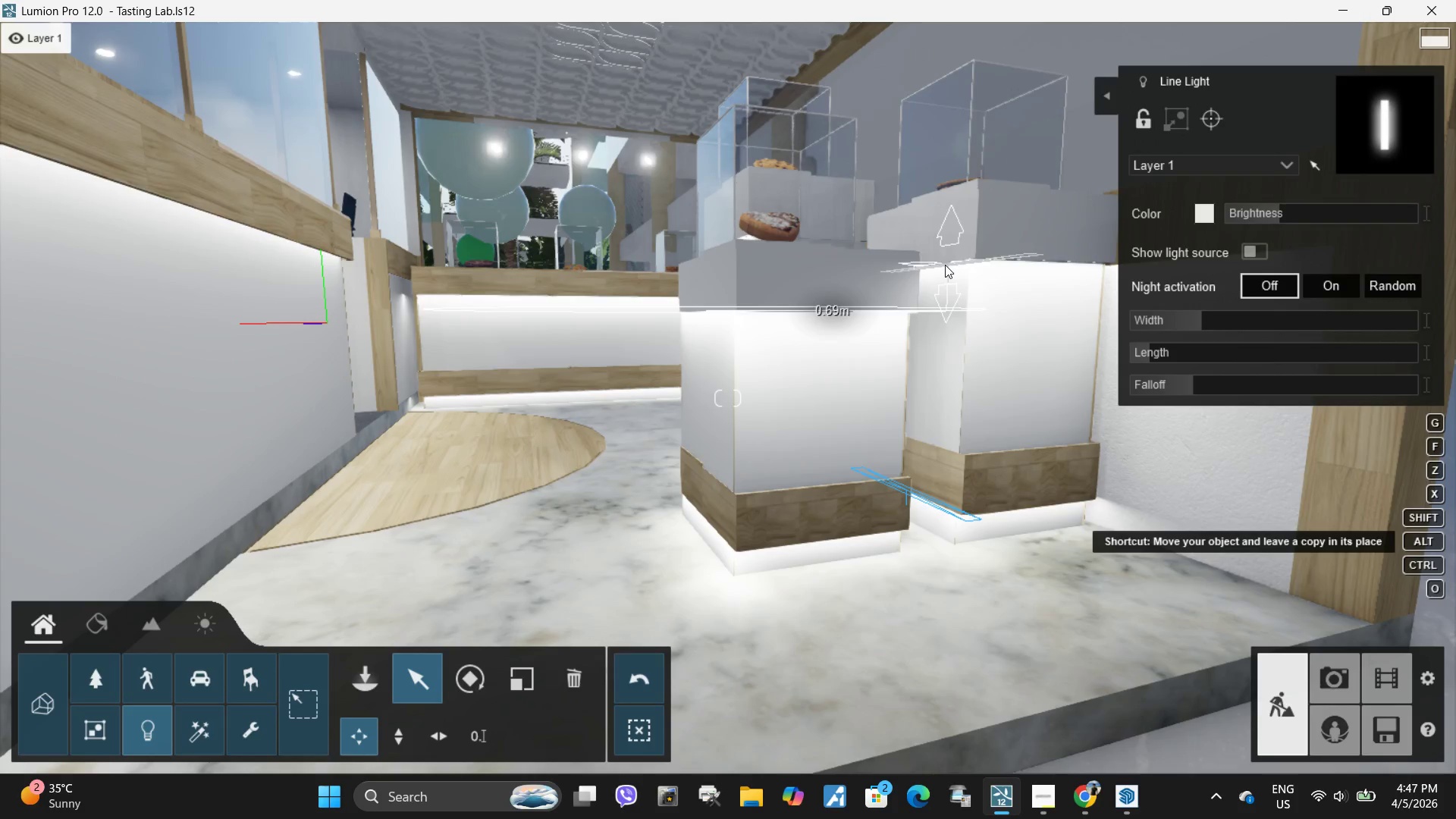 
key(Alt+AltLeft)
 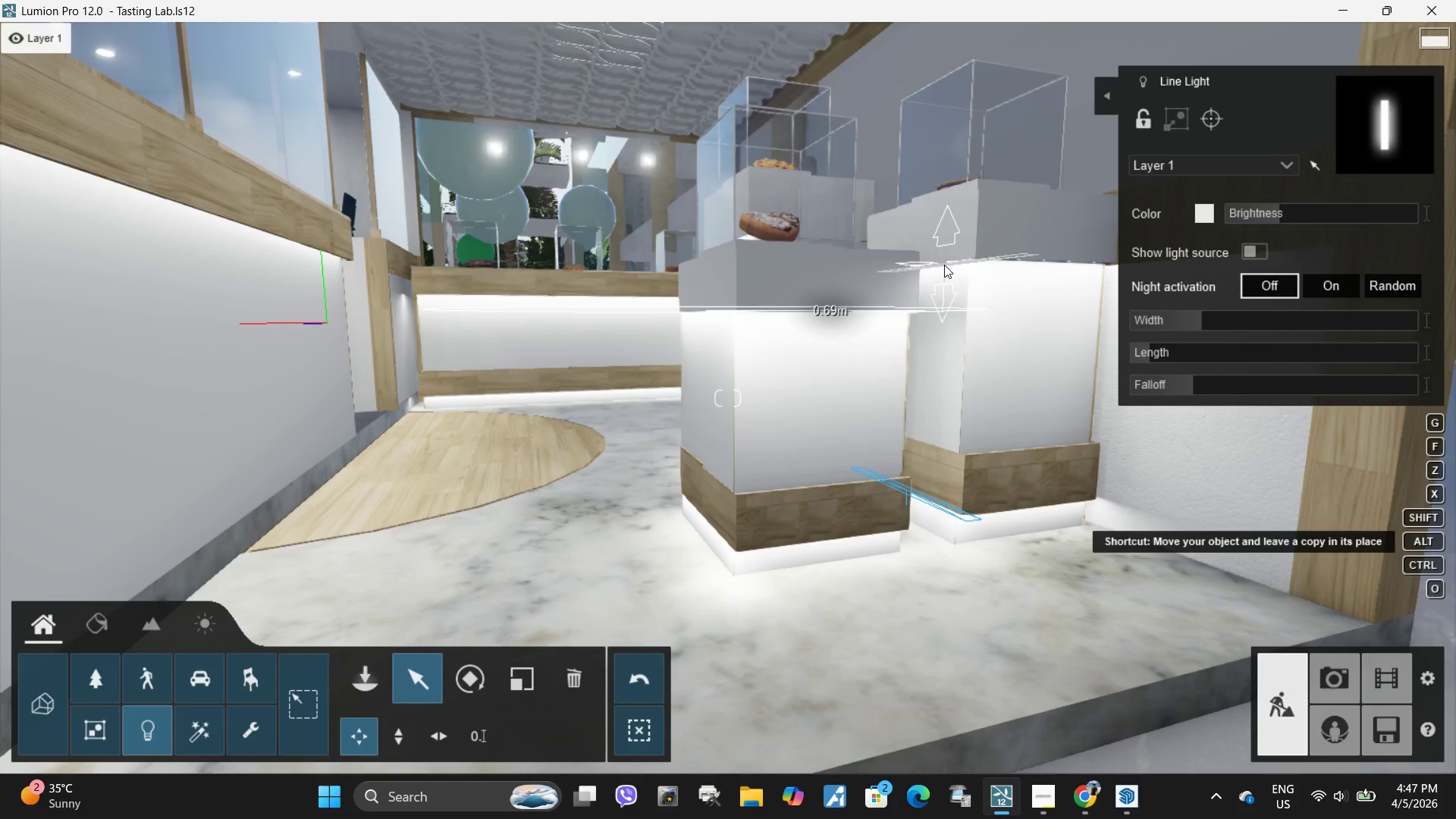 
key(Alt+AltLeft)
 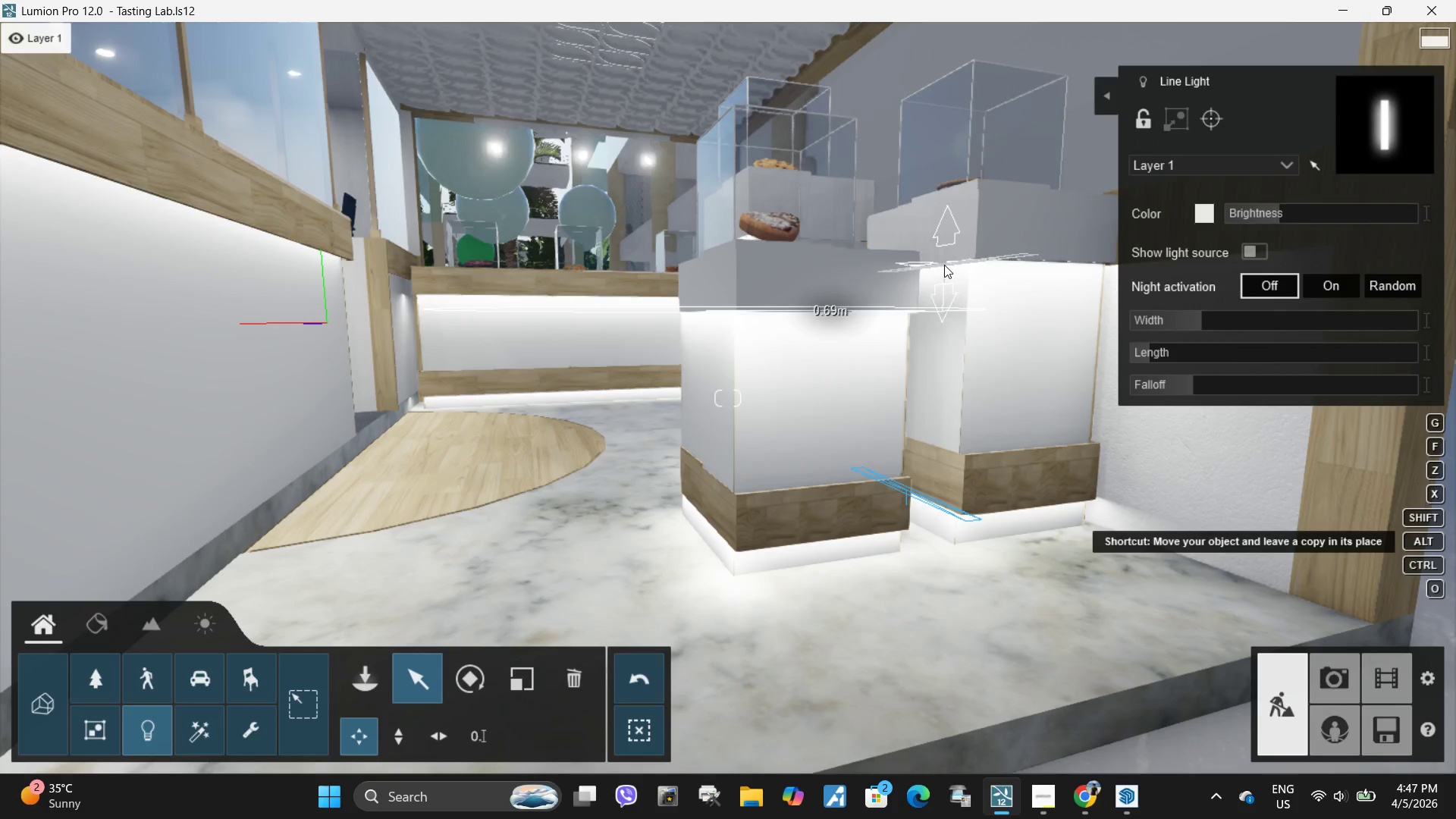 
key(Alt+AltLeft)
 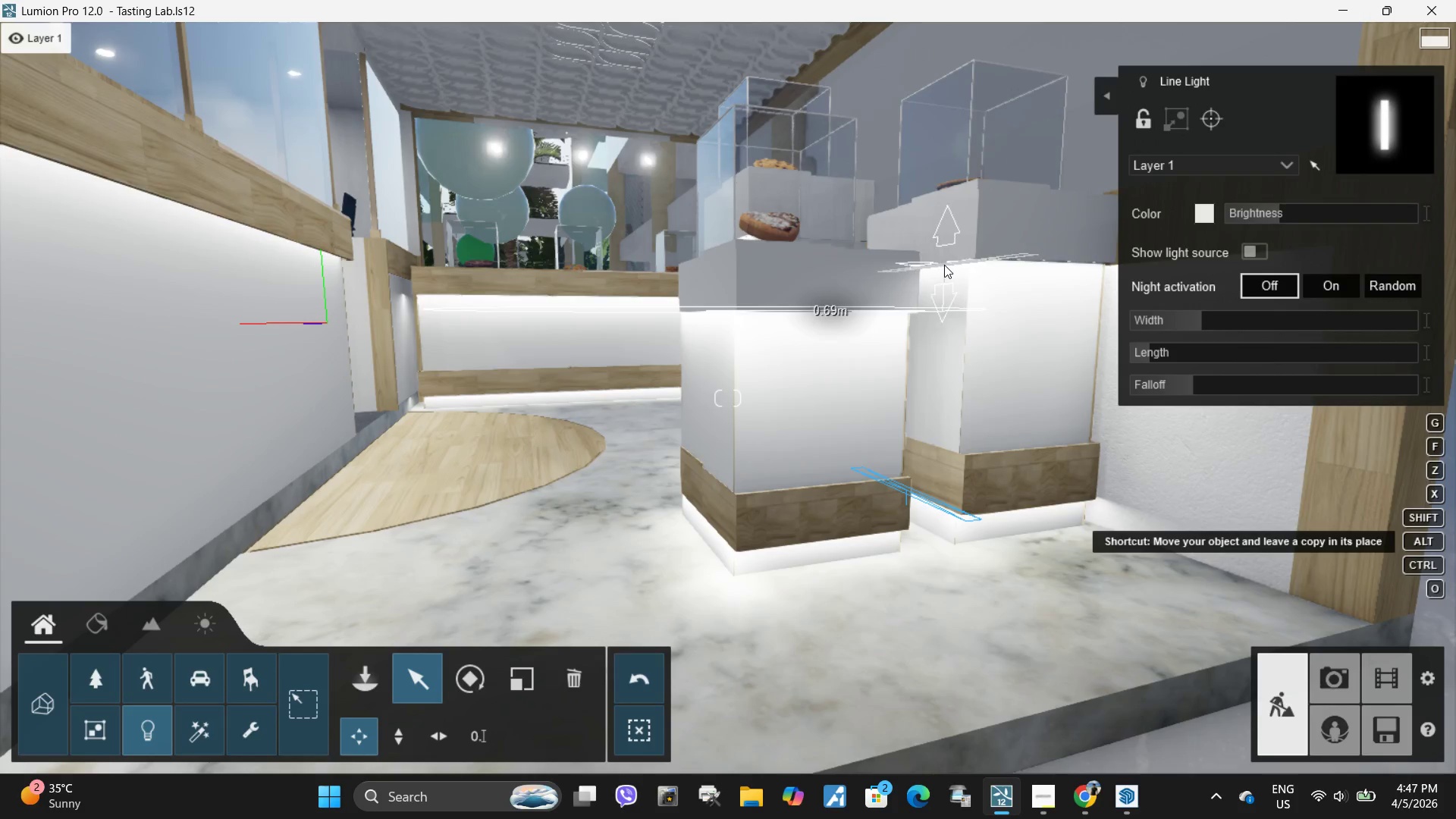 
key(Alt+AltLeft)
 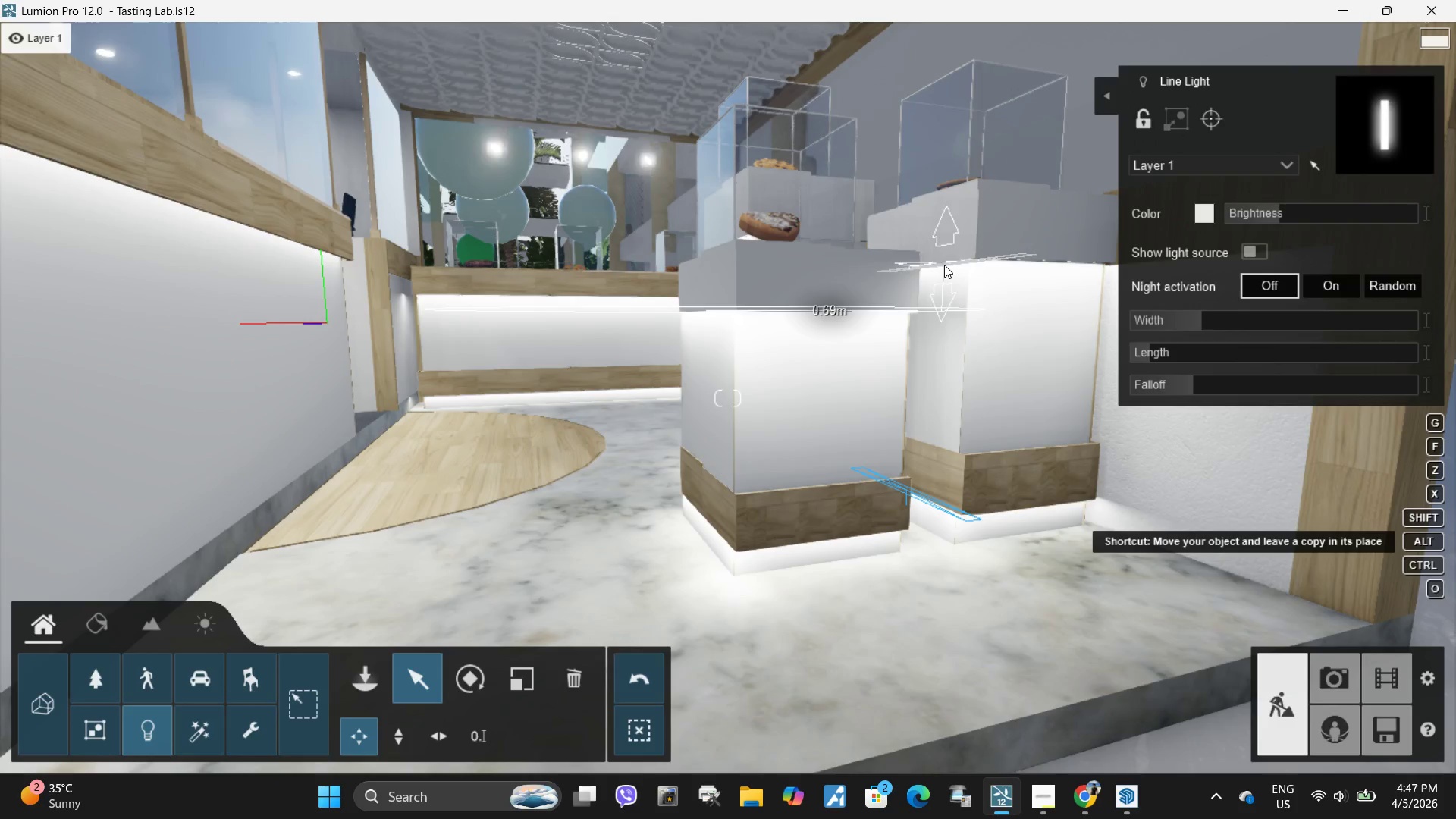 
key(Alt+AltLeft)
 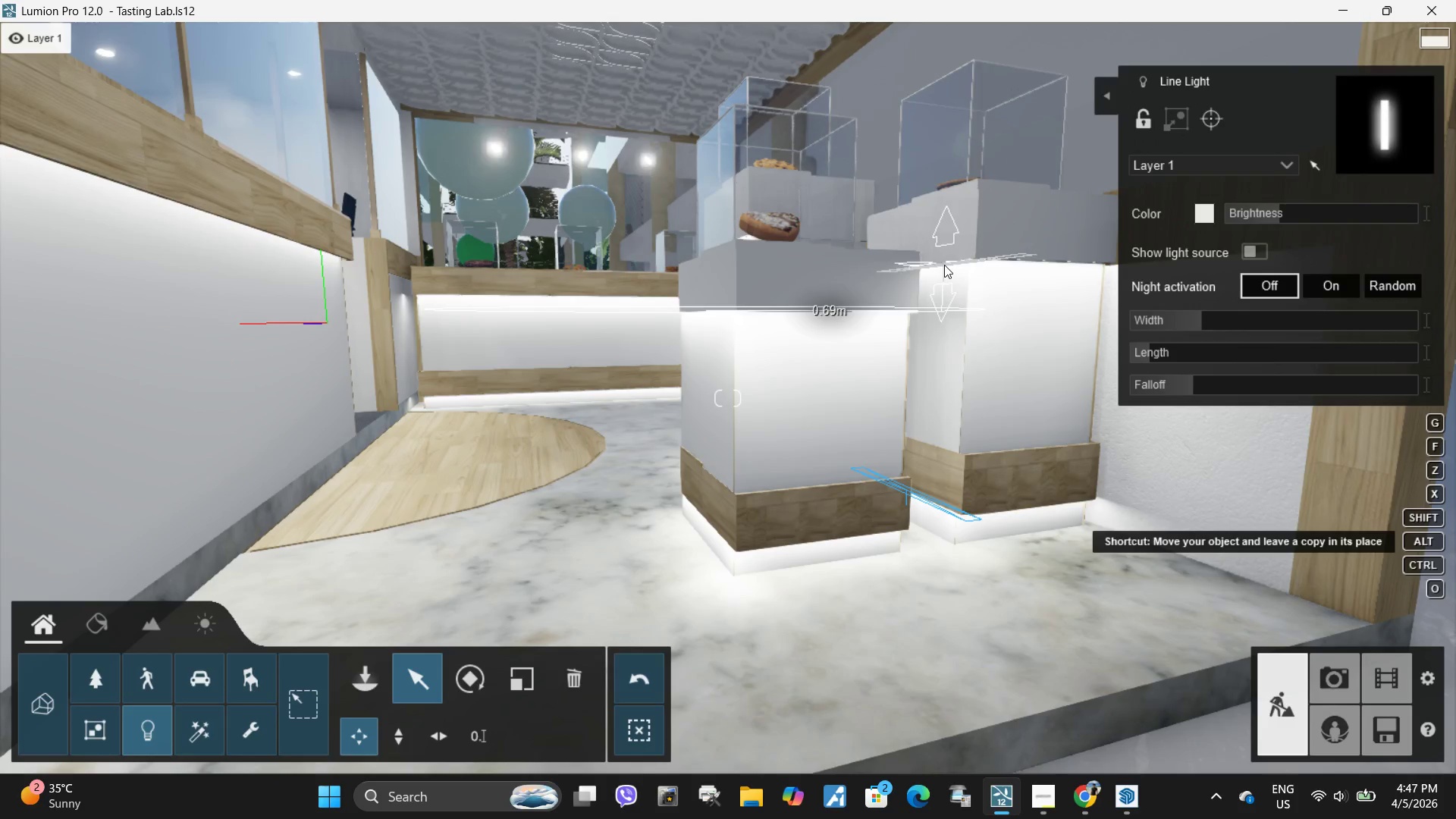 
key(Alt+AltLeft)
 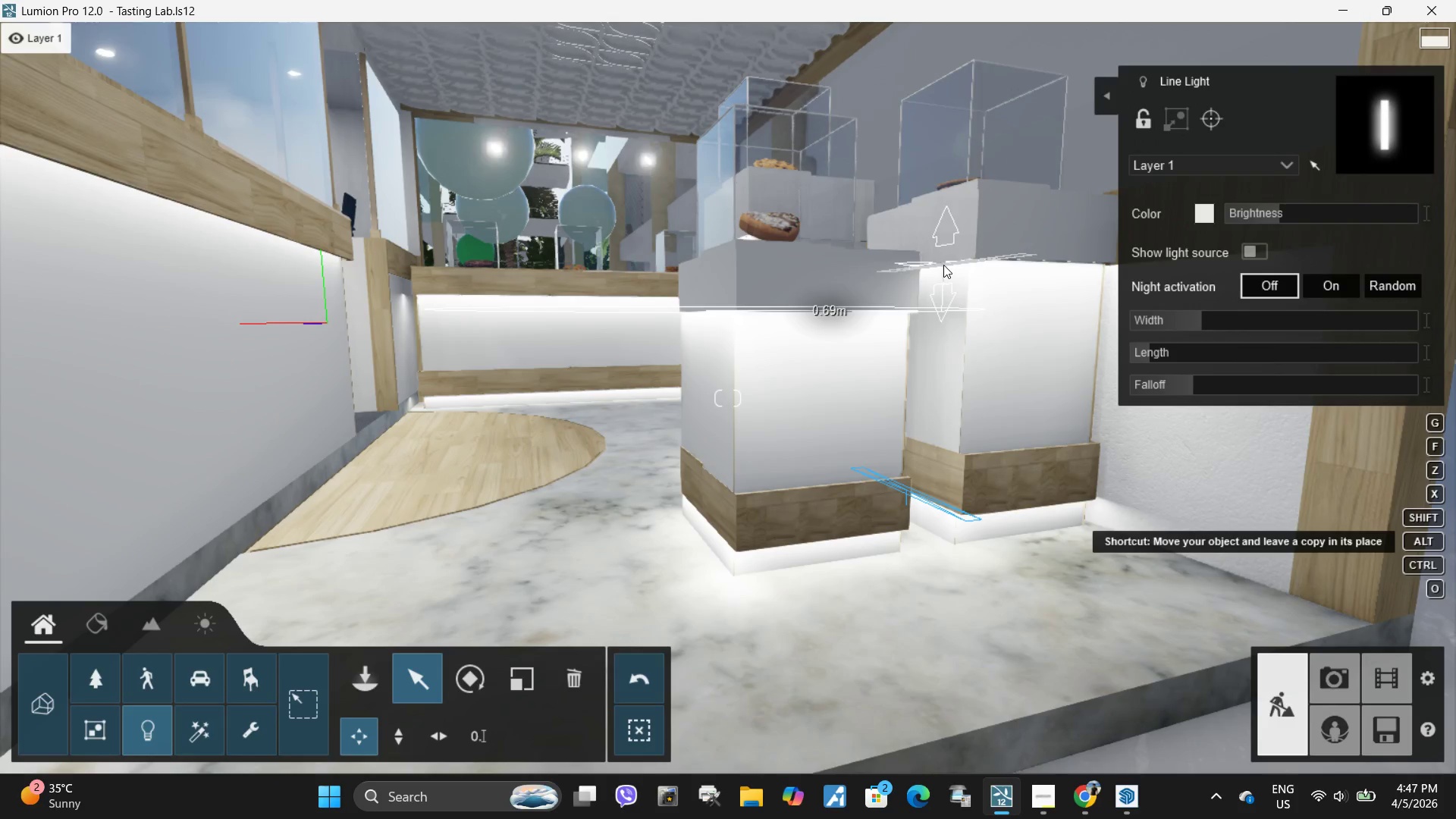 
type(dwddwad)
 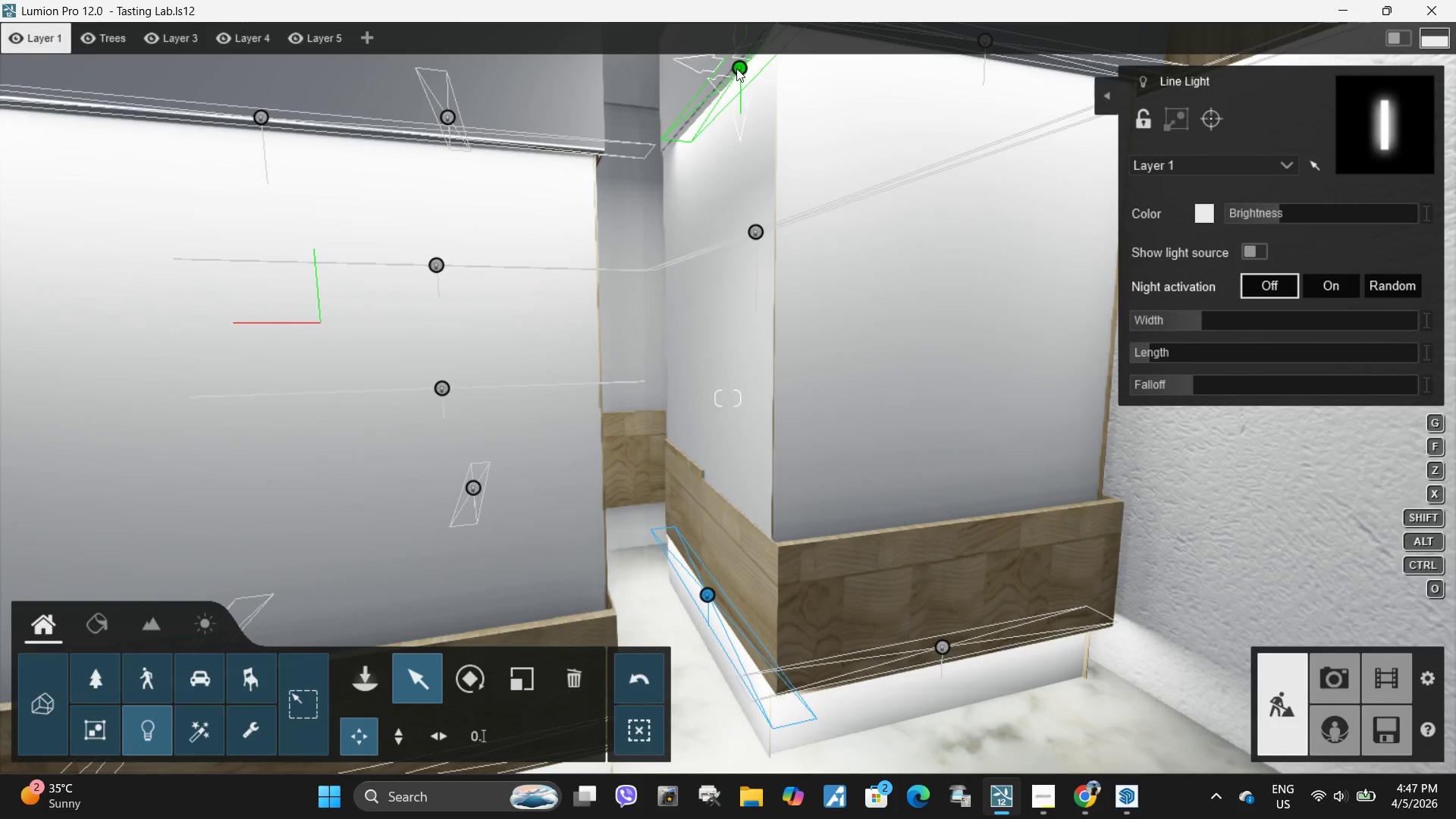 
left_click_drag(start_coordinate=[740, 67], to_coordinate=[706, 98])
 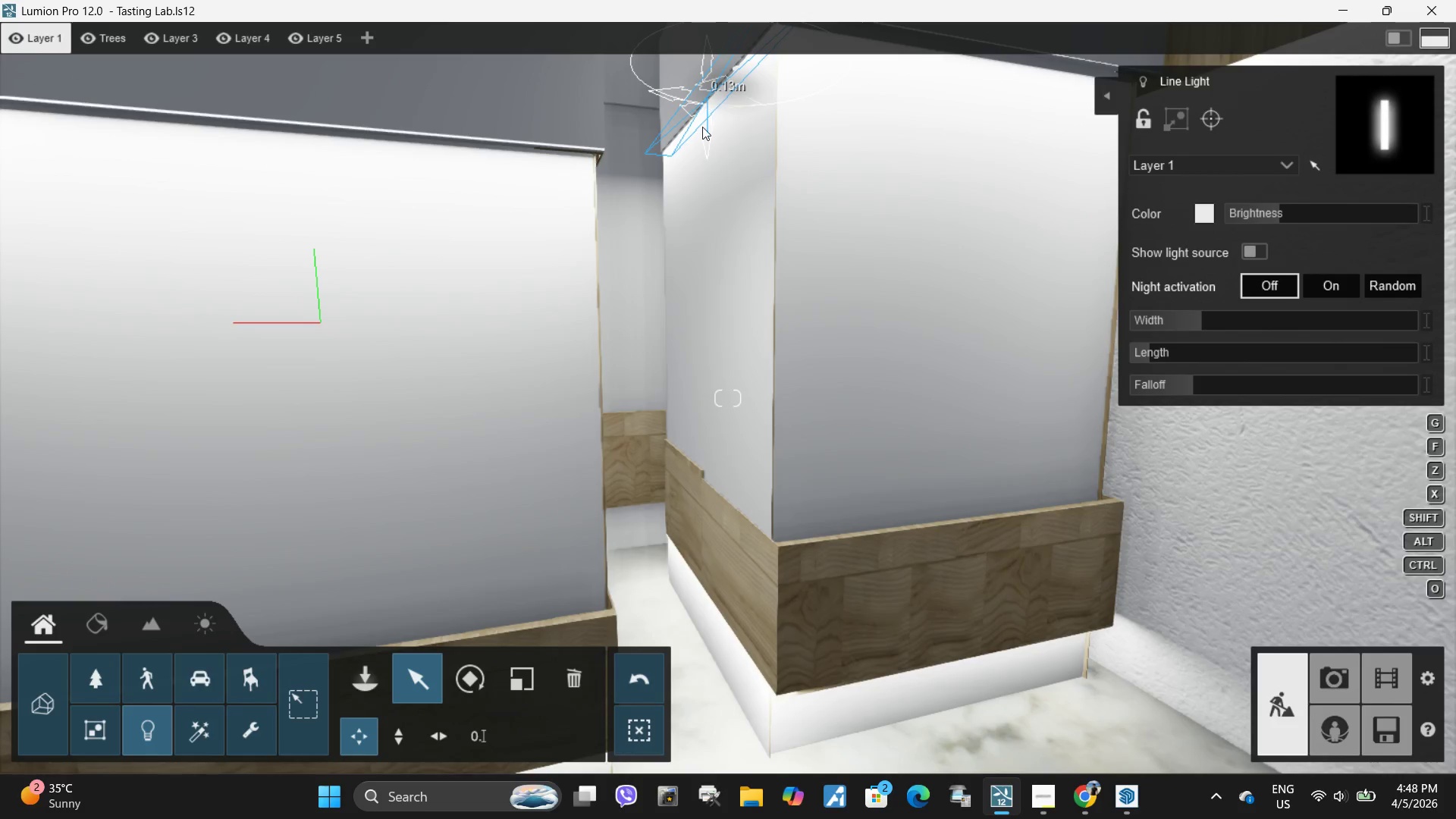 
hold_key(key=S, duration=0.97)
 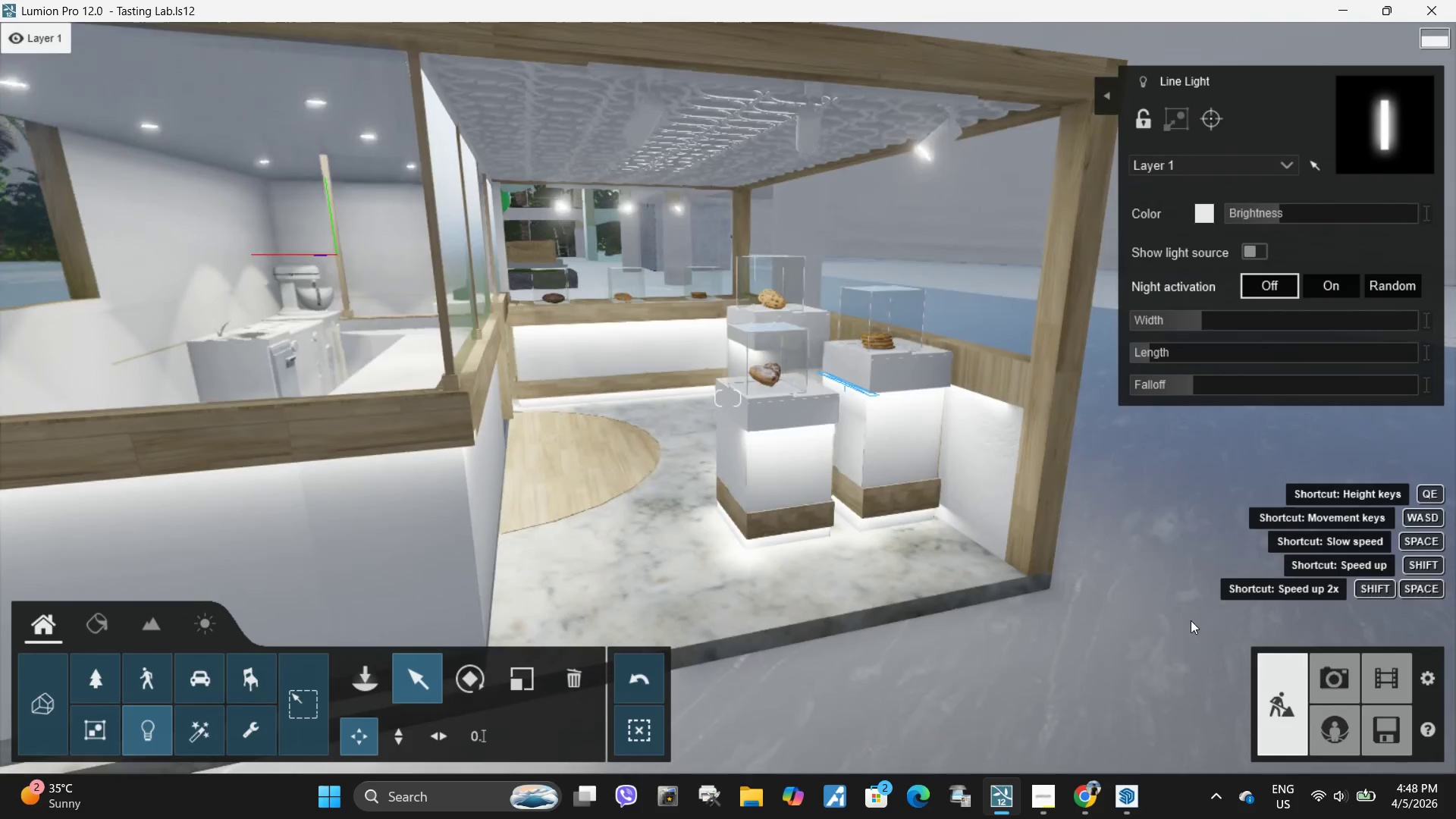 
type(daww)
 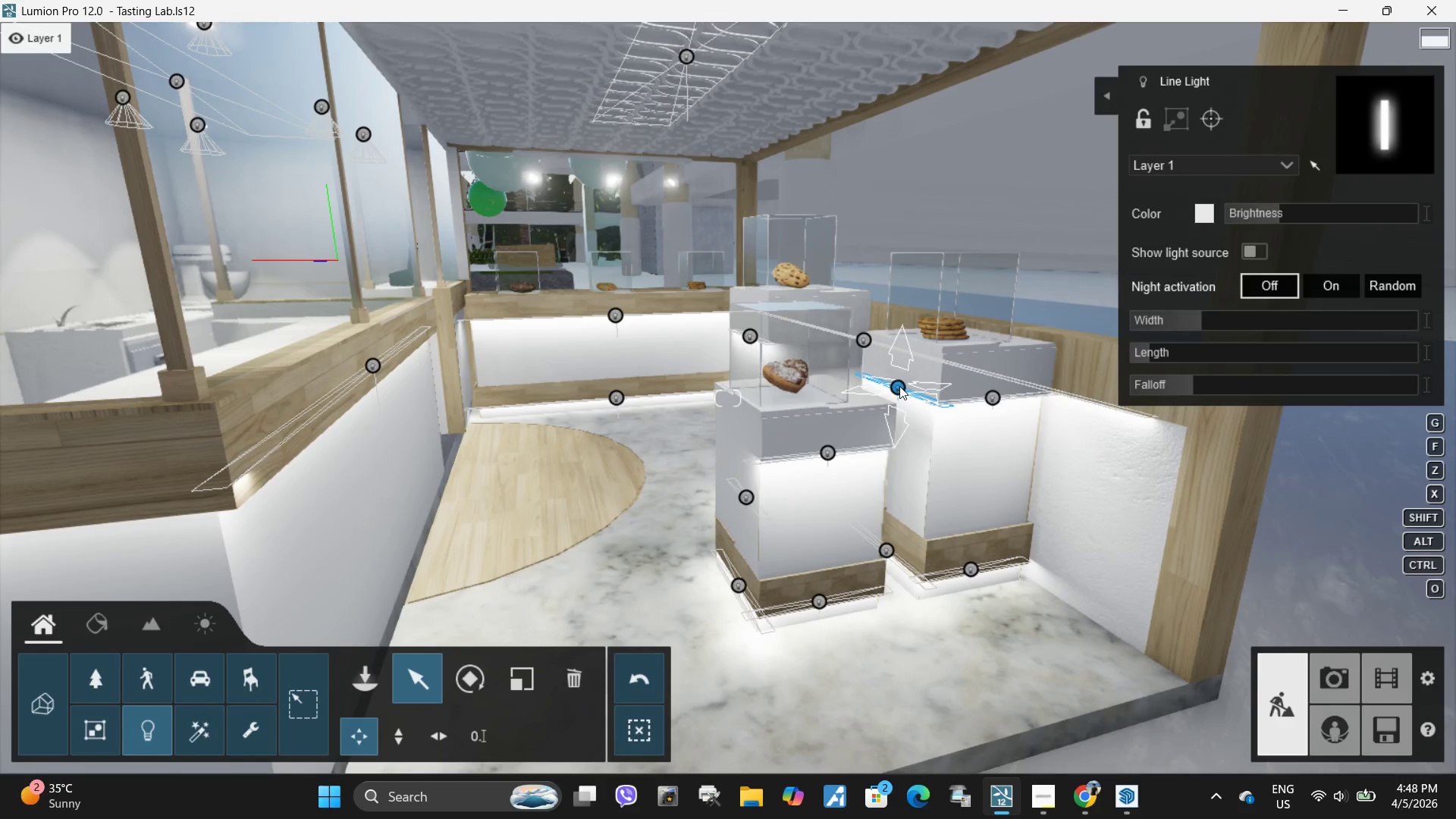 
hold_key(key=AltLeft, duration=1.5)
left_click_drag(start_coordinate=[898, 386], to_coordinate=[733, 449])
 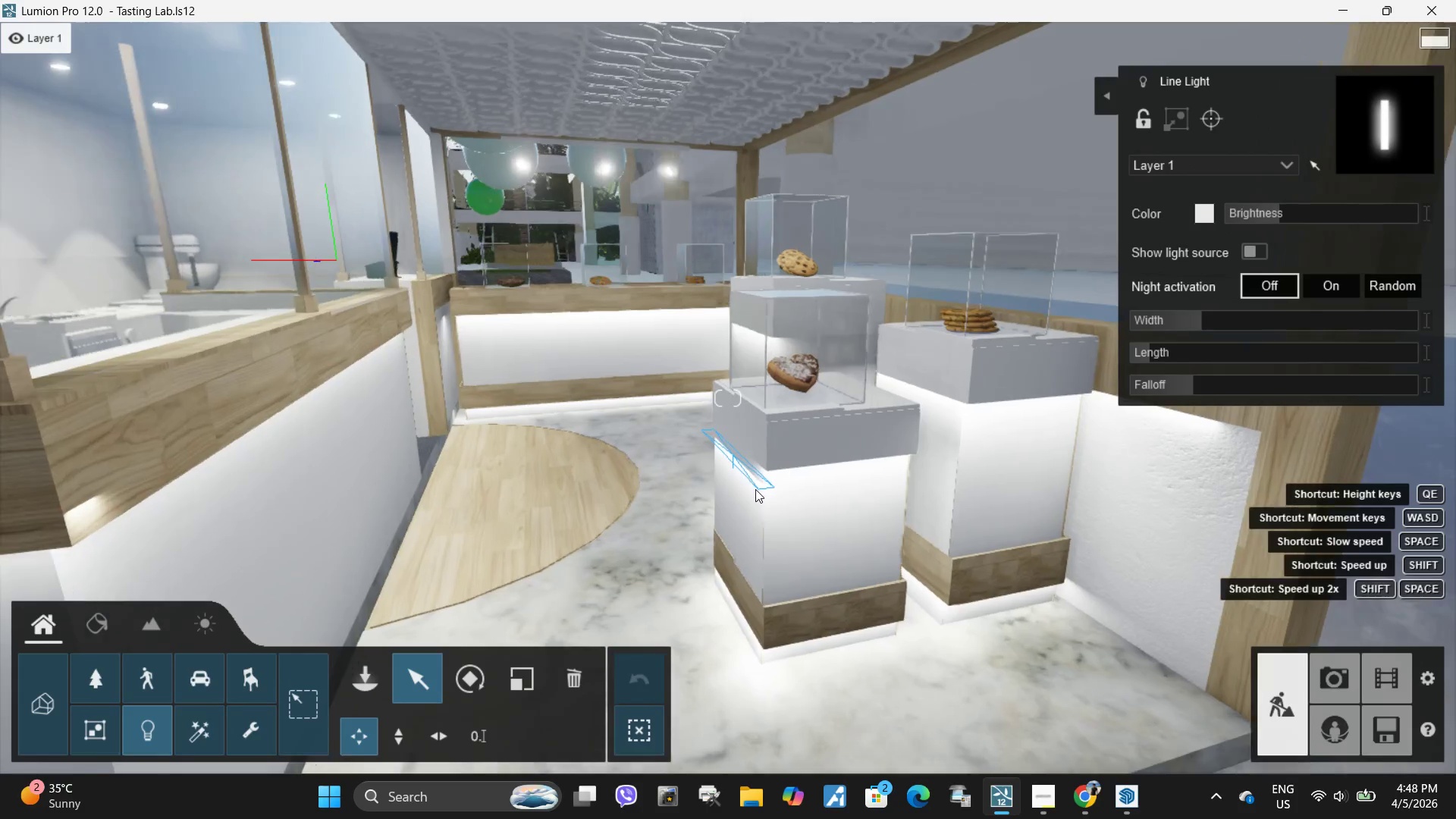 
hold_key(key=AltLeft, duration=0.44)
 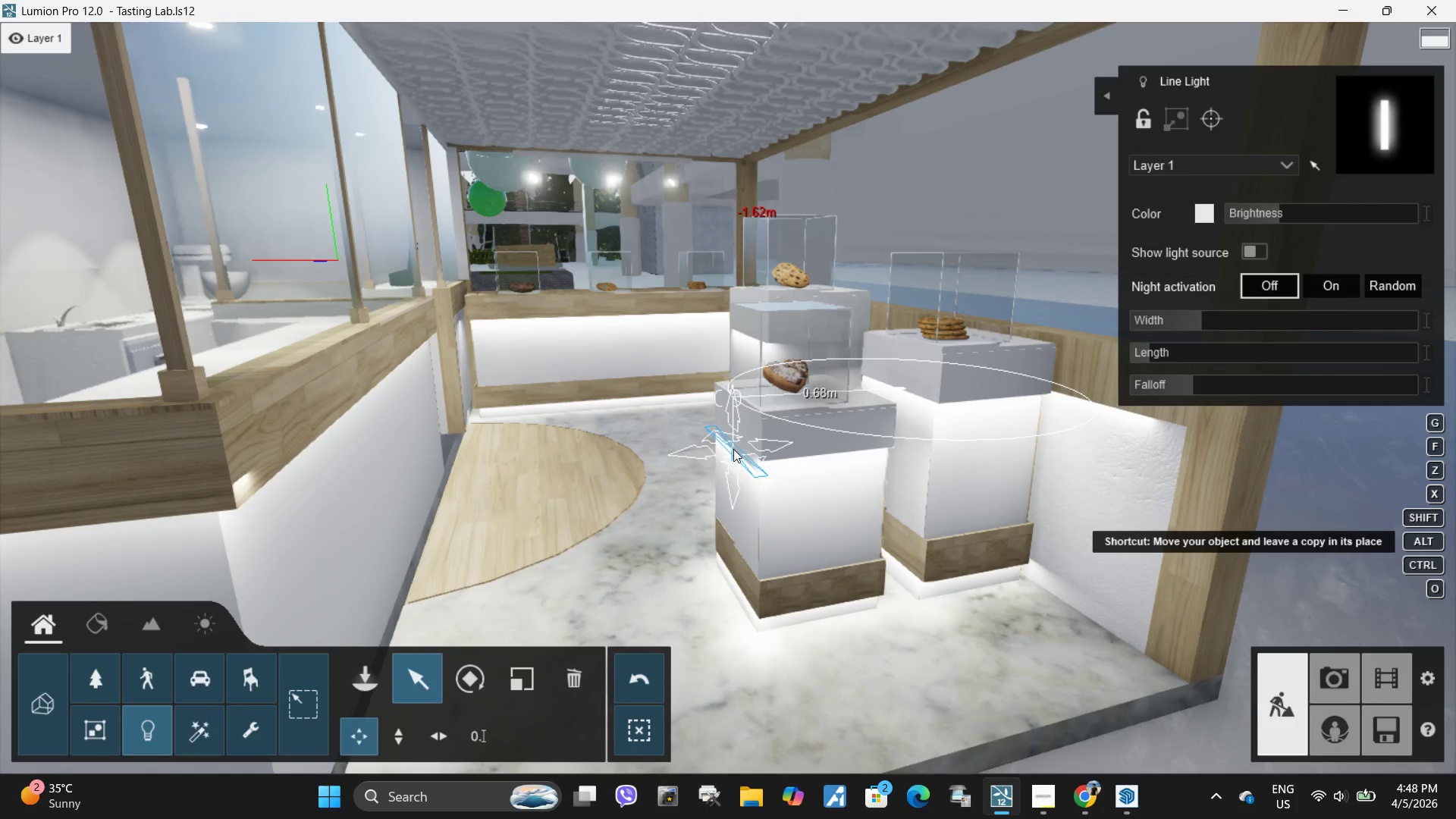 
type(wwewew)
 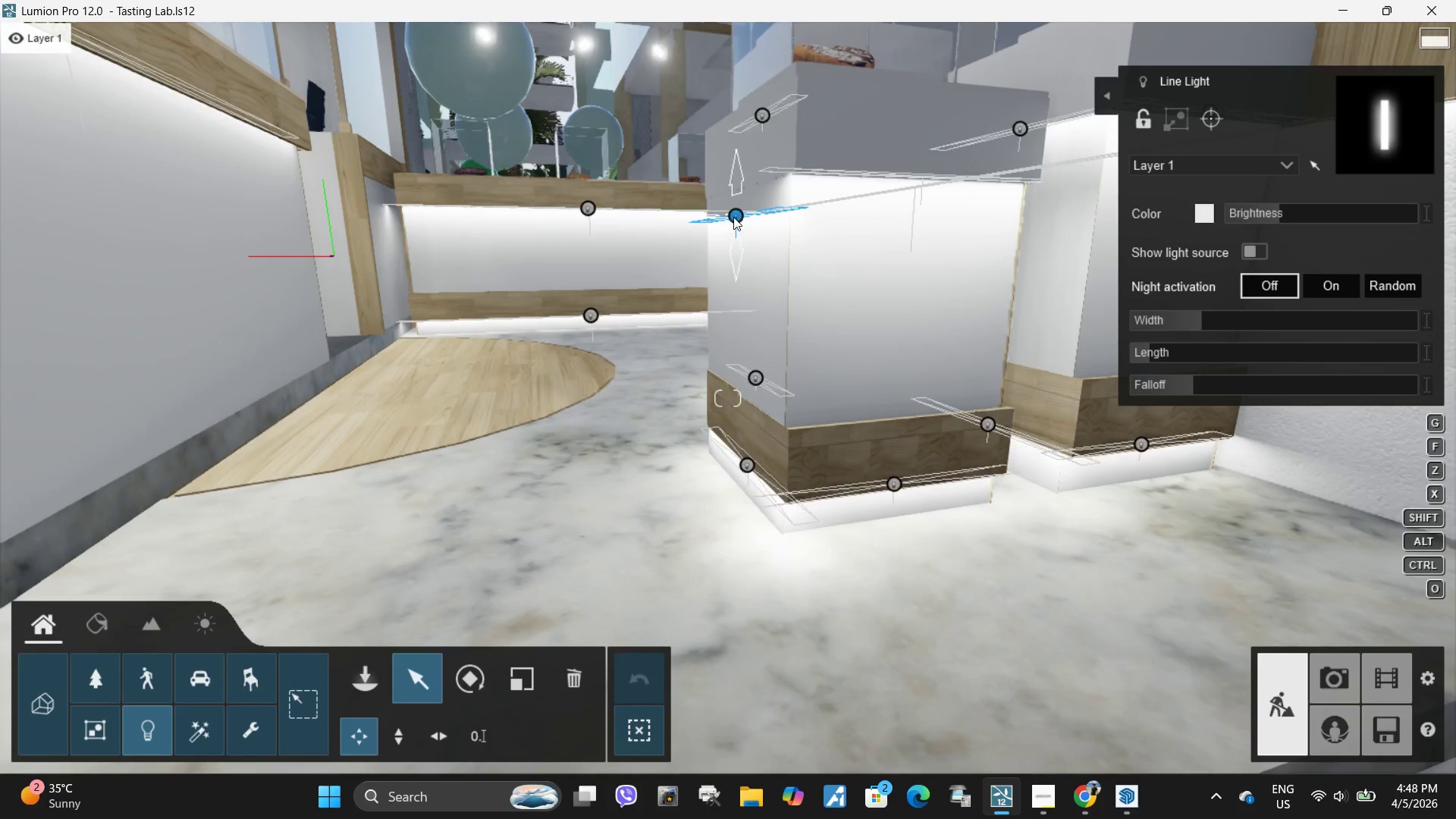 
left_click_drag(start_coordinate=[734, 215], to_coordinate=[736, 190])
 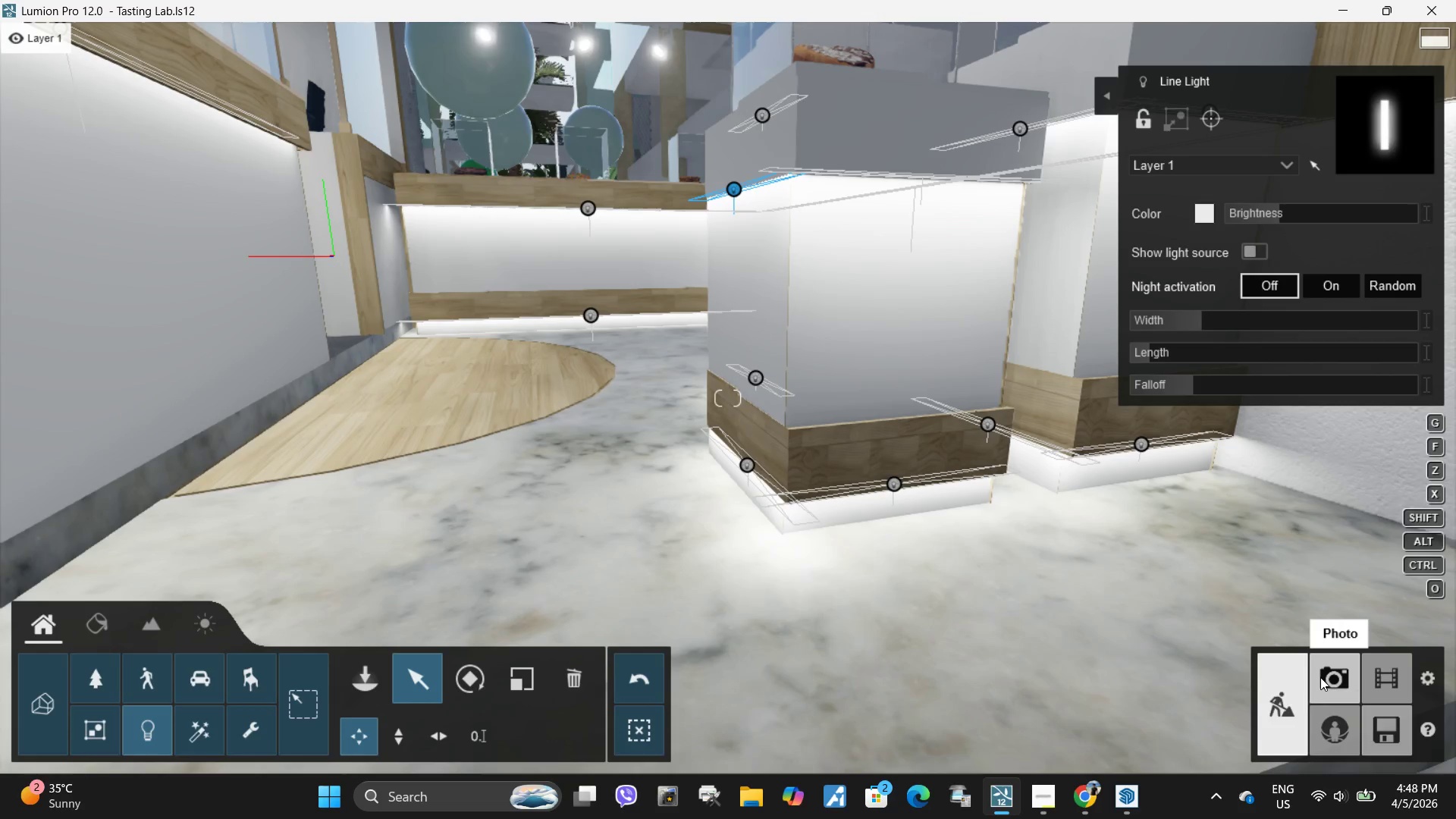 
left_click([1319, 674])
 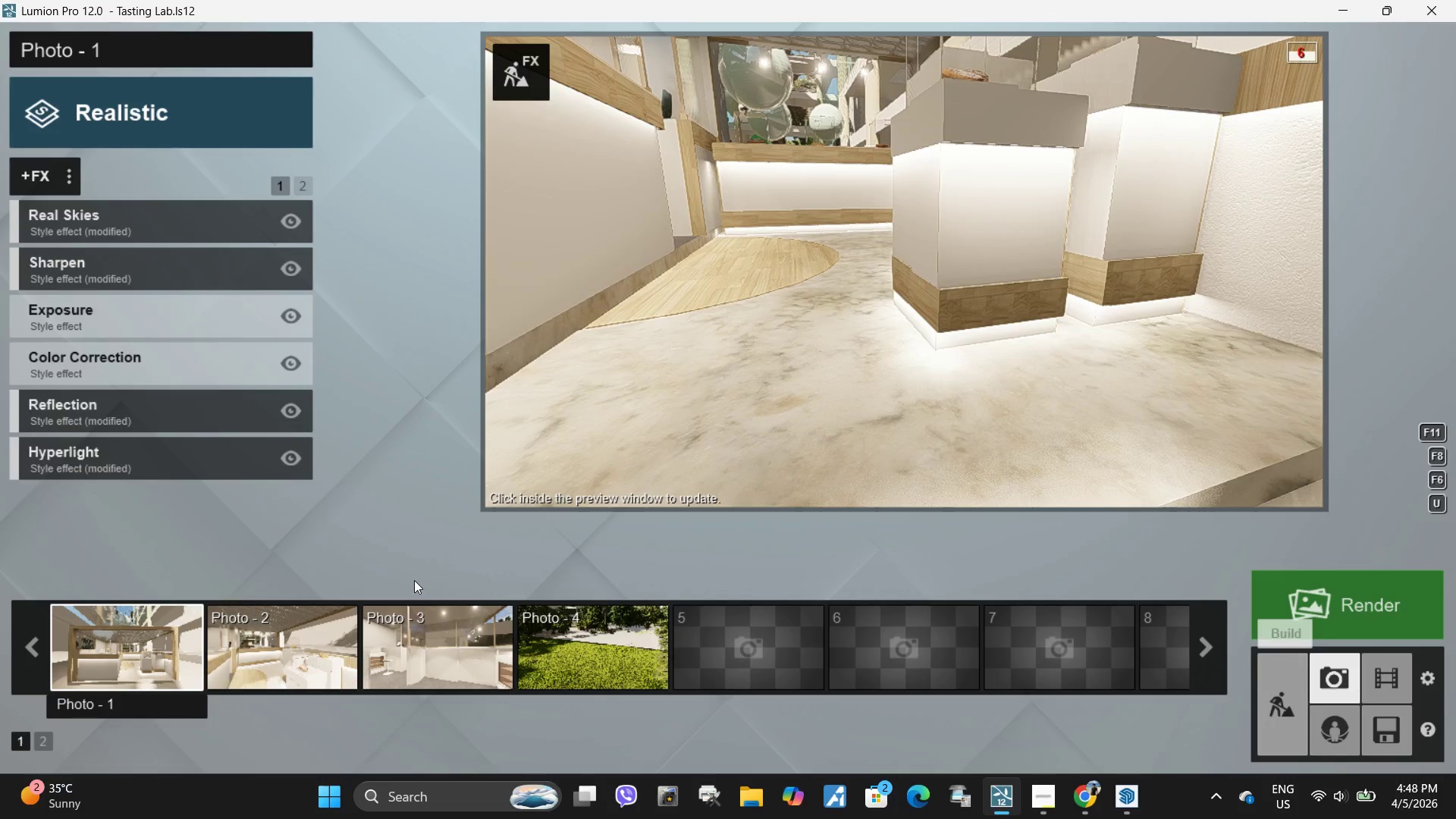 
left_click([121, 653])
 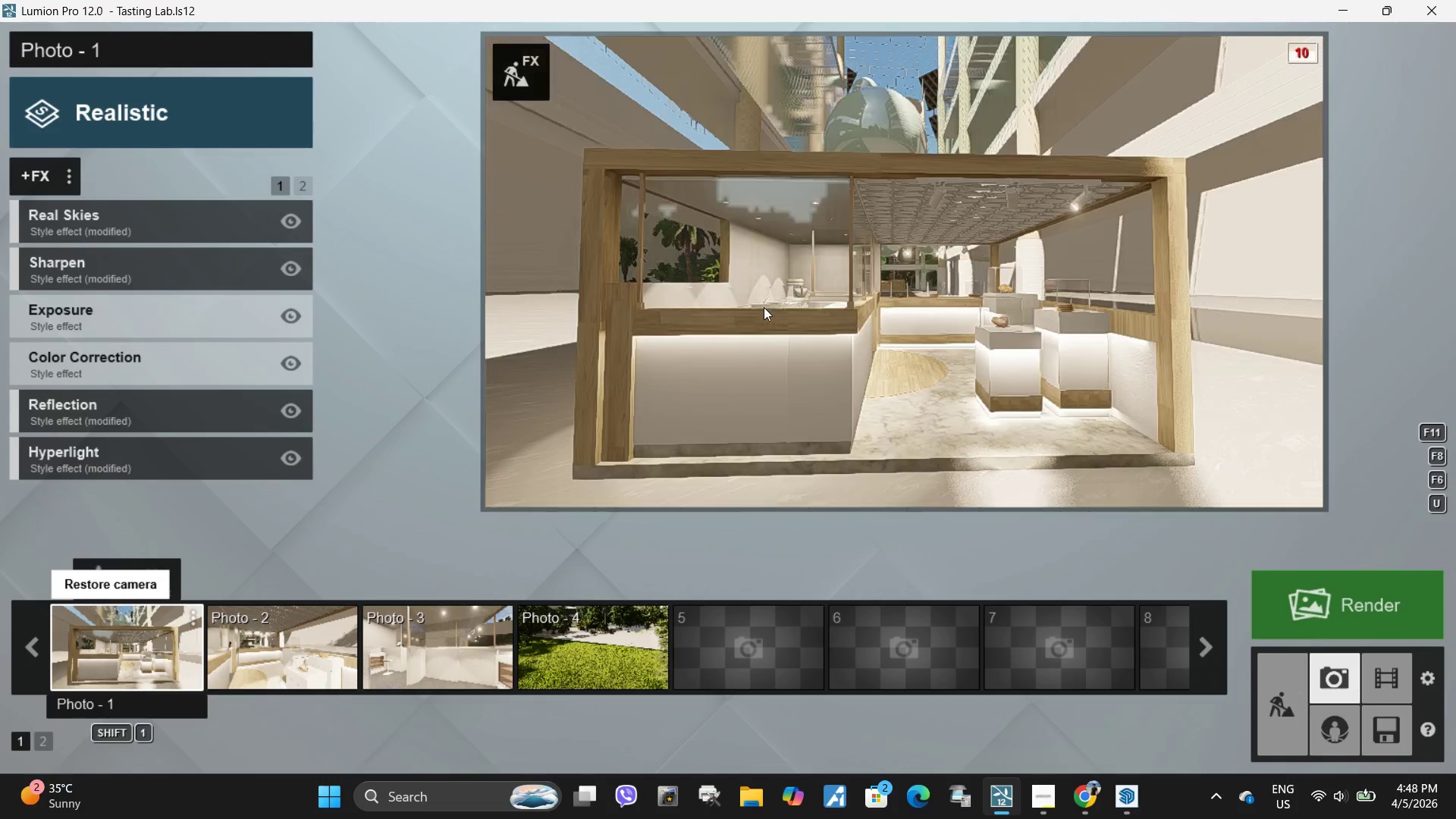 
left_click([764, 307])
 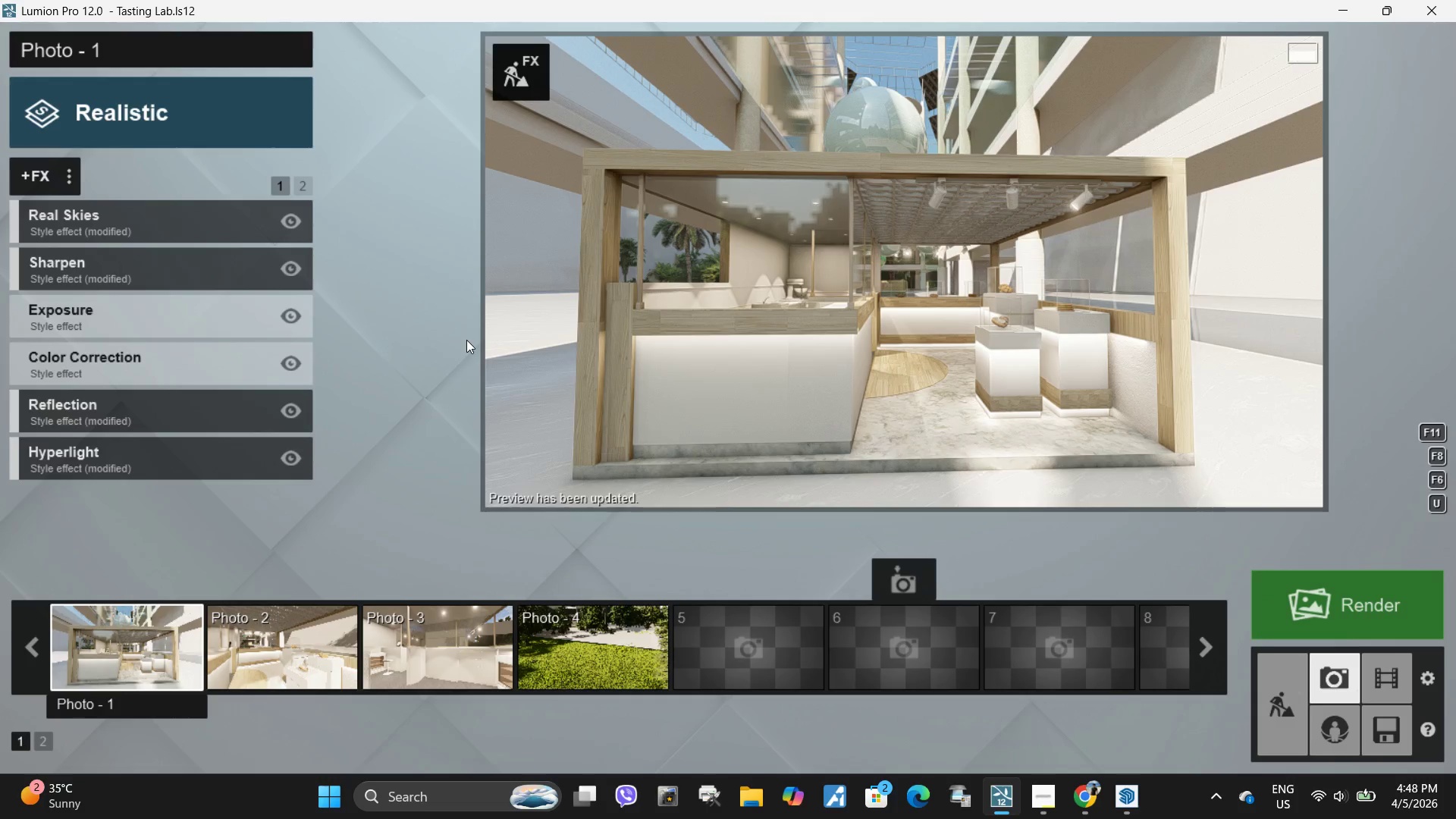 
wait(16.54)
 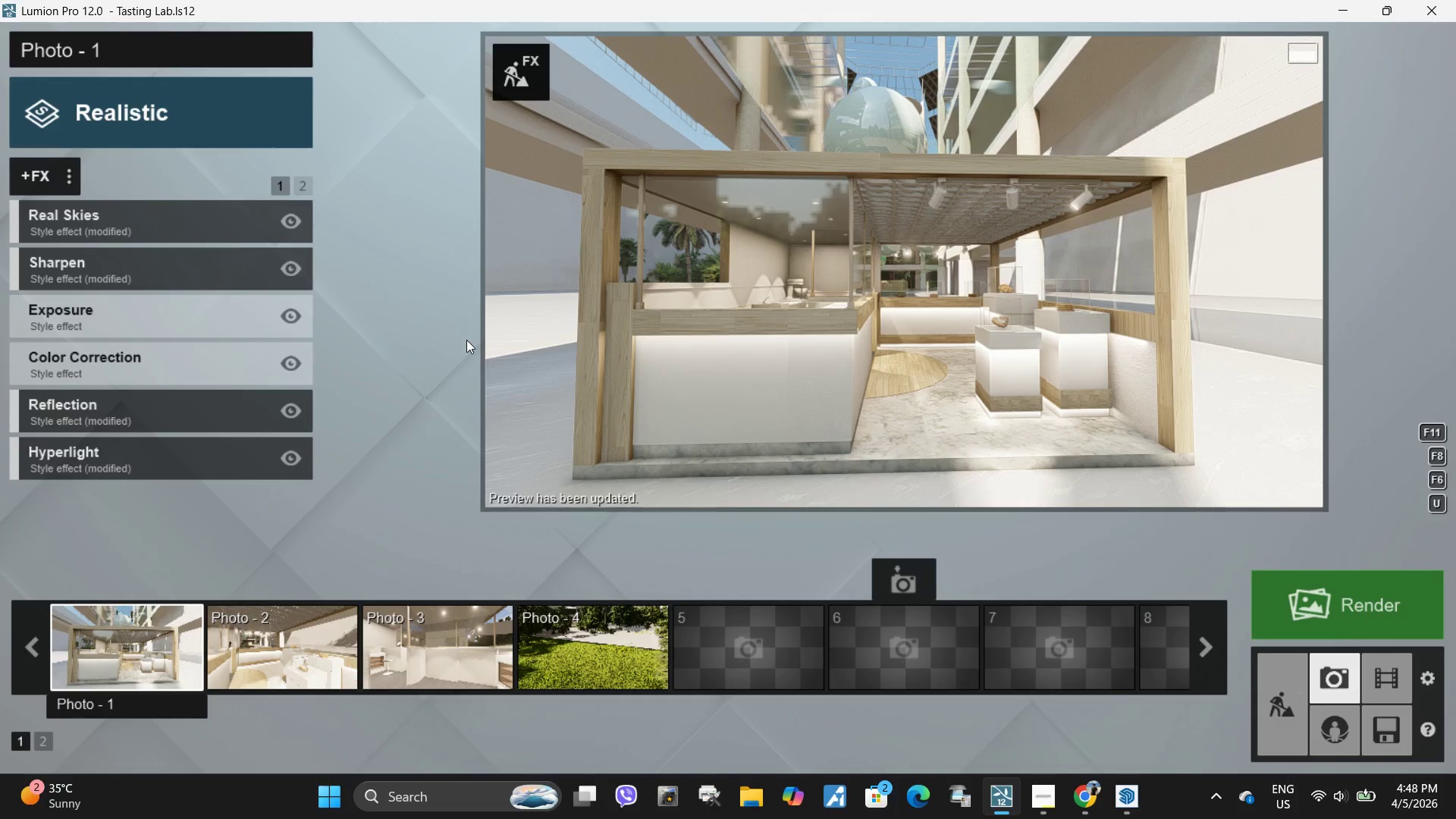 
mouse_move([1100, 513])
 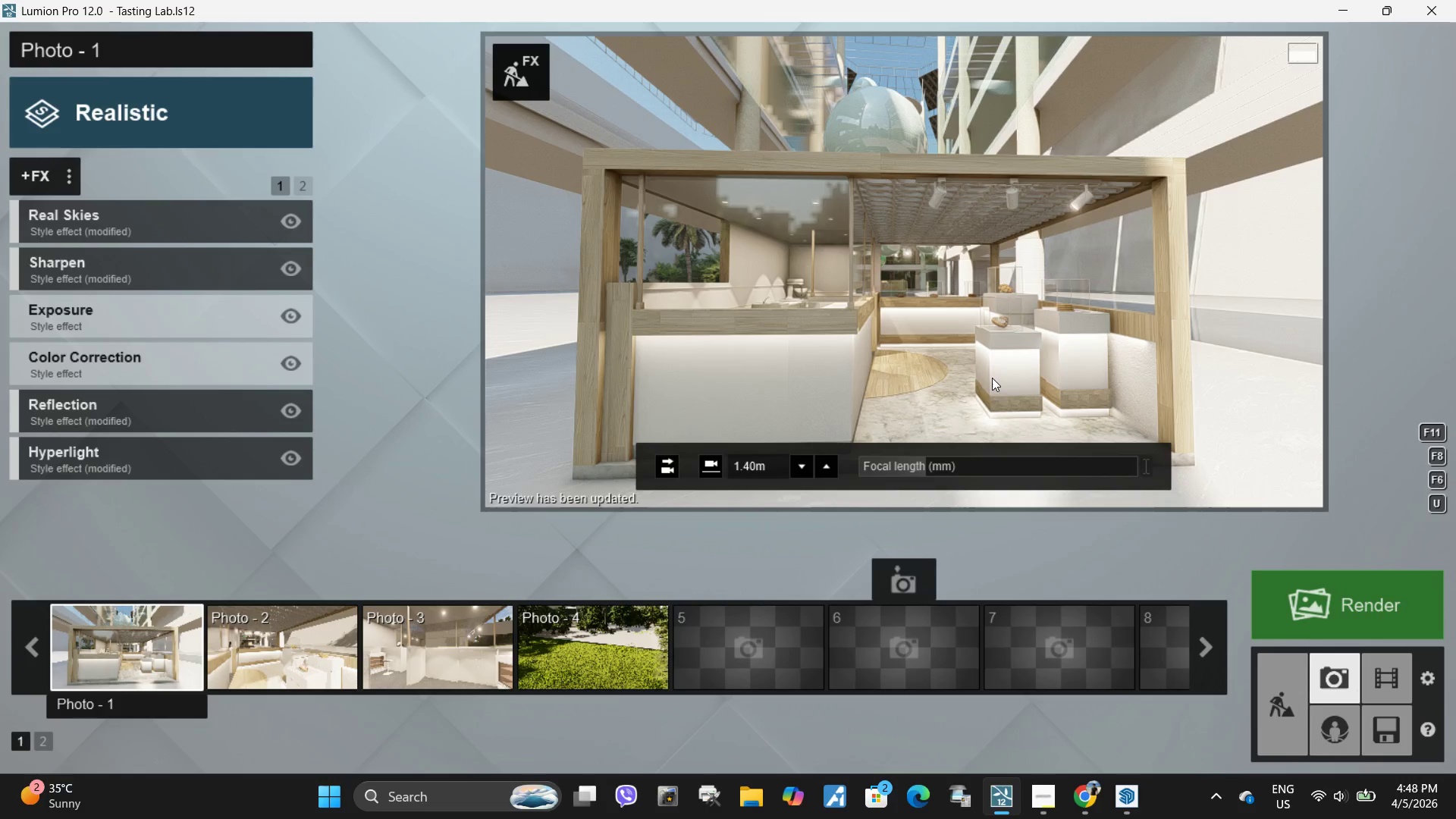 
type(dd)
 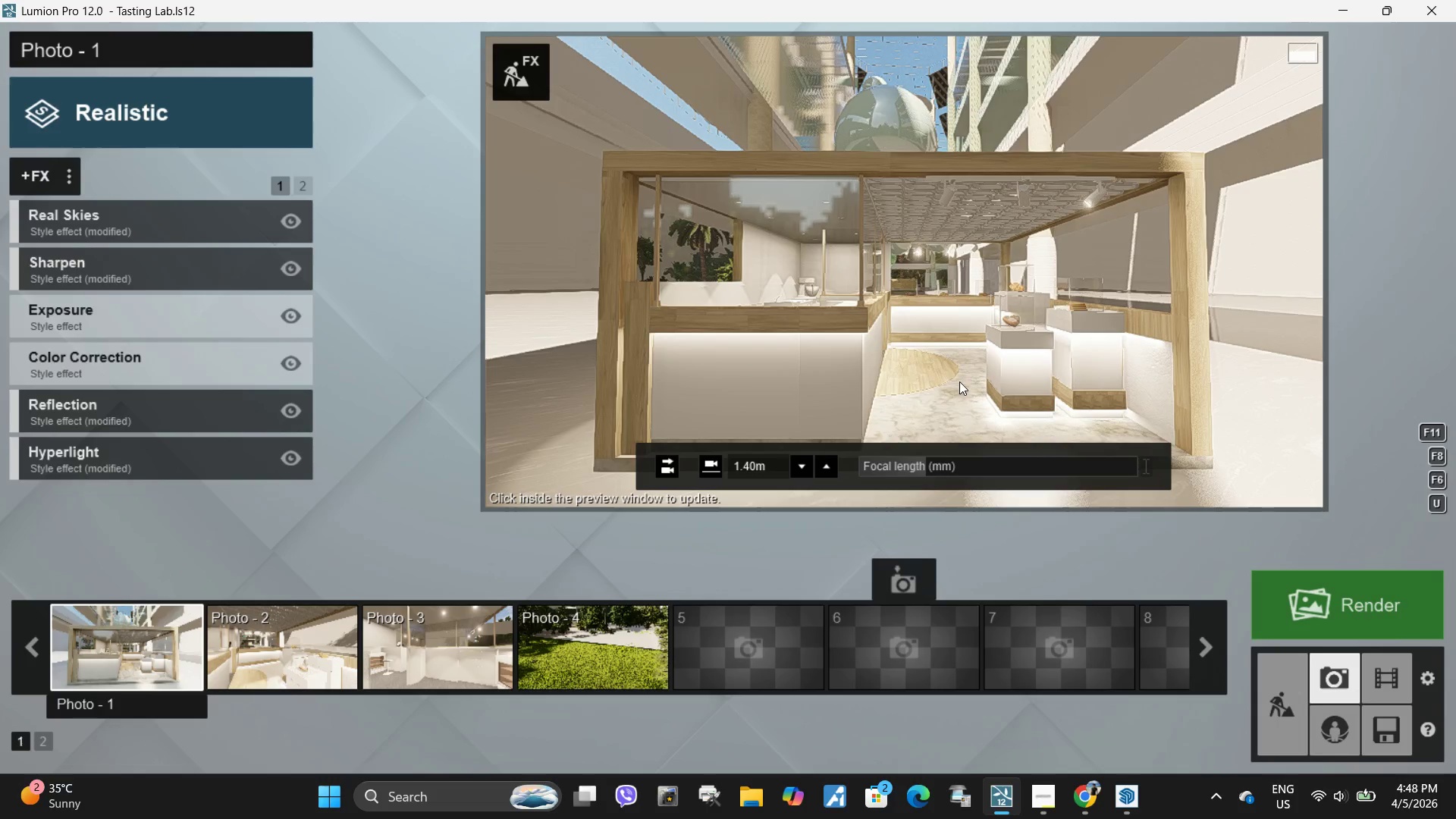 
left_click([954, 381])
 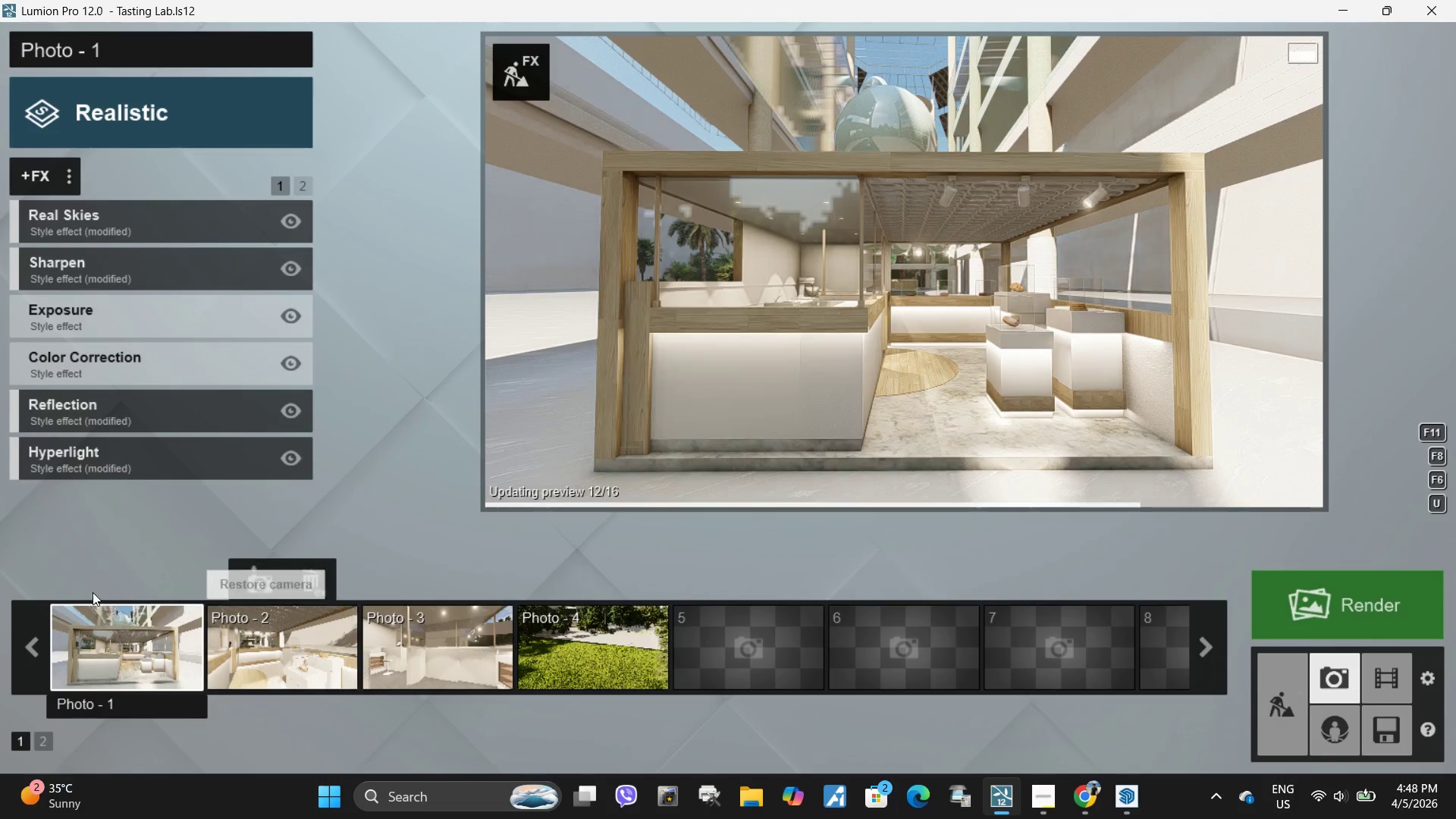 
left_click([98, 579])
 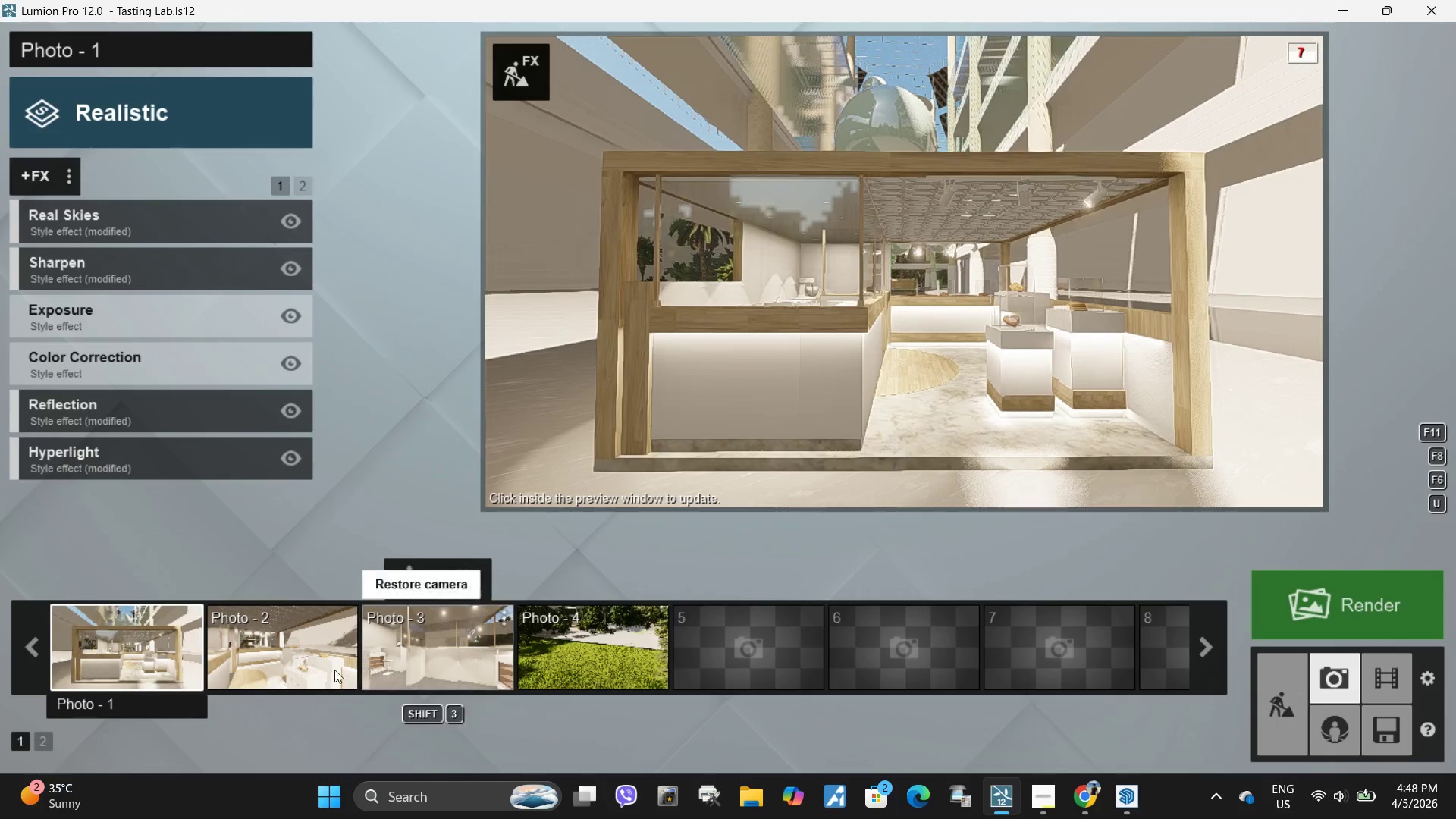 
left_click([287, 642])
 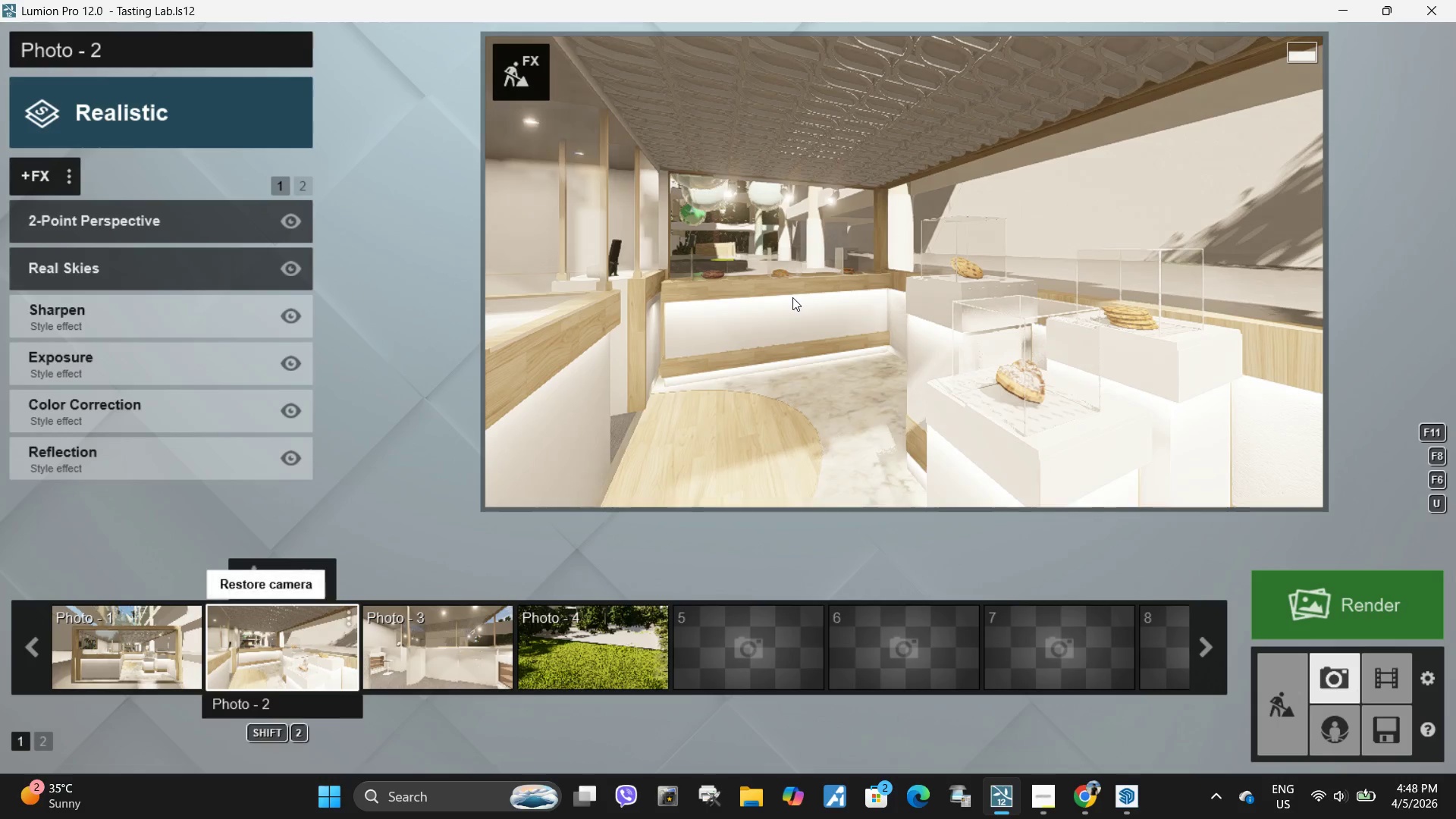 
left_click([786, 303])
 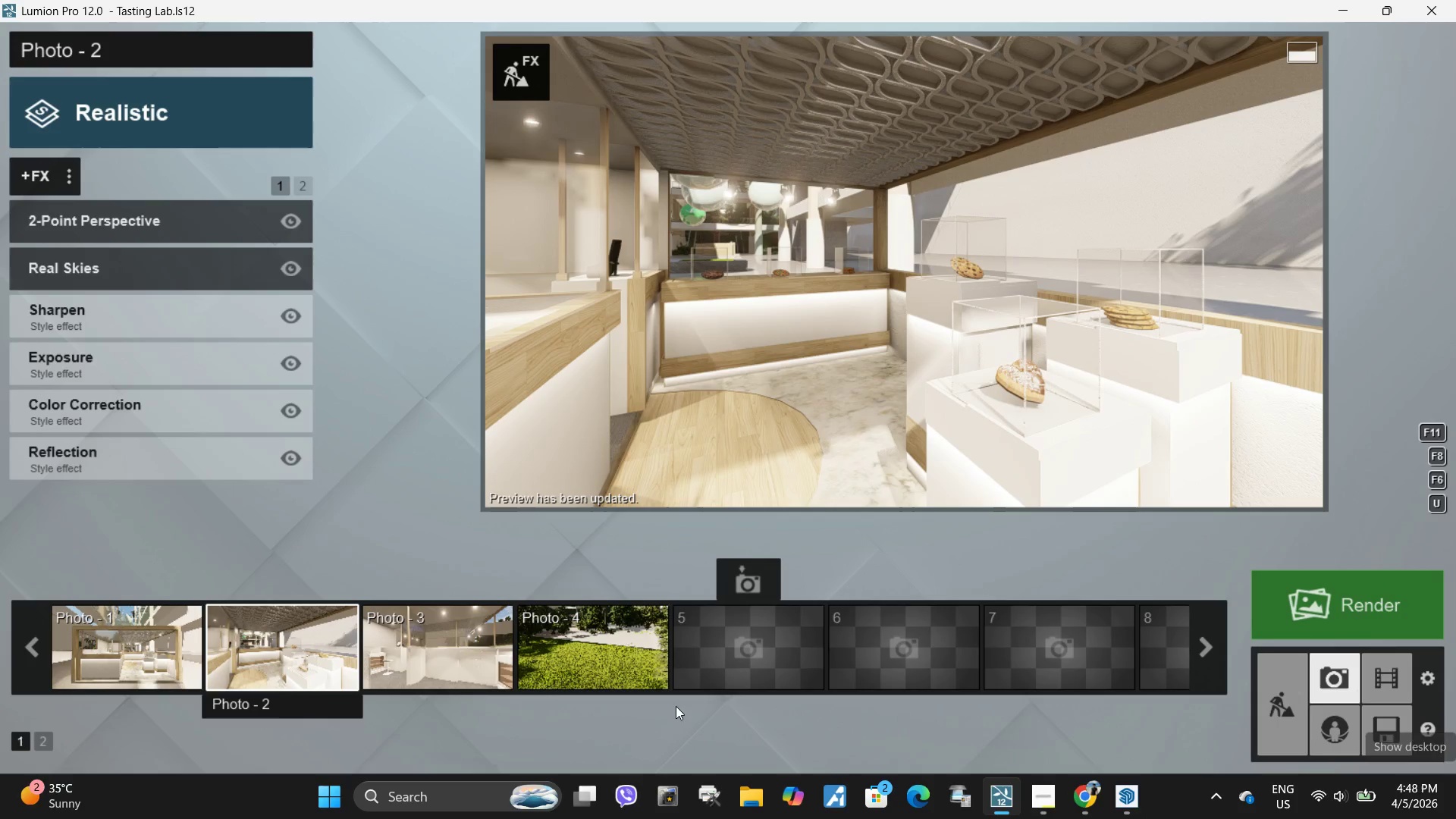 
left_click([626, 640])
 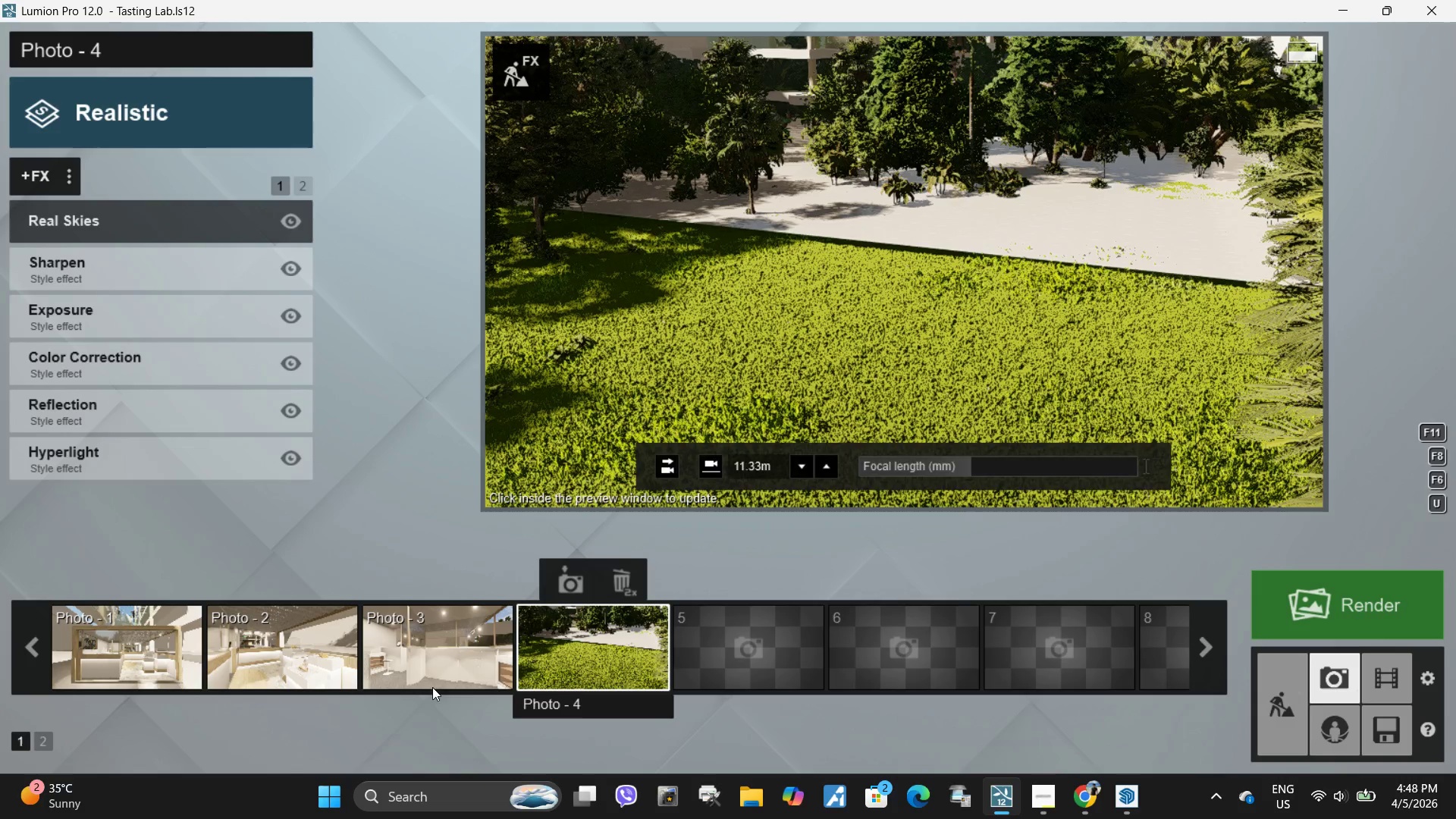 
left_click([417, 641])
 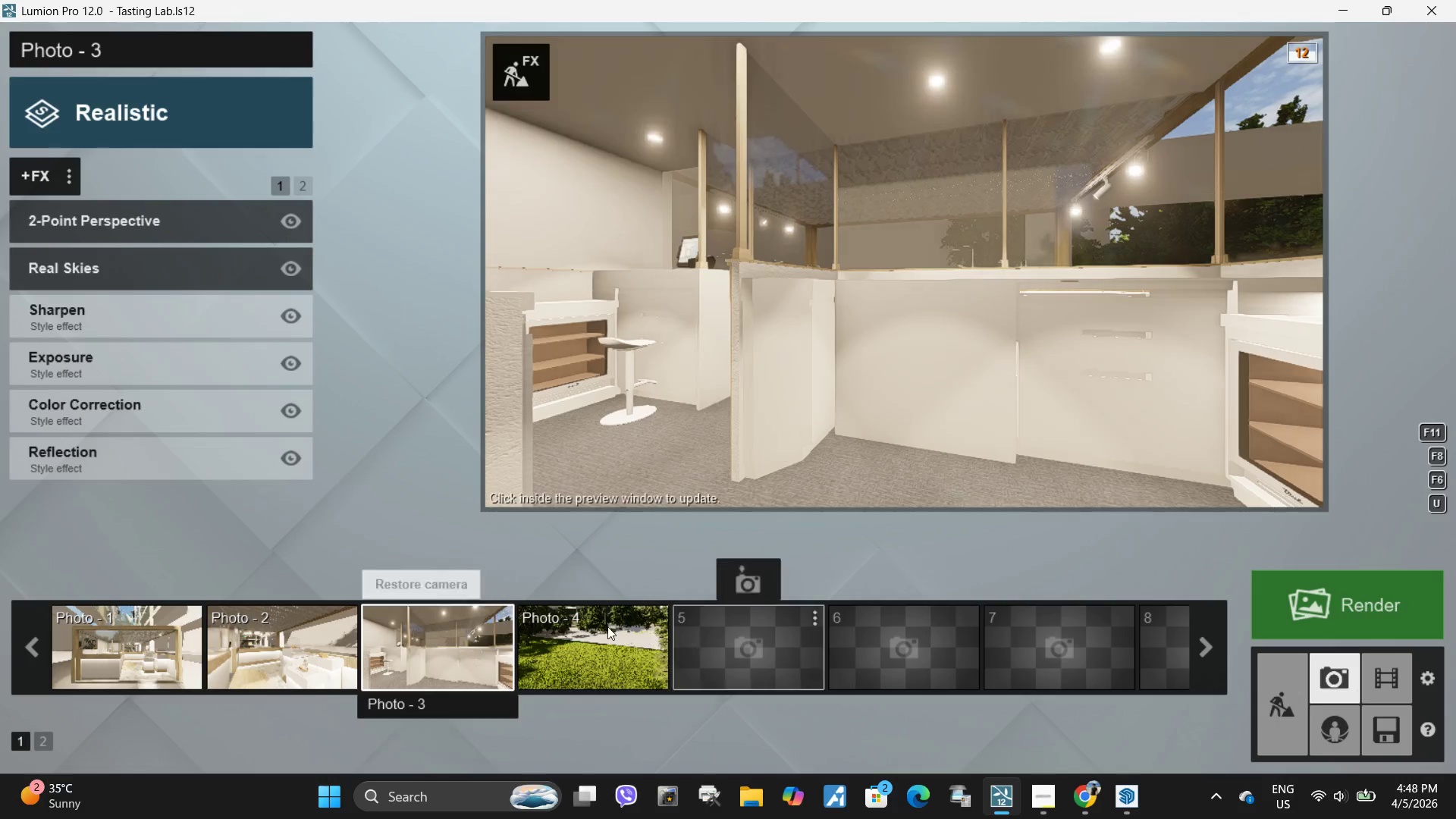 
left_click([606, 626])
 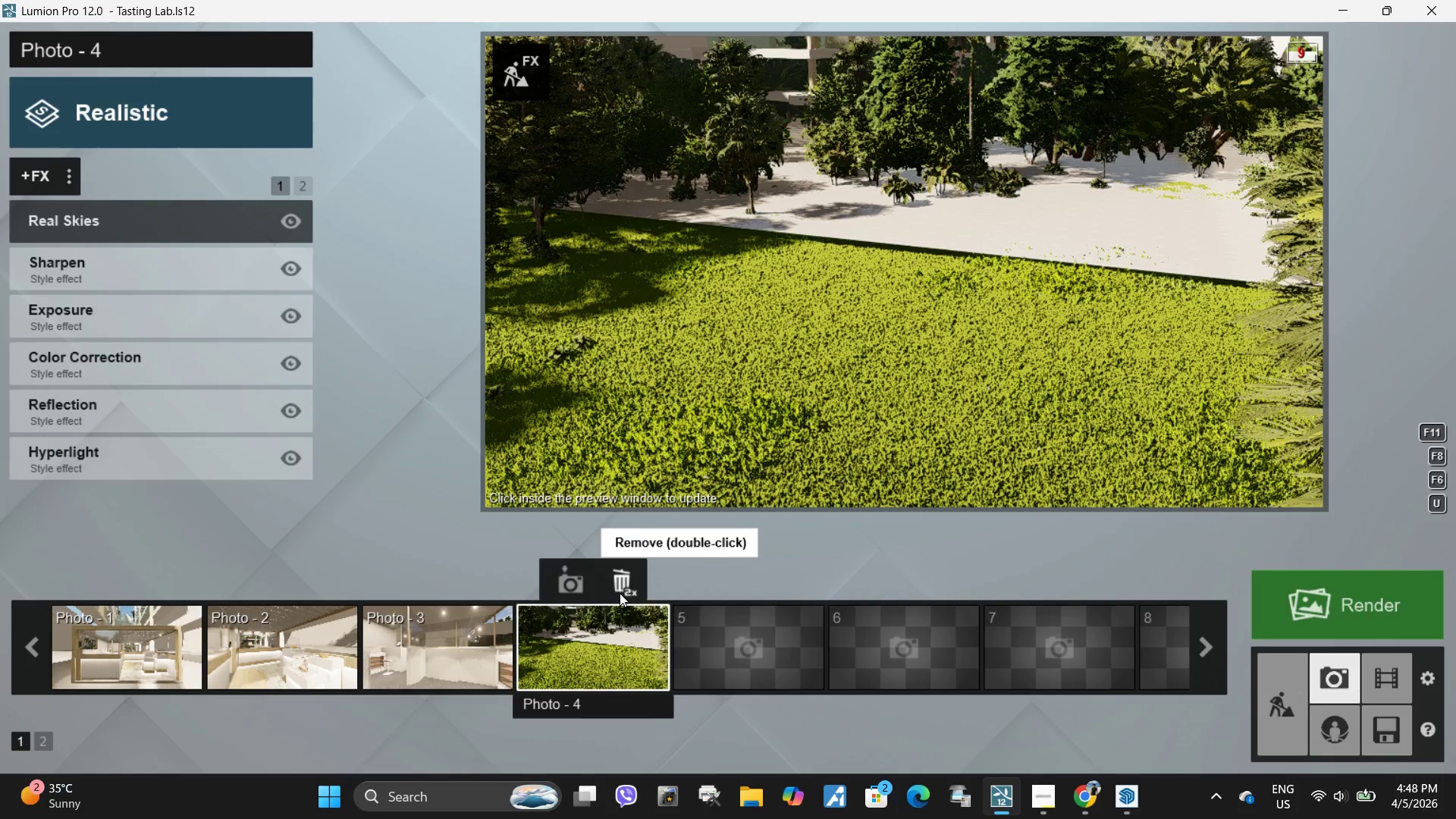 
double_click([622, 583])
 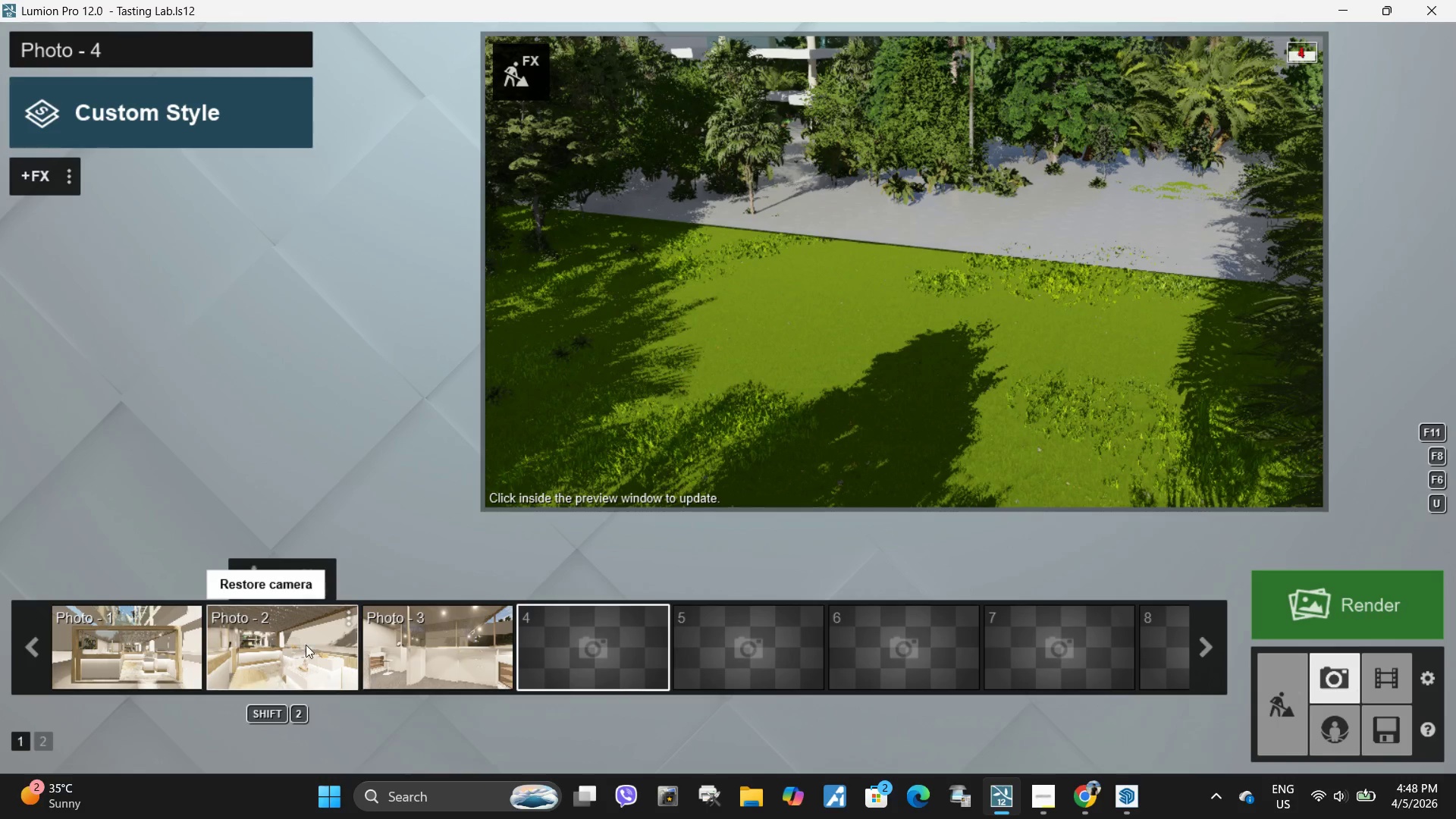 
left_click([127, 639])
 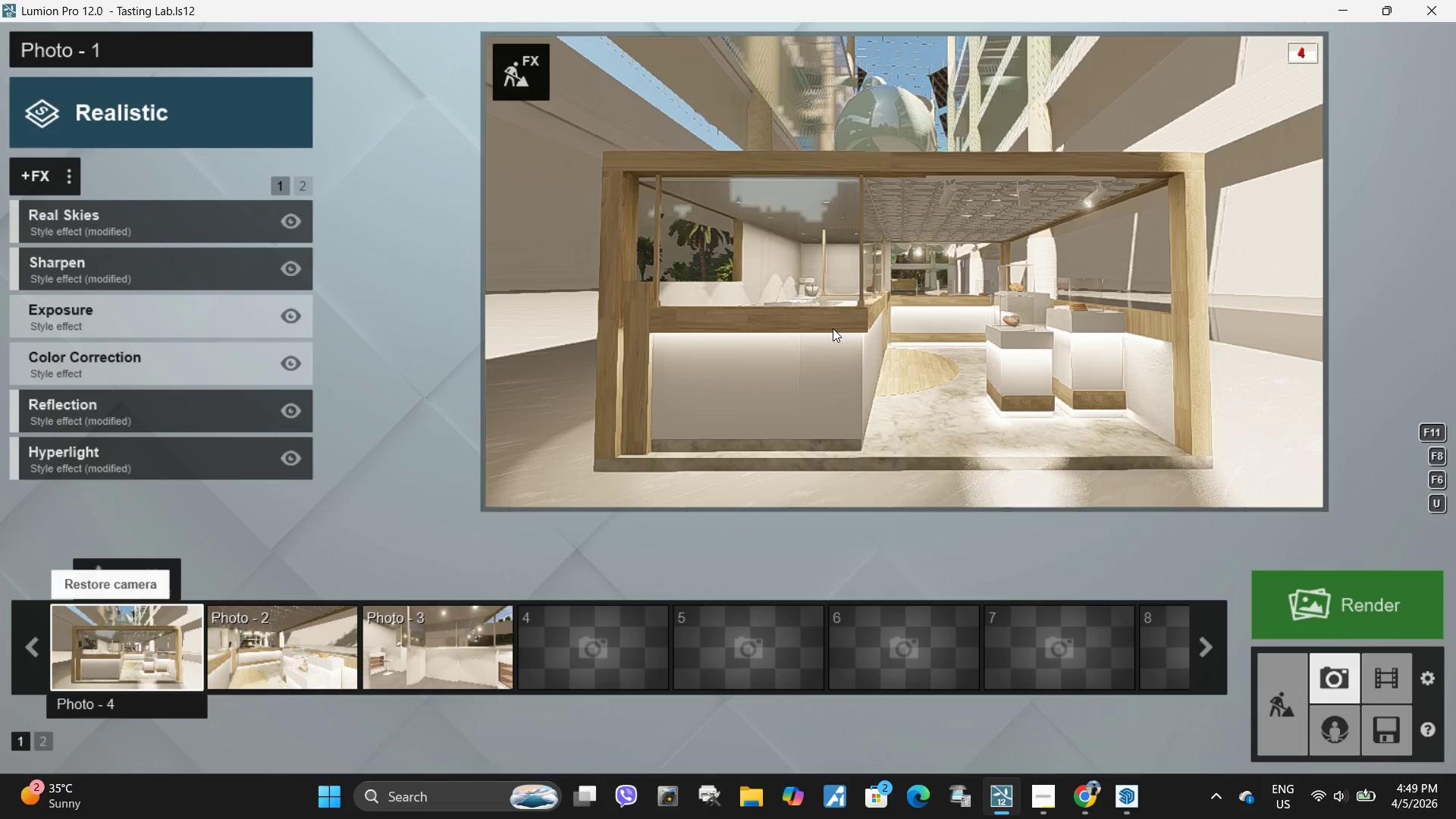 
left_click([817, 321])
 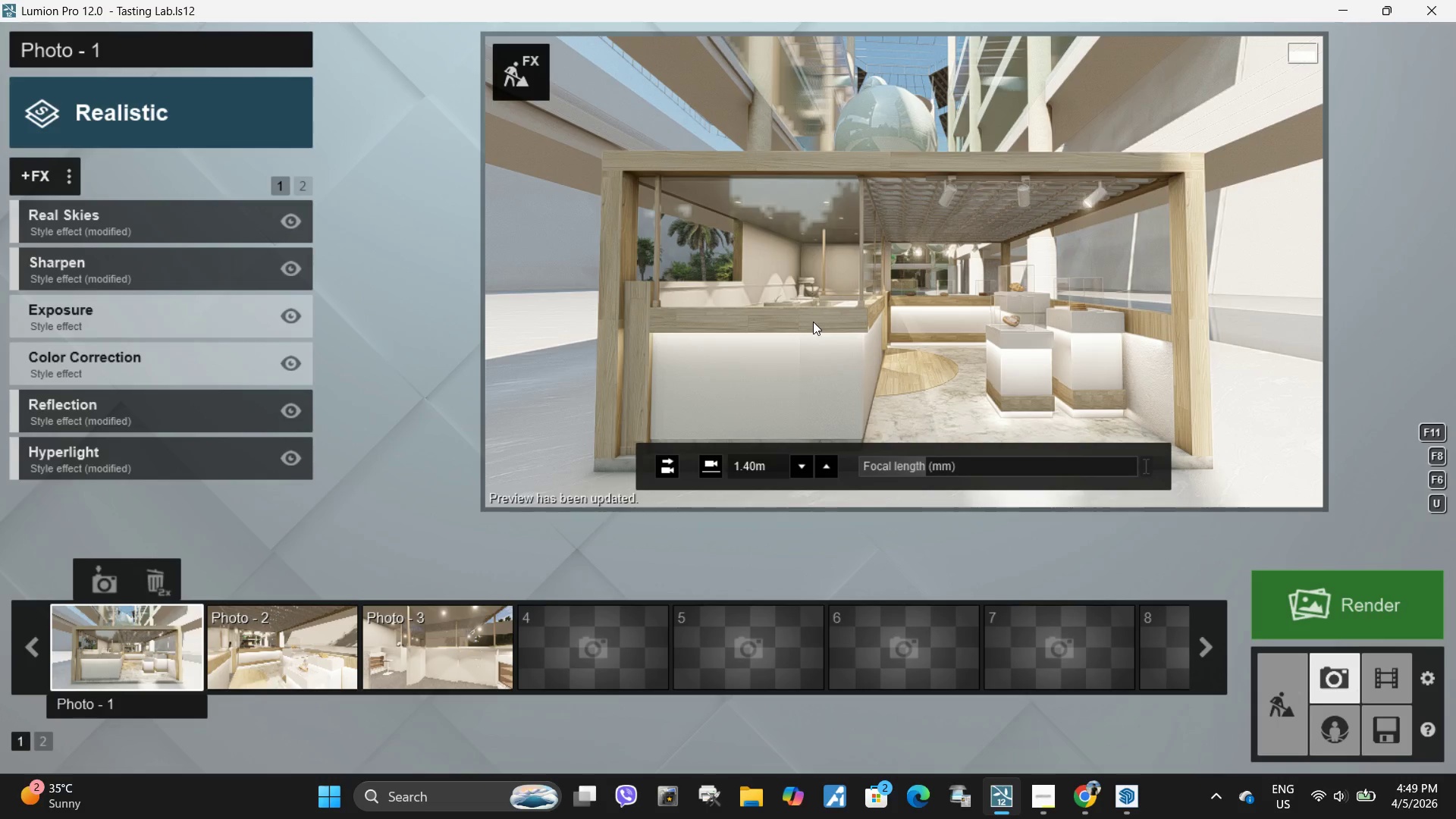 
wait(11.7)
 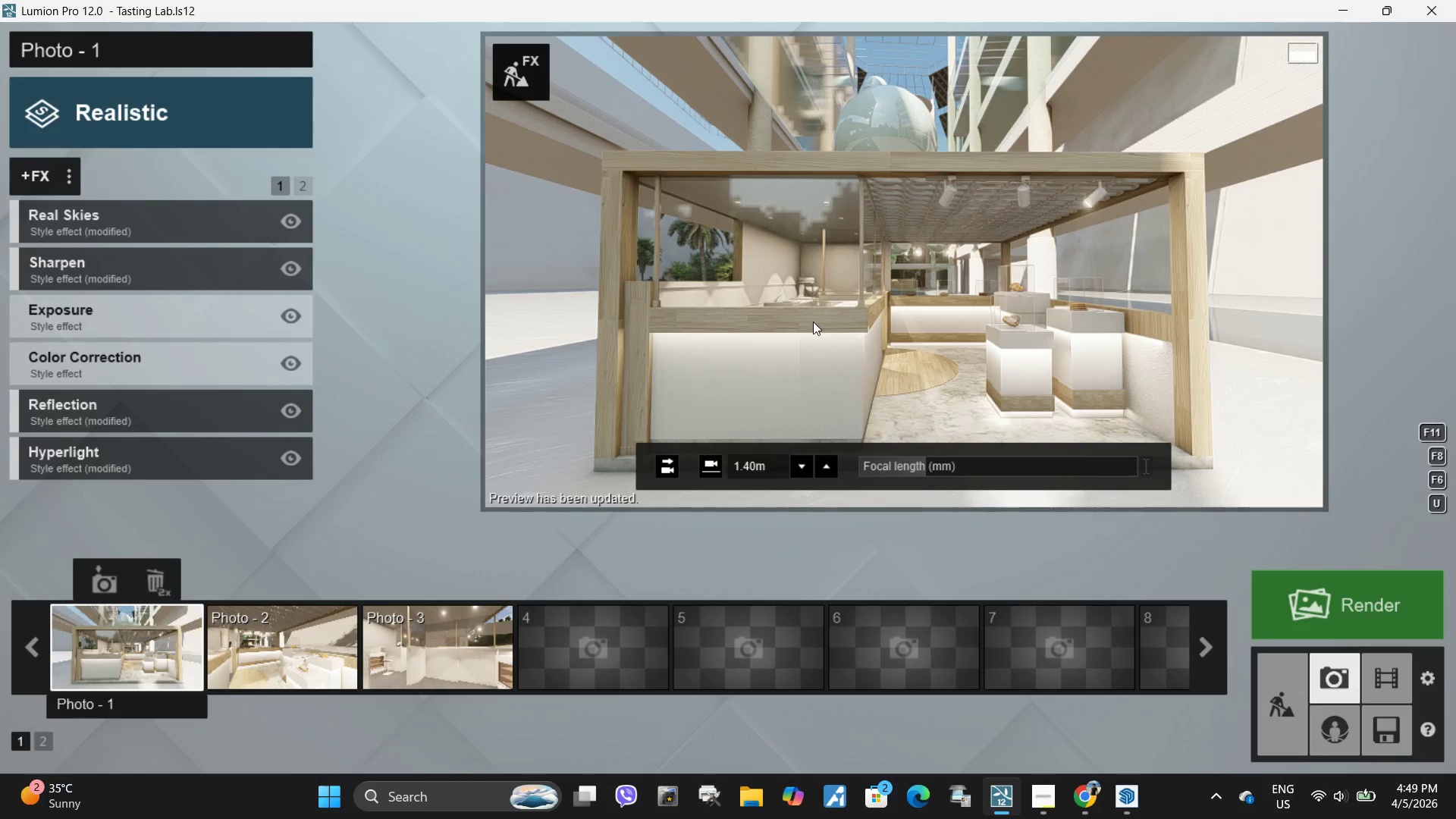 
left_click([93, 461])
 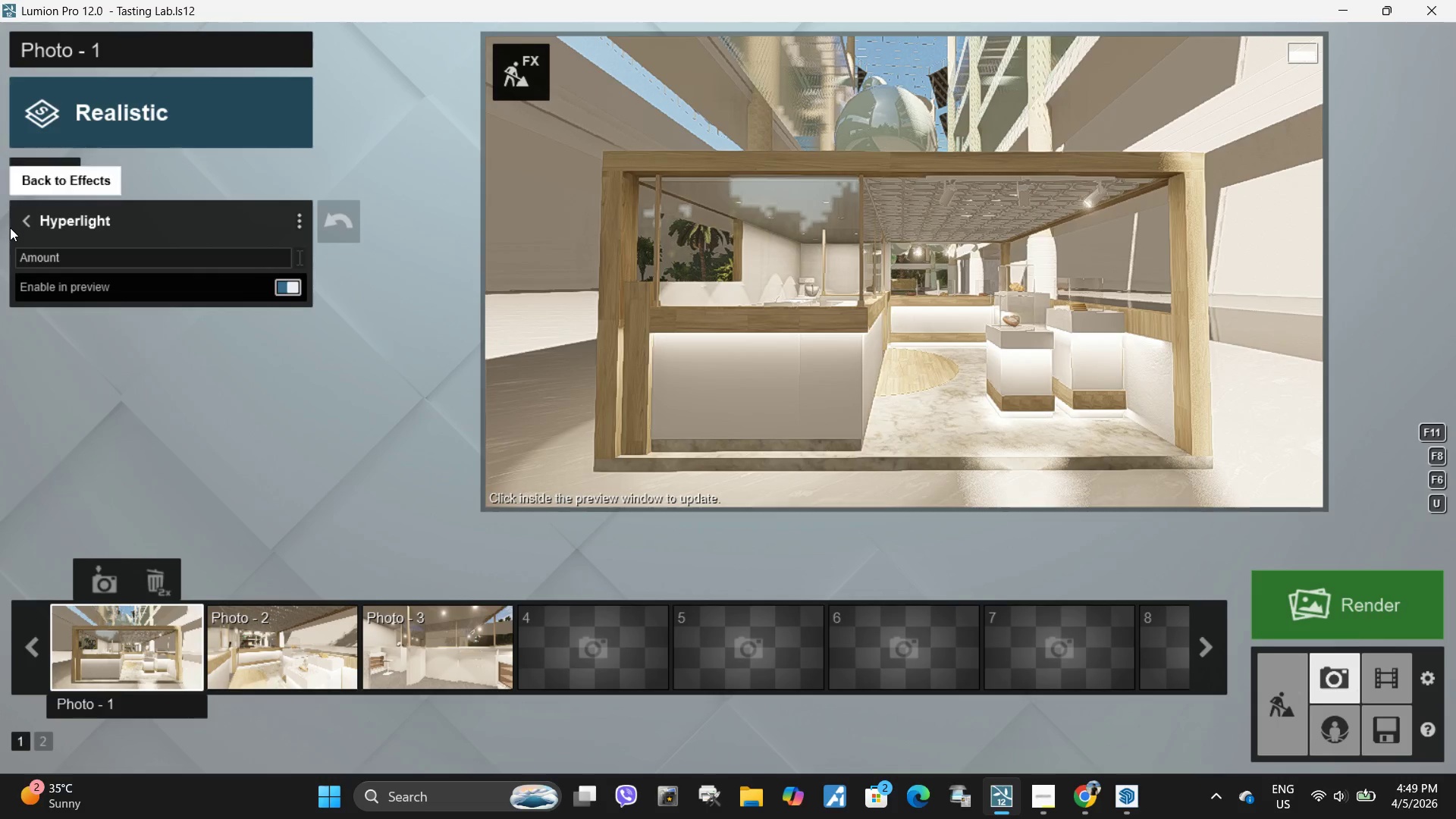 
left_click([22, 218])
 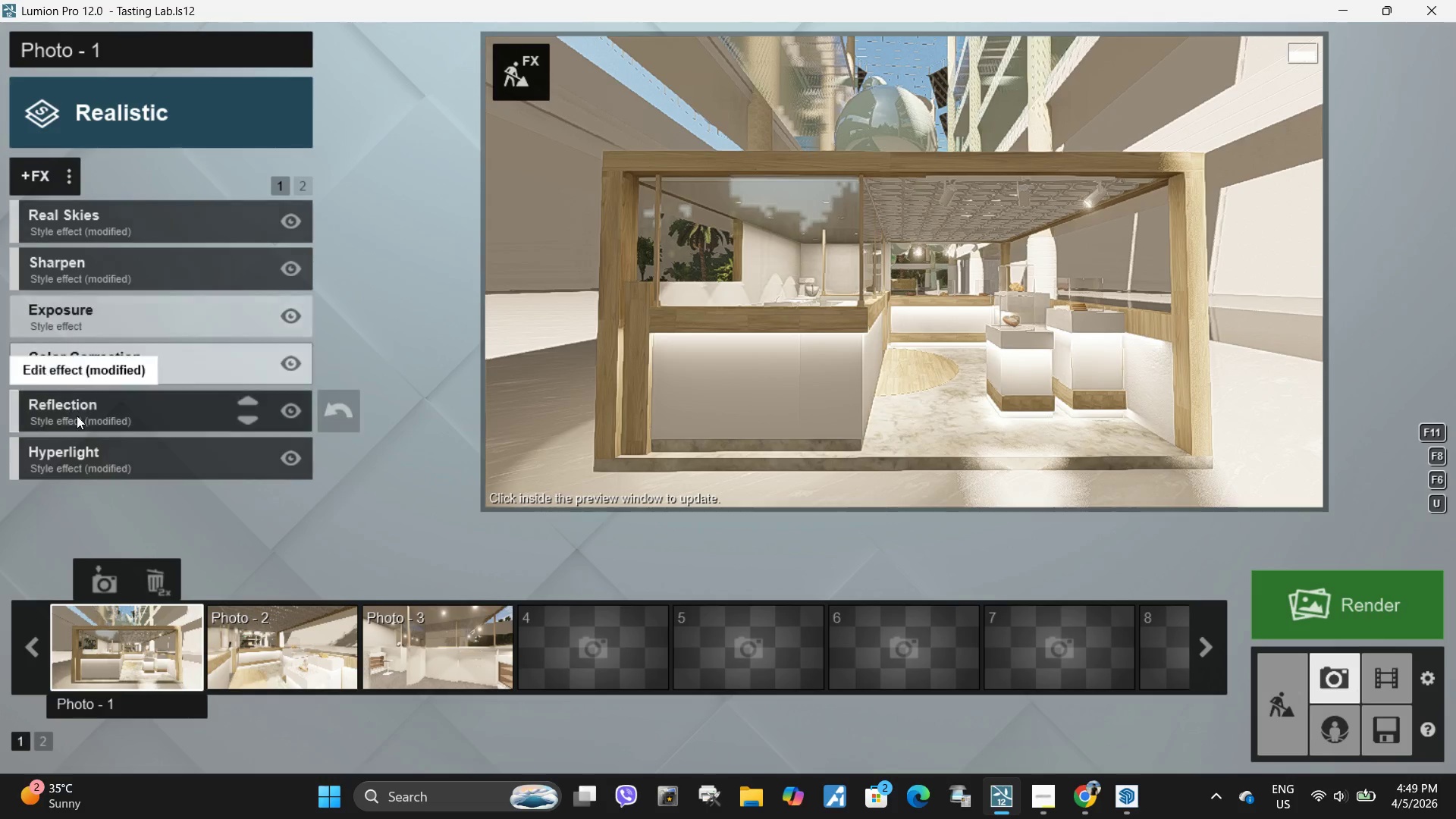 
left_click([78, 418])
 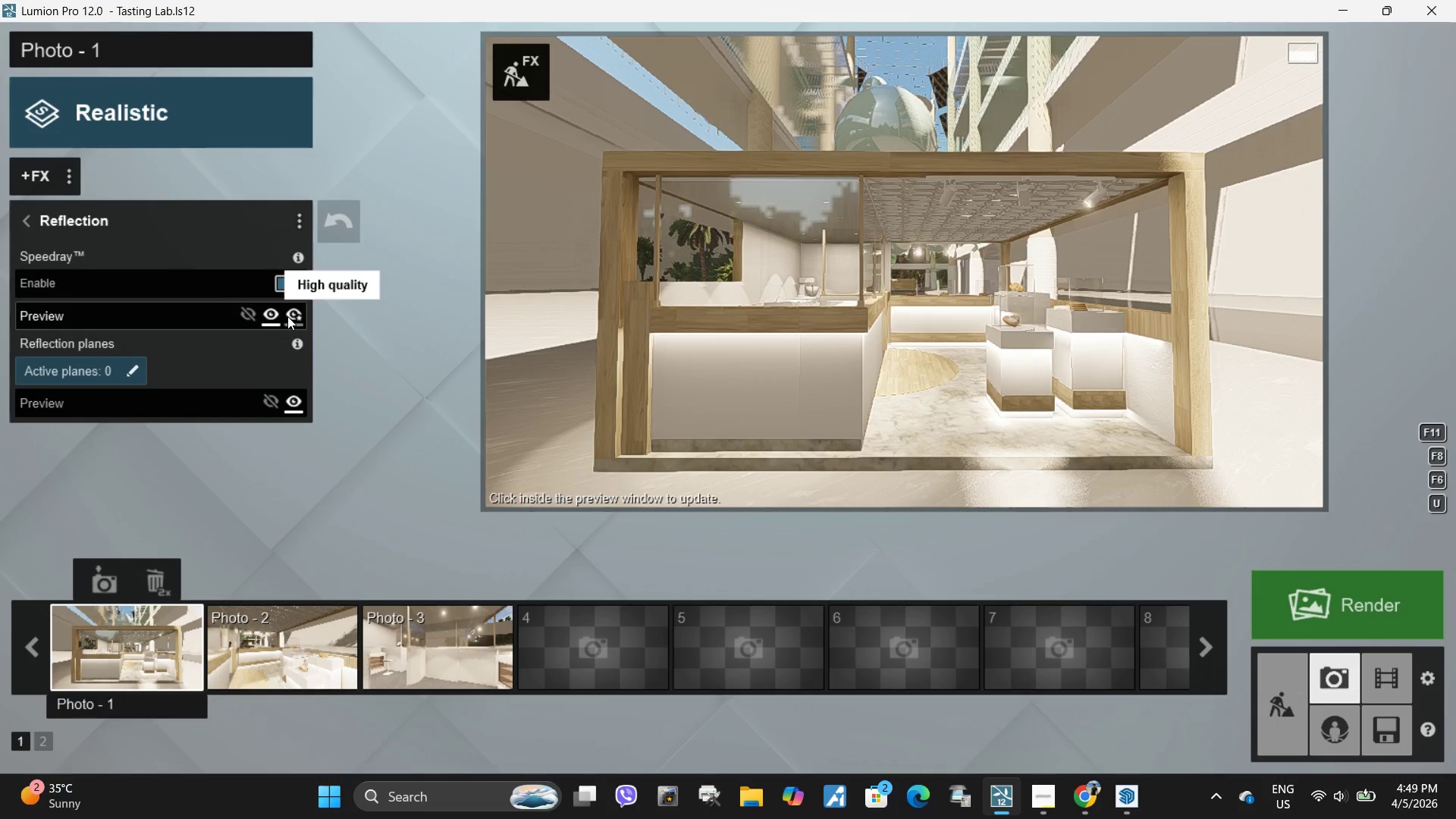 
left_click([287, 312])
 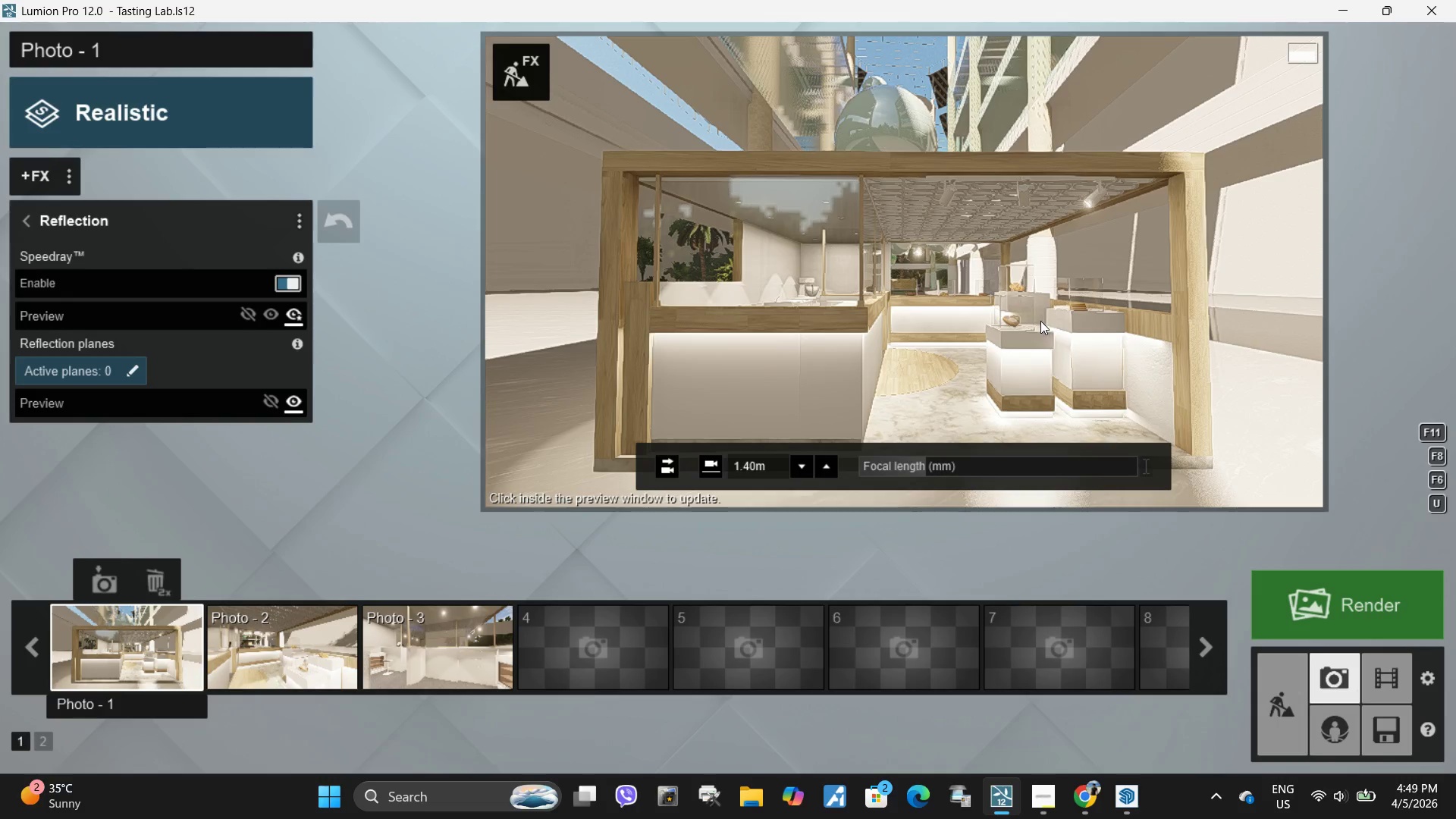 
left_click([962, 318])
 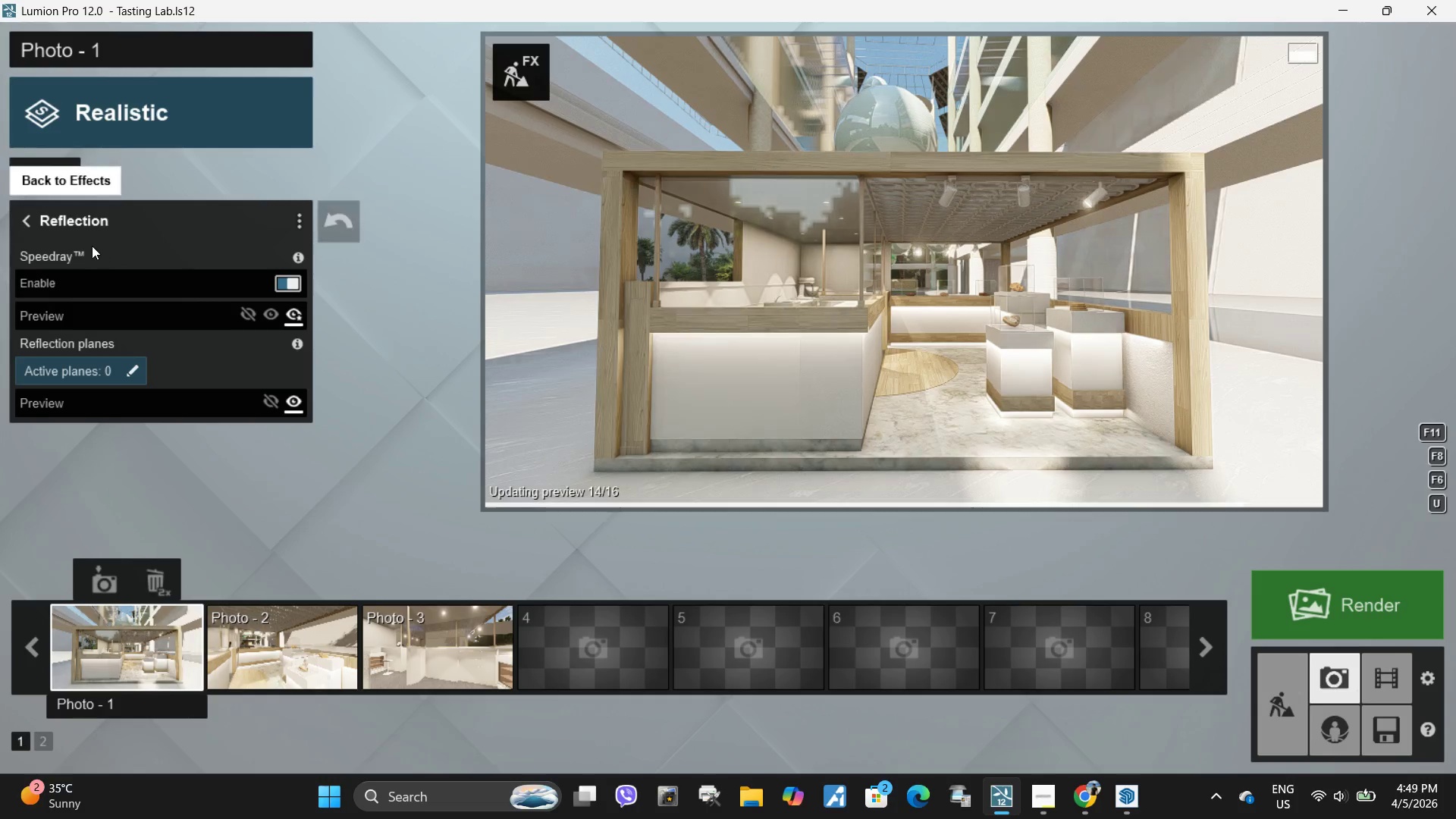 
left_click([30, 217])
 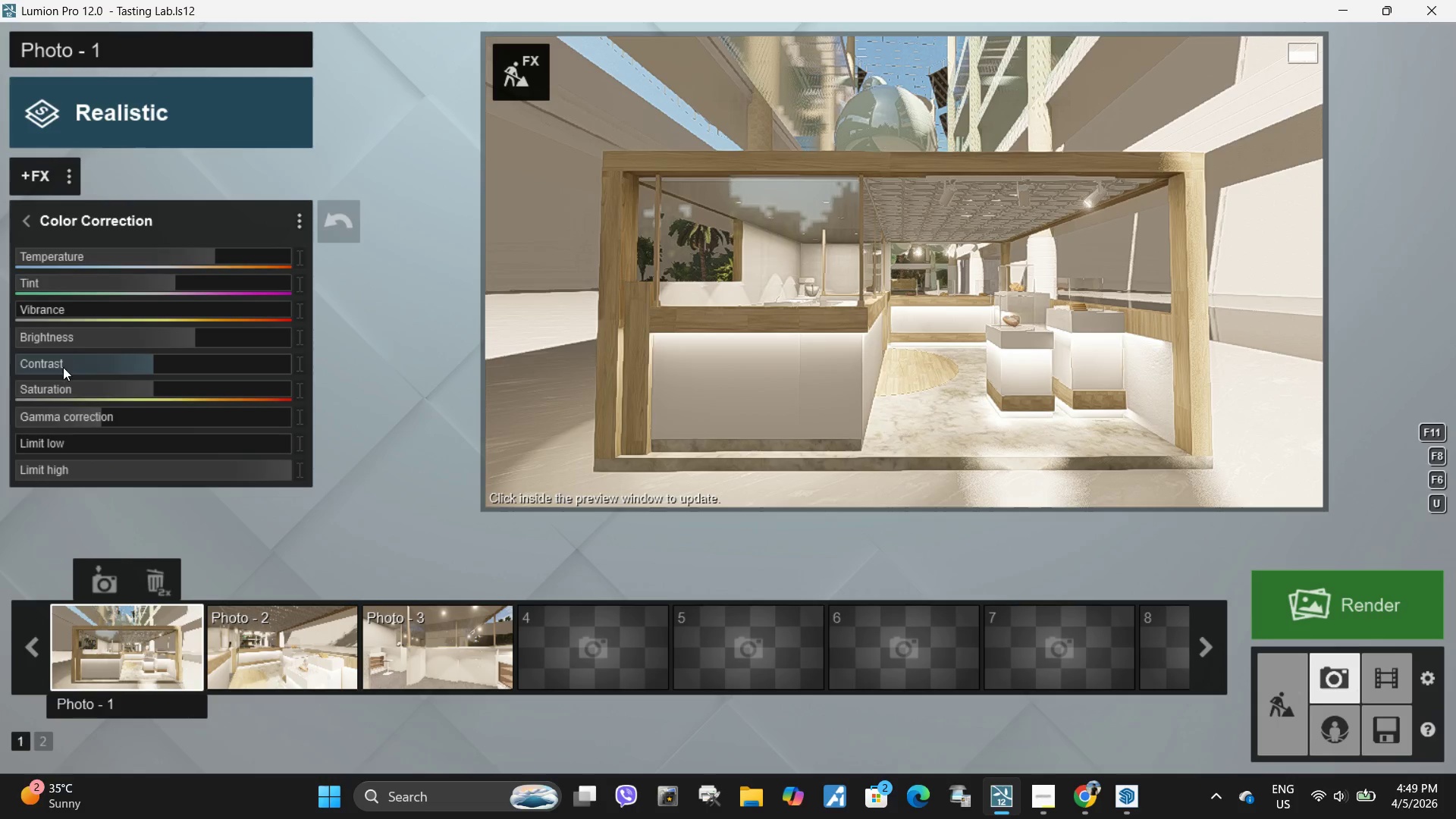 
left_click([28, 218])
 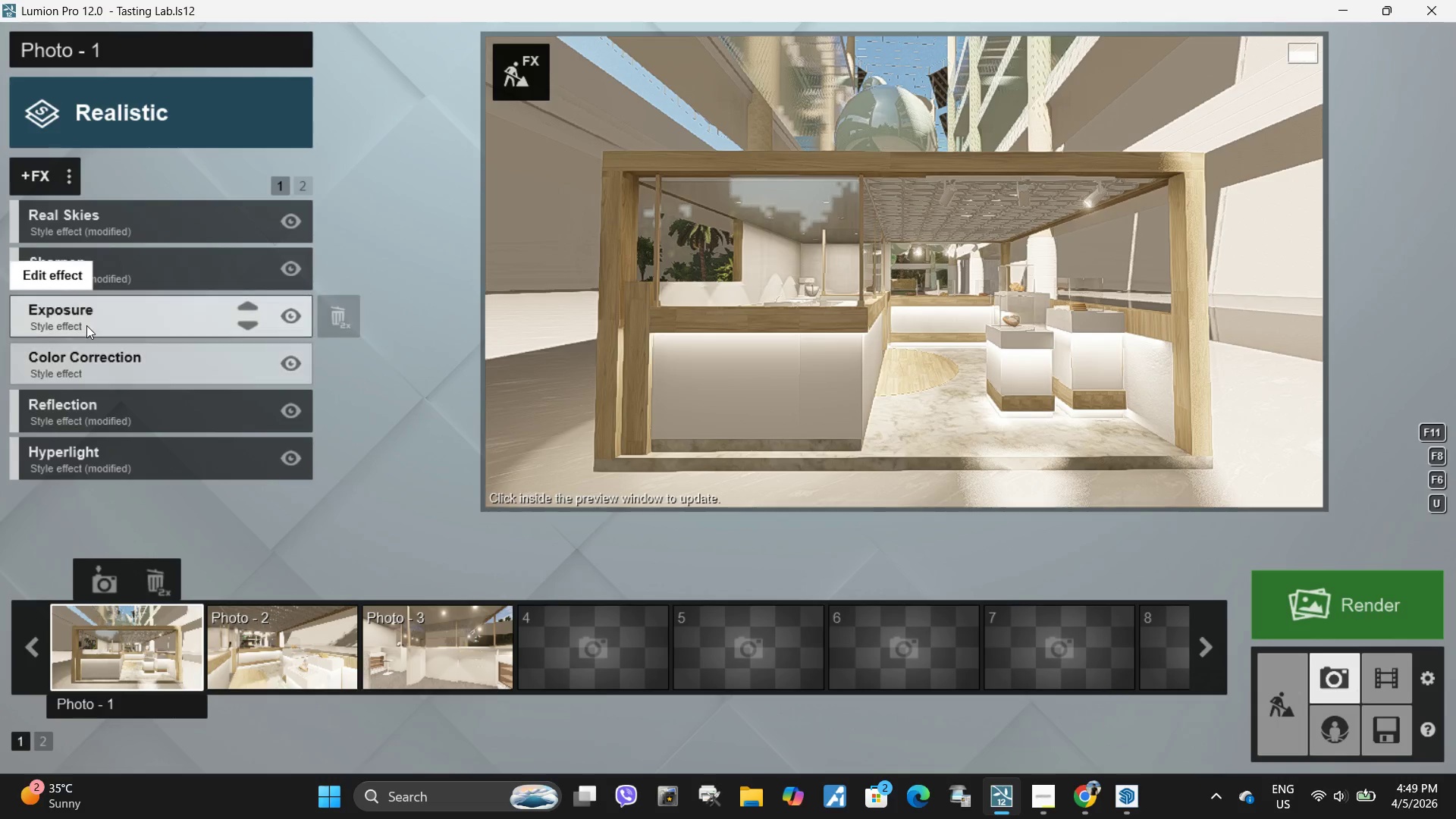 
left_click([86, 324])
 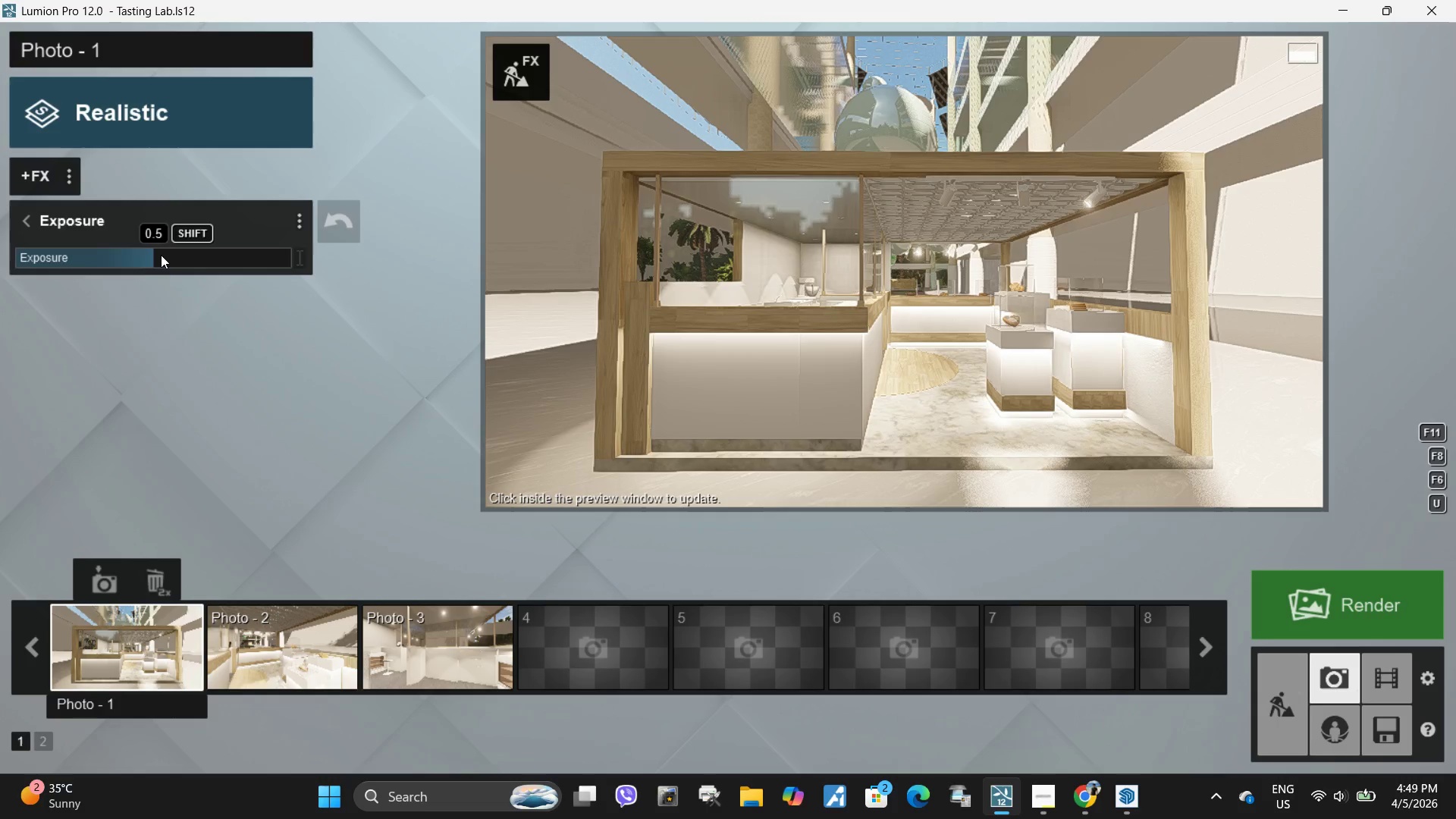 
left_click_drag(start_coordinate=[155, 255], to_coordinate=[136, 255])
 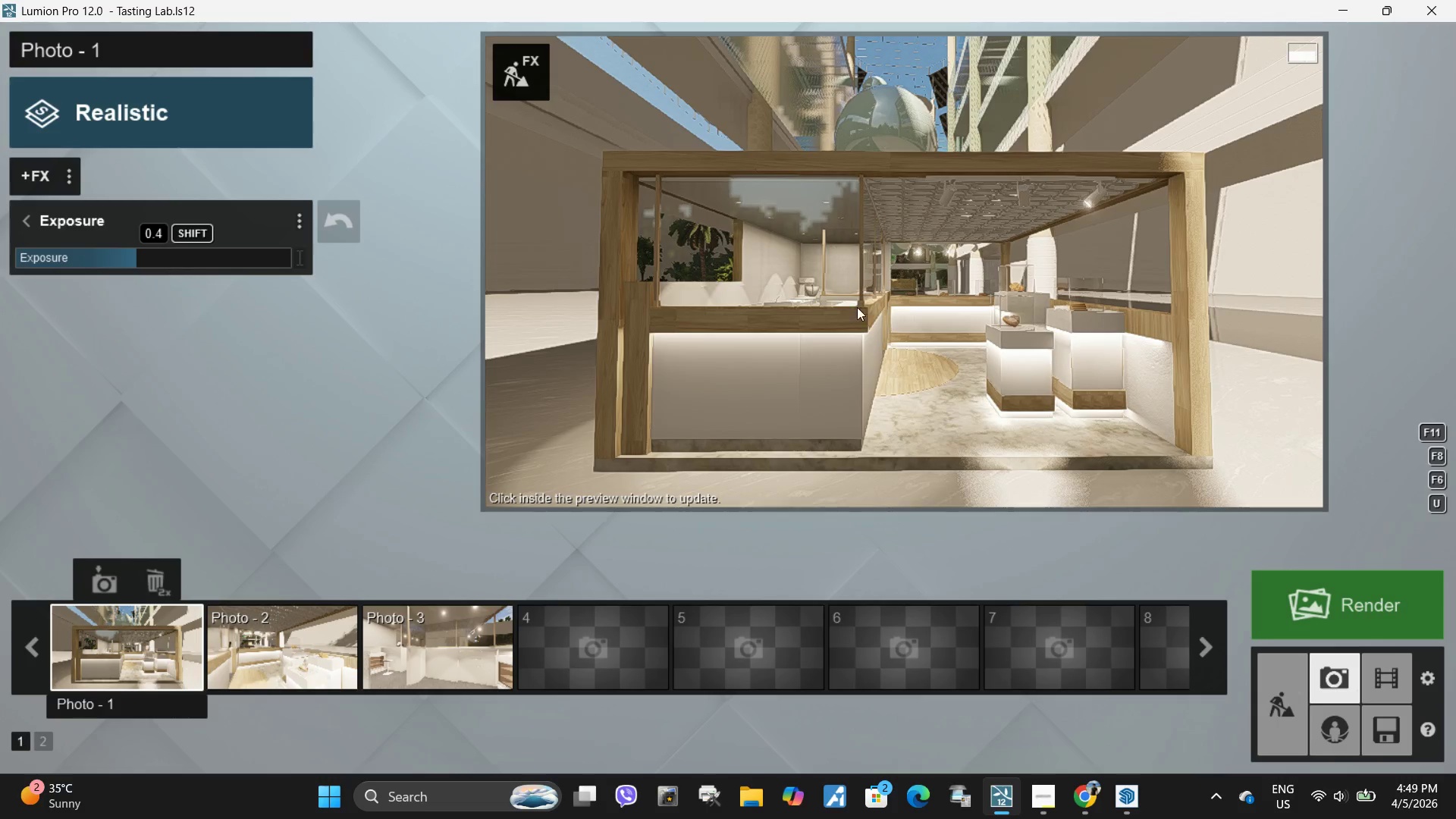 
left_click([862, 307])
 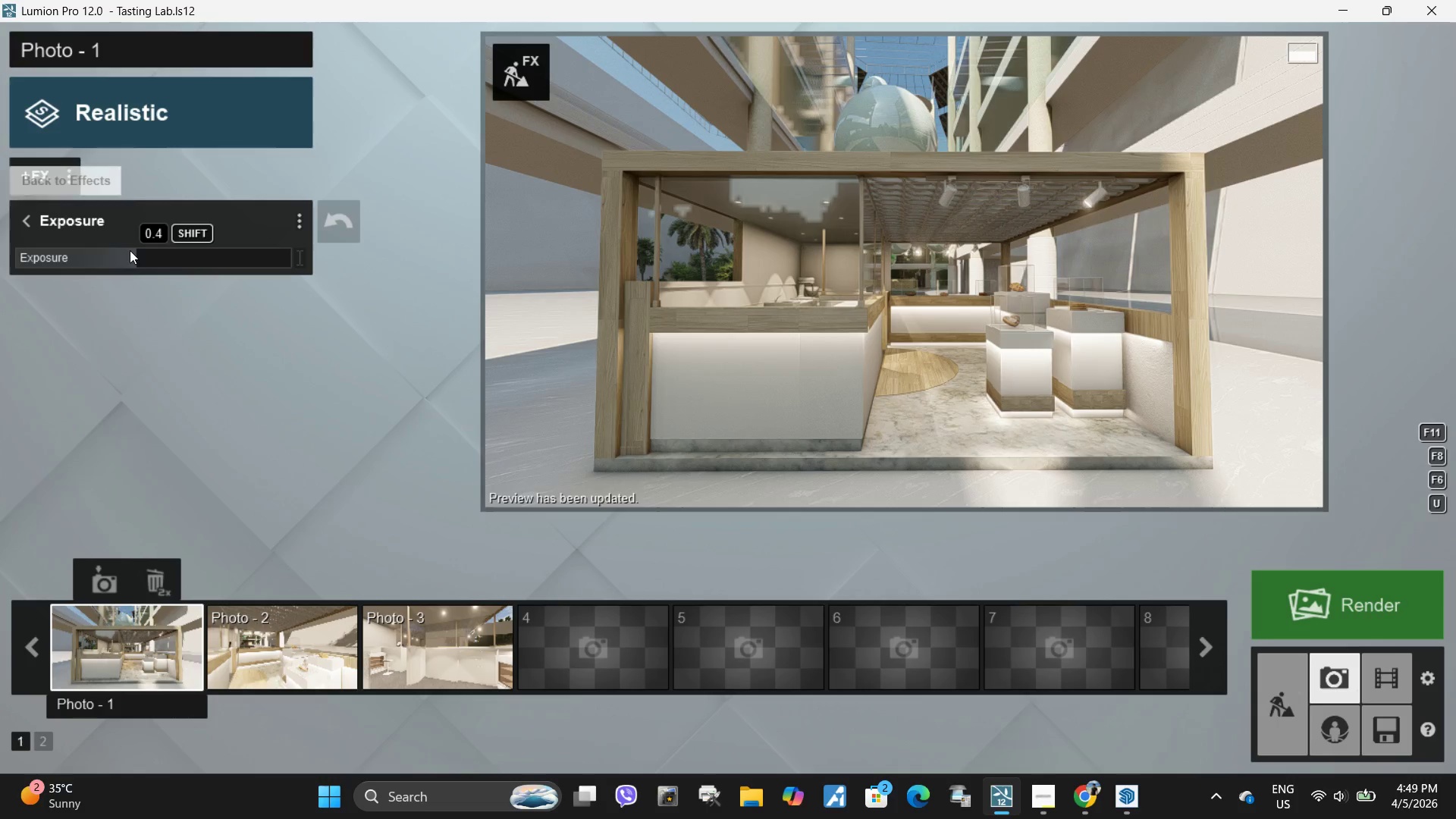 
hold_key(key=ShiftLeft, duration=1.5)
left_click_drag(start_coordinate=[143, 253], to_coordinate=[697, 321])
 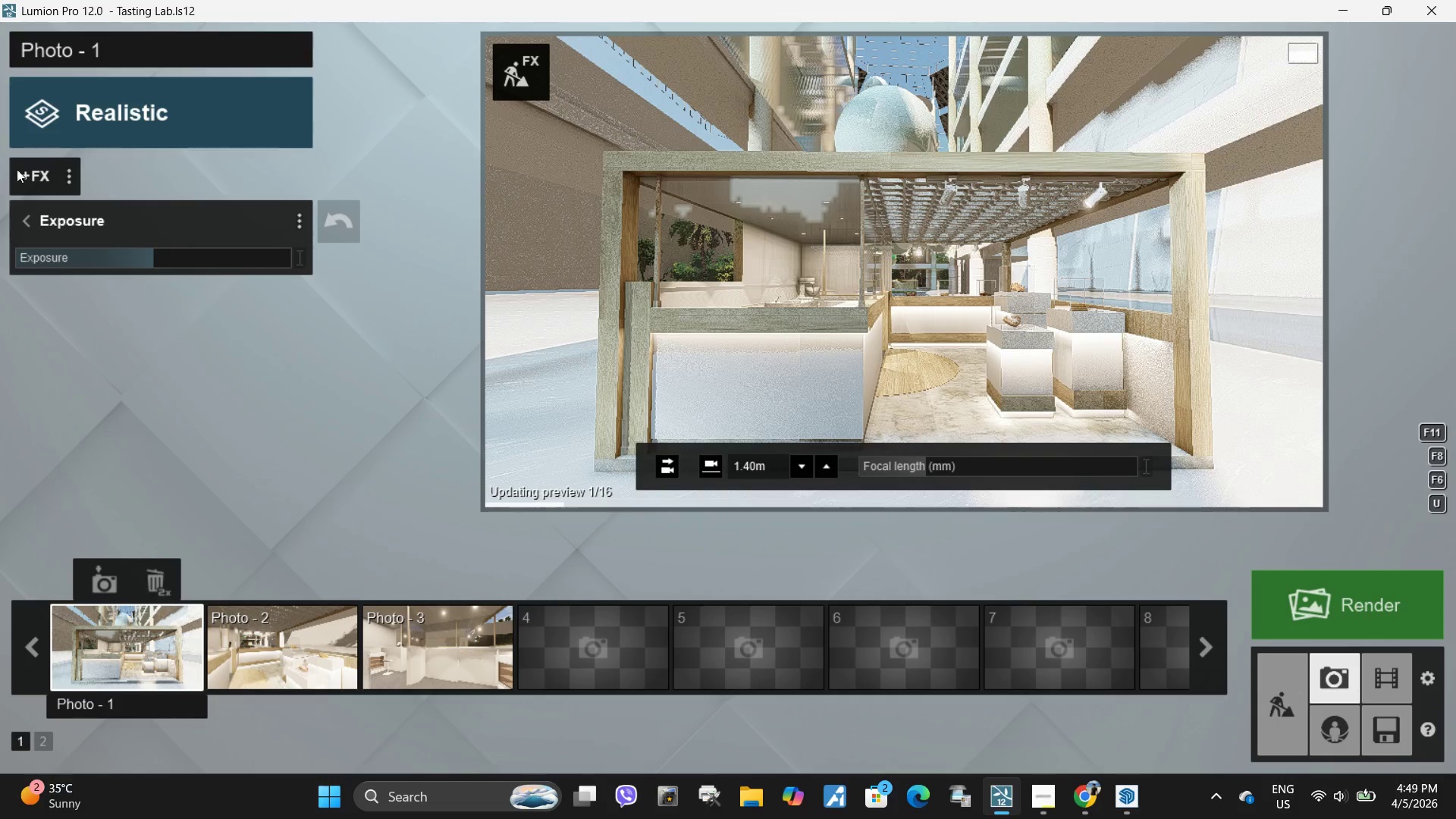 
key(Shift+ShiftLeft)
 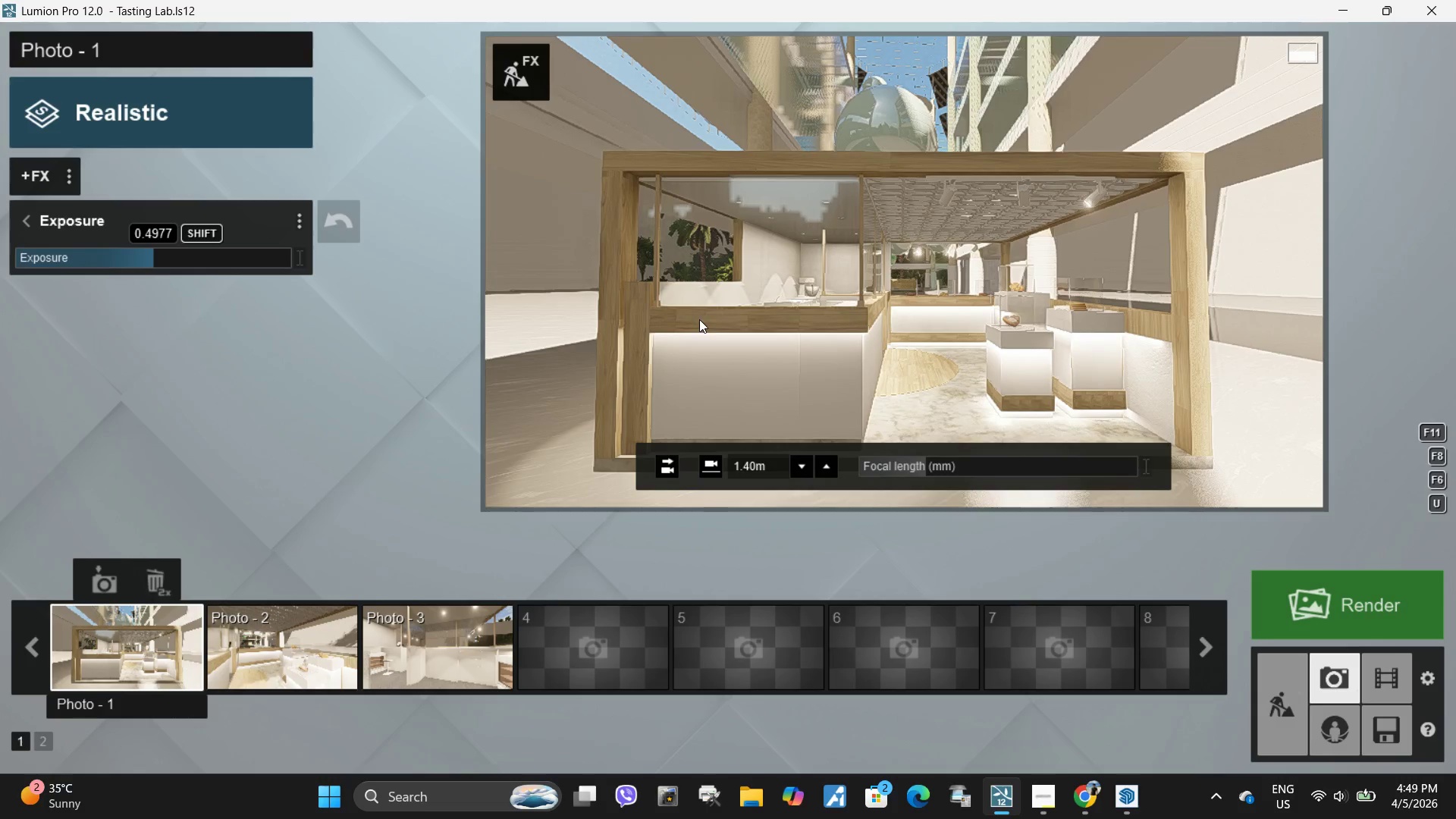 
key(Shift+ShiftLeft)
 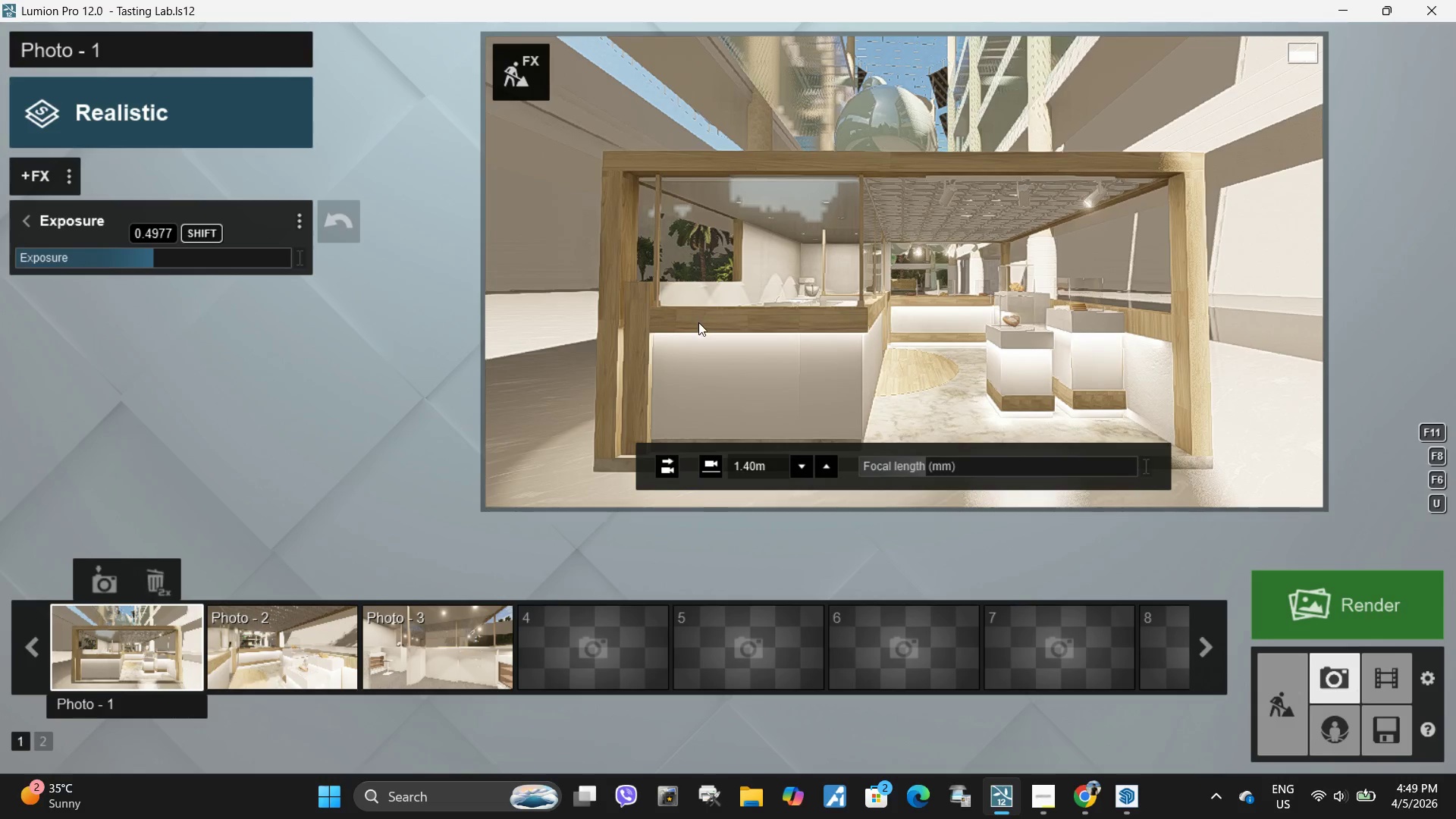 
key(Shift+ShiftLeft)
 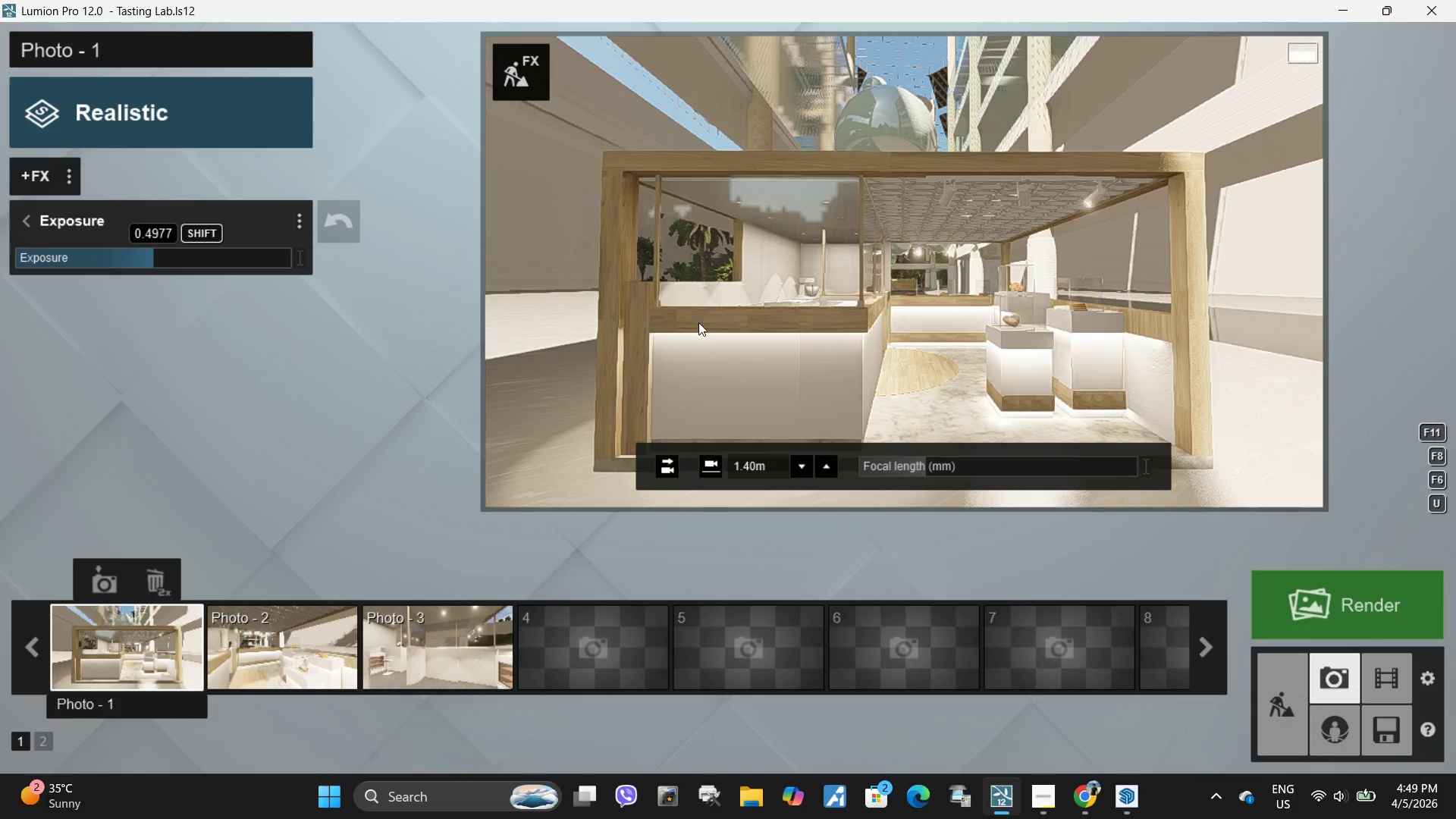 
key(Shift+ShiftLeft)
 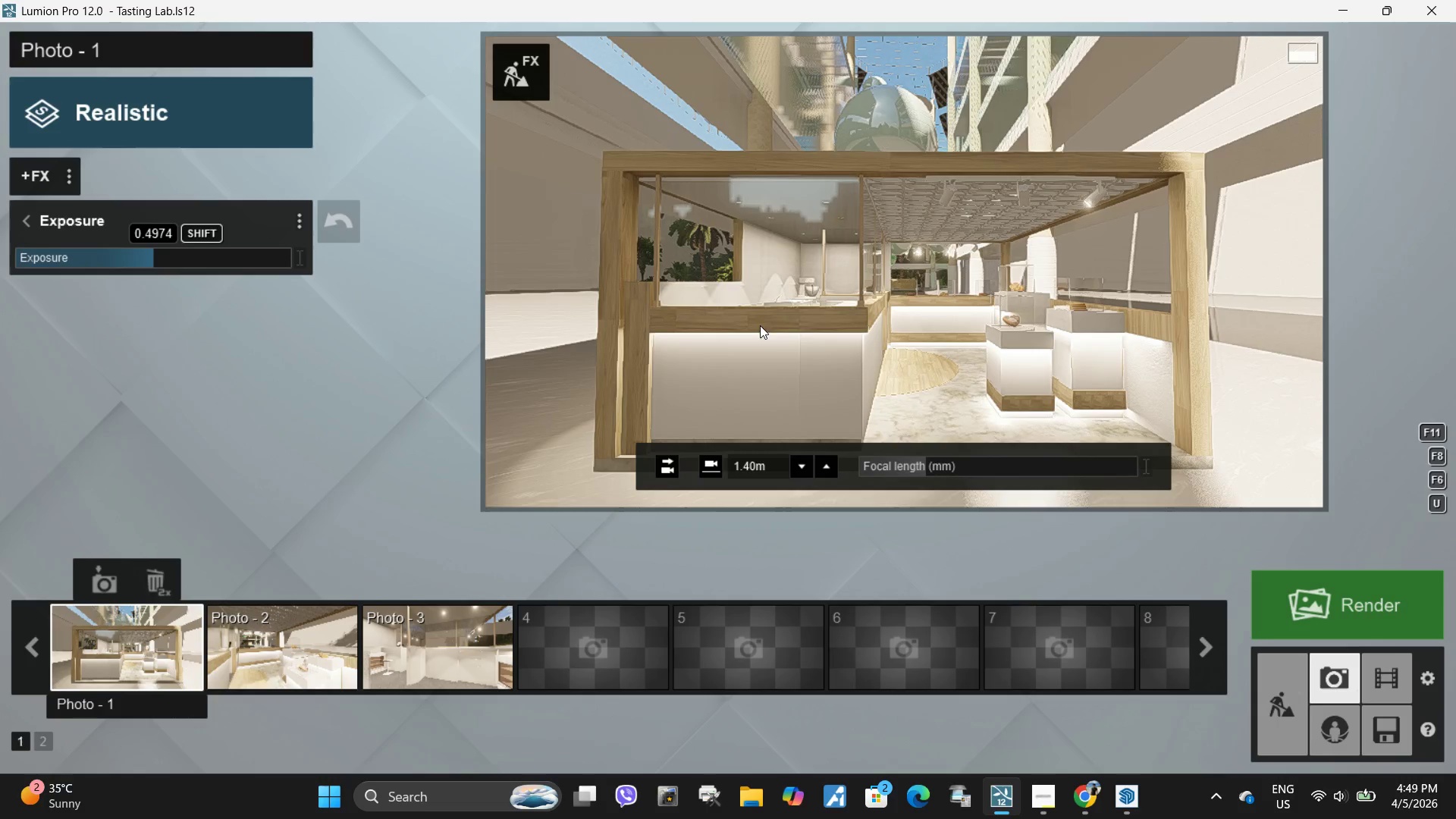 
key(Shift+ShiftLeft)
 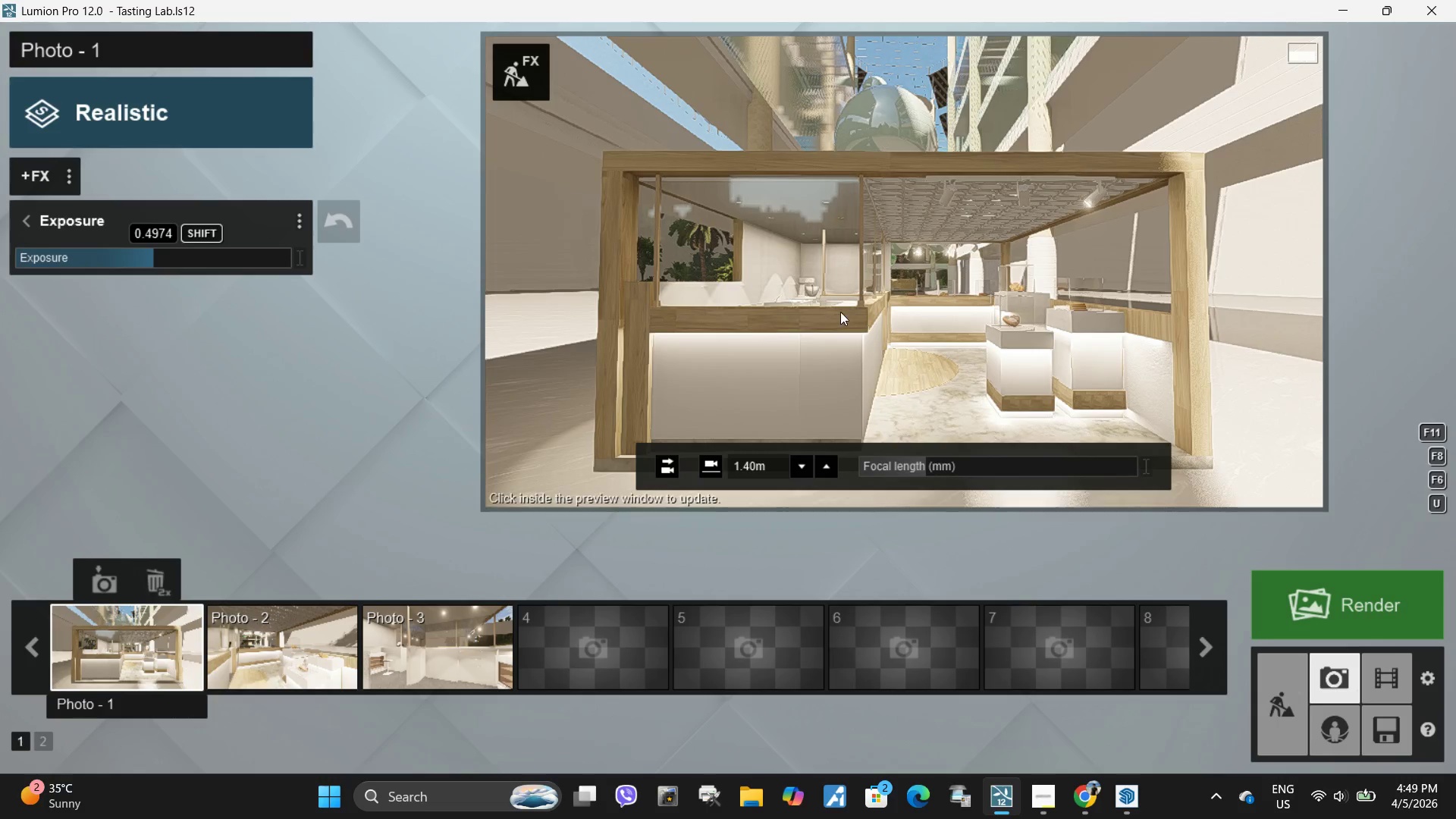 
left_click([840, 312])
 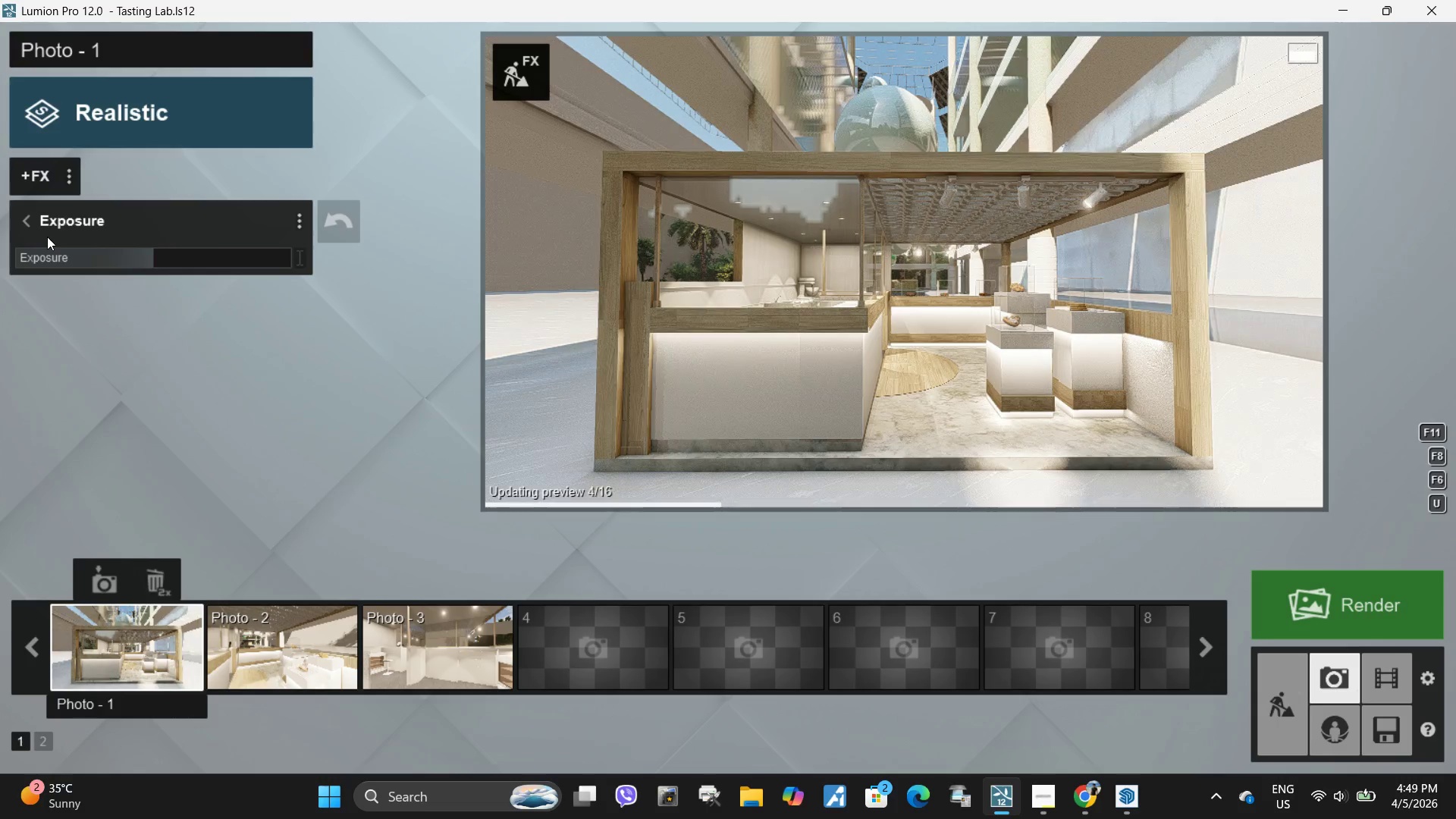 
left_click([29, 225])
 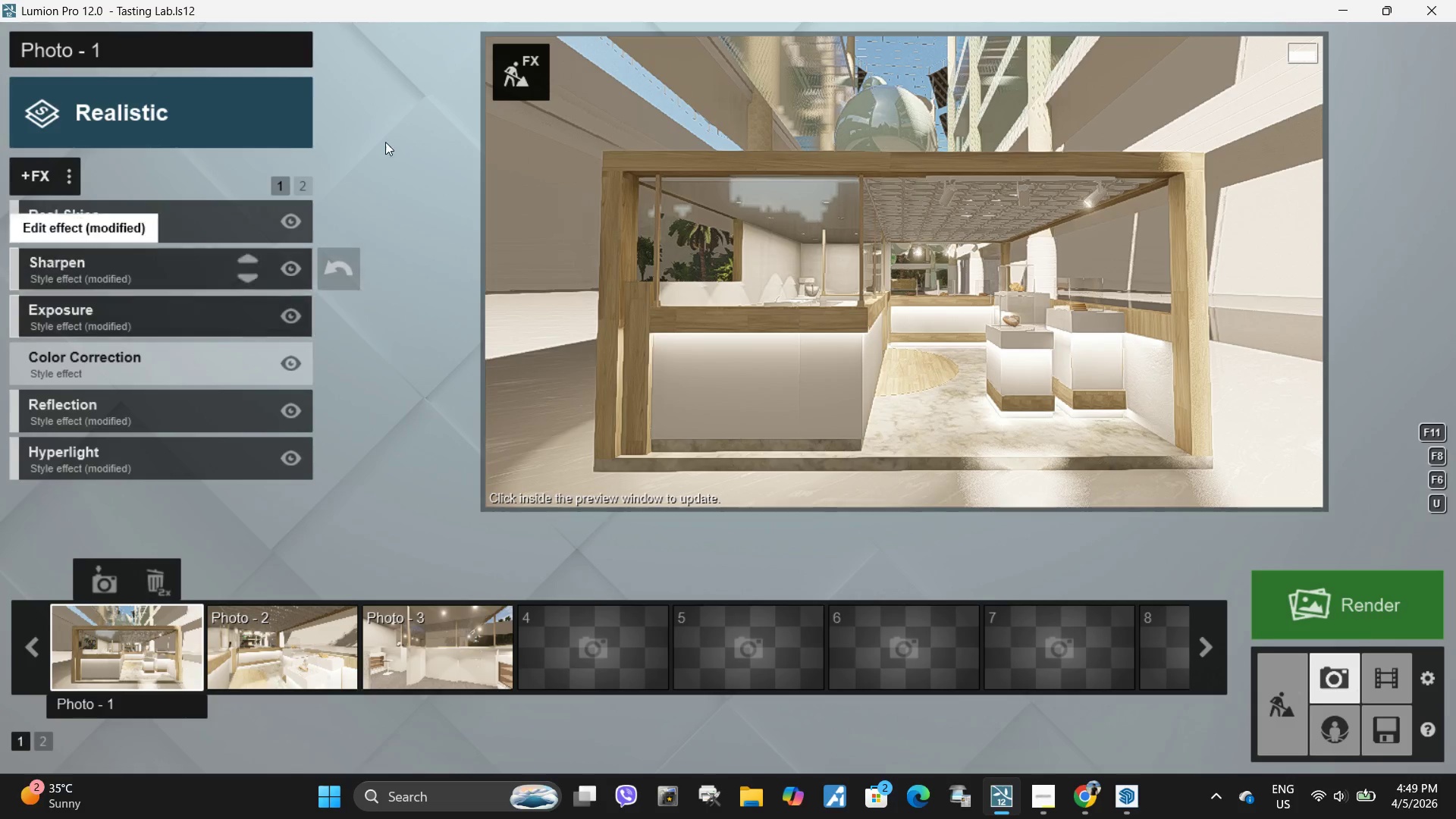 
left_click([302, 190])
 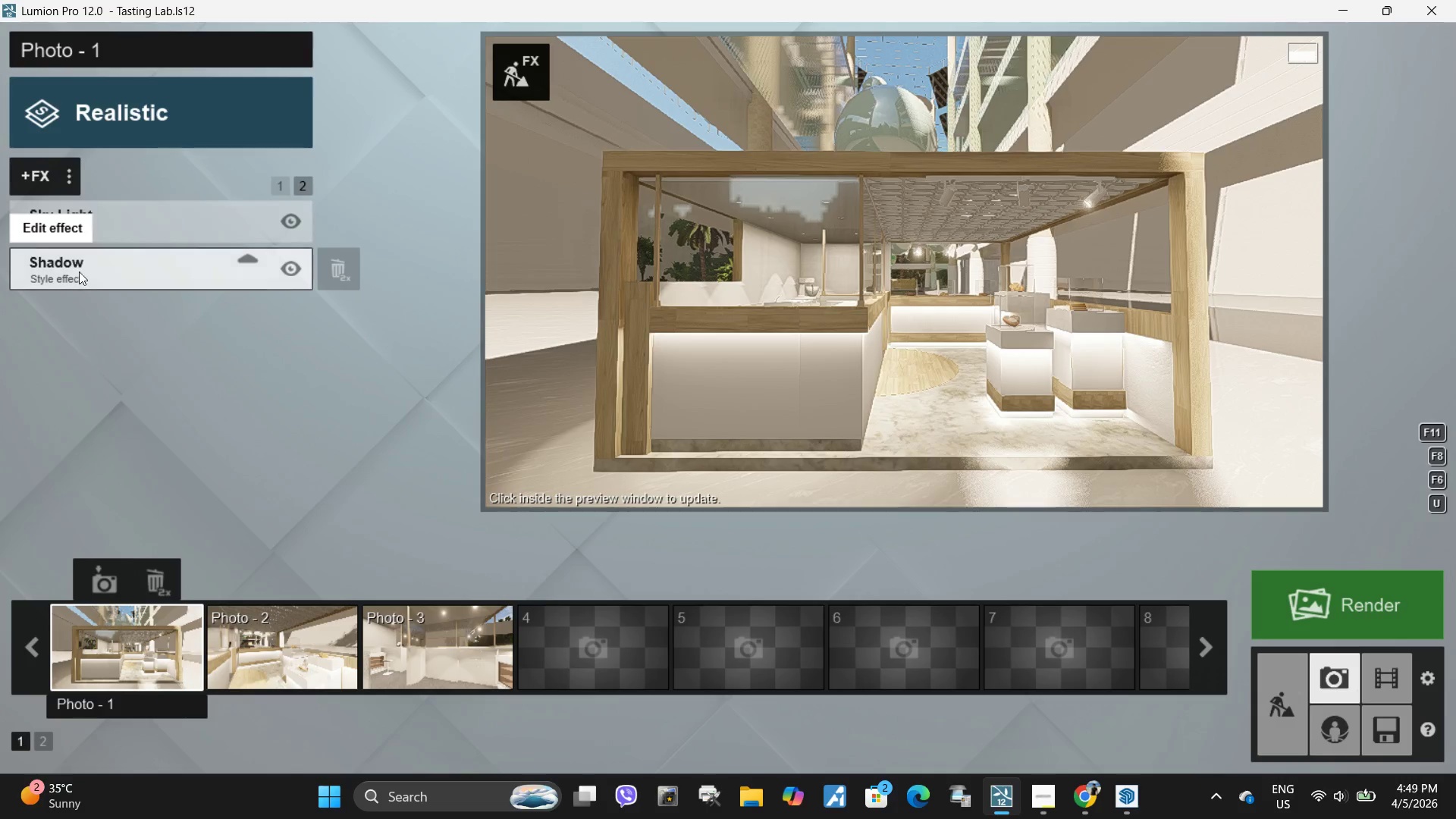 
left_click([82, 272])
 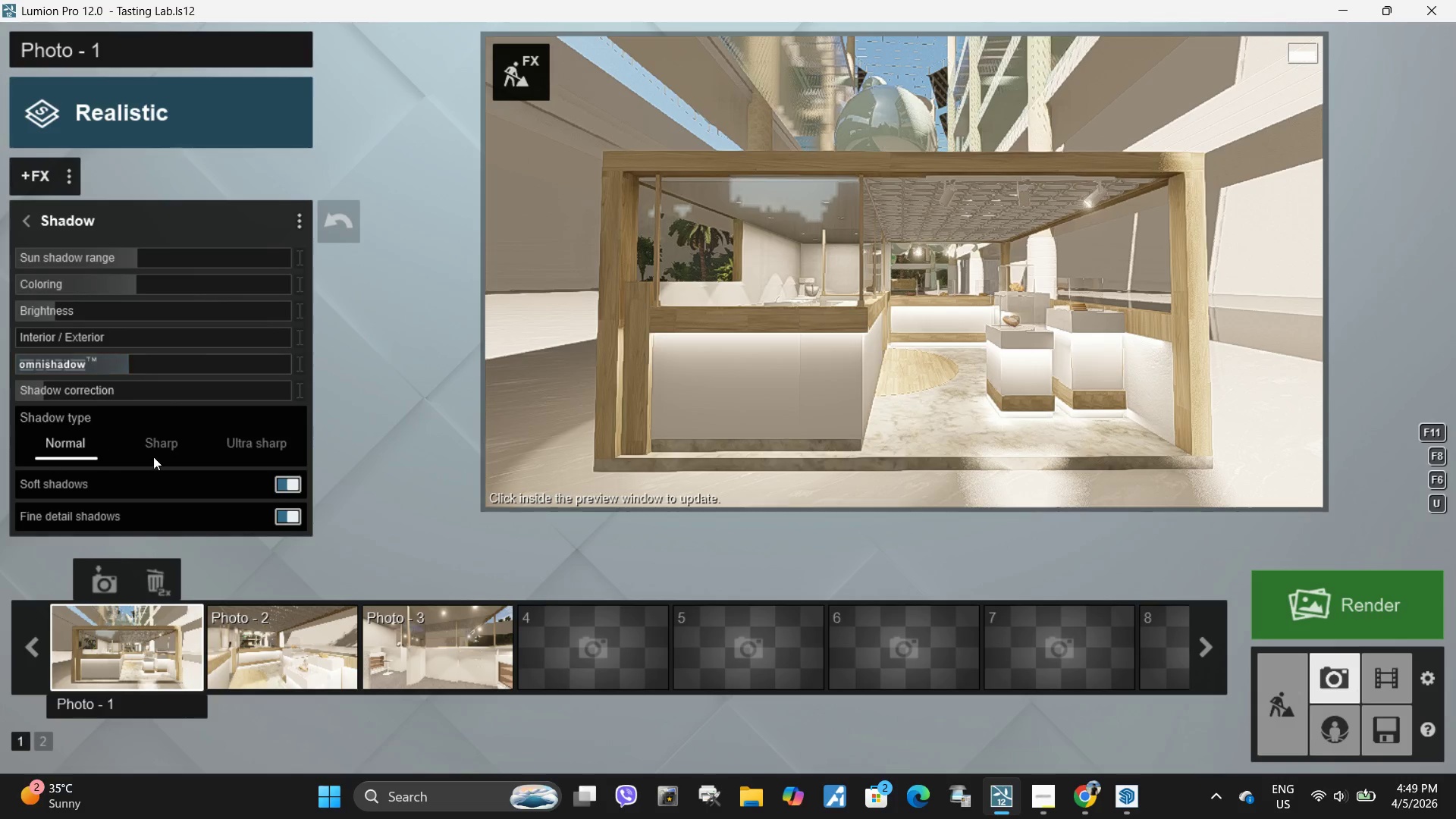 
left_click([165, 449])
 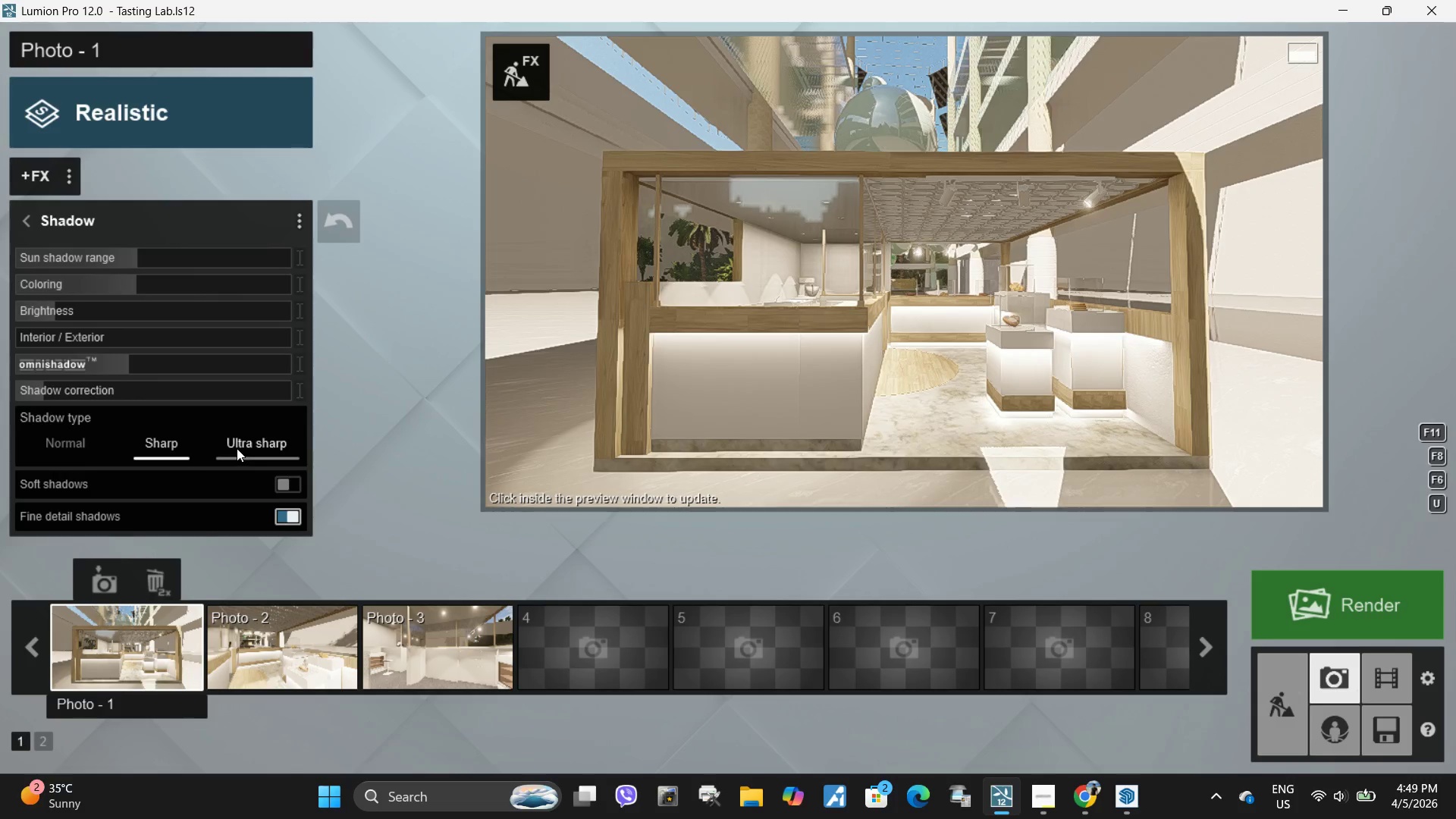 
left_click([237, 448])
 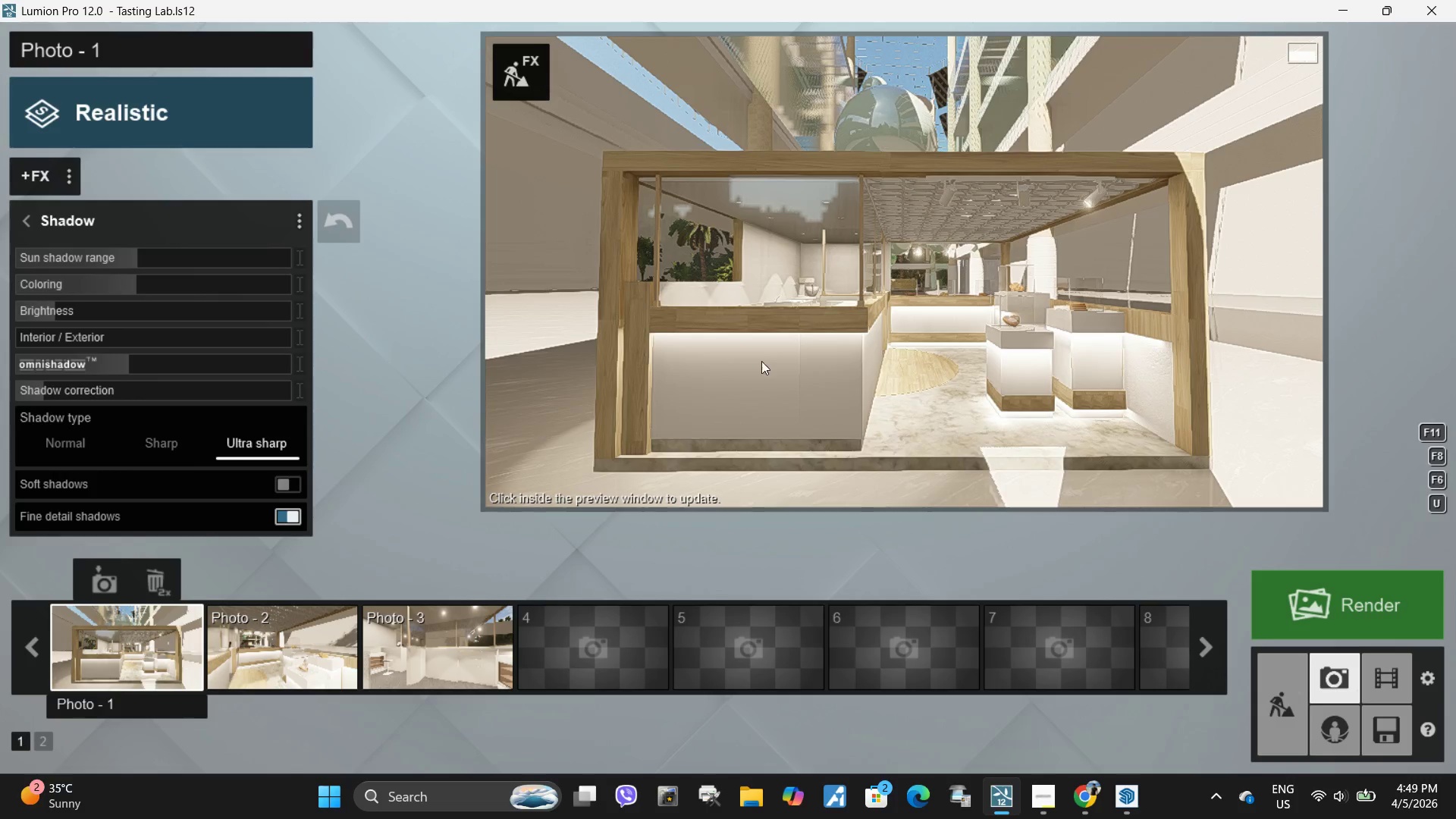 
left_click([813, 315])
 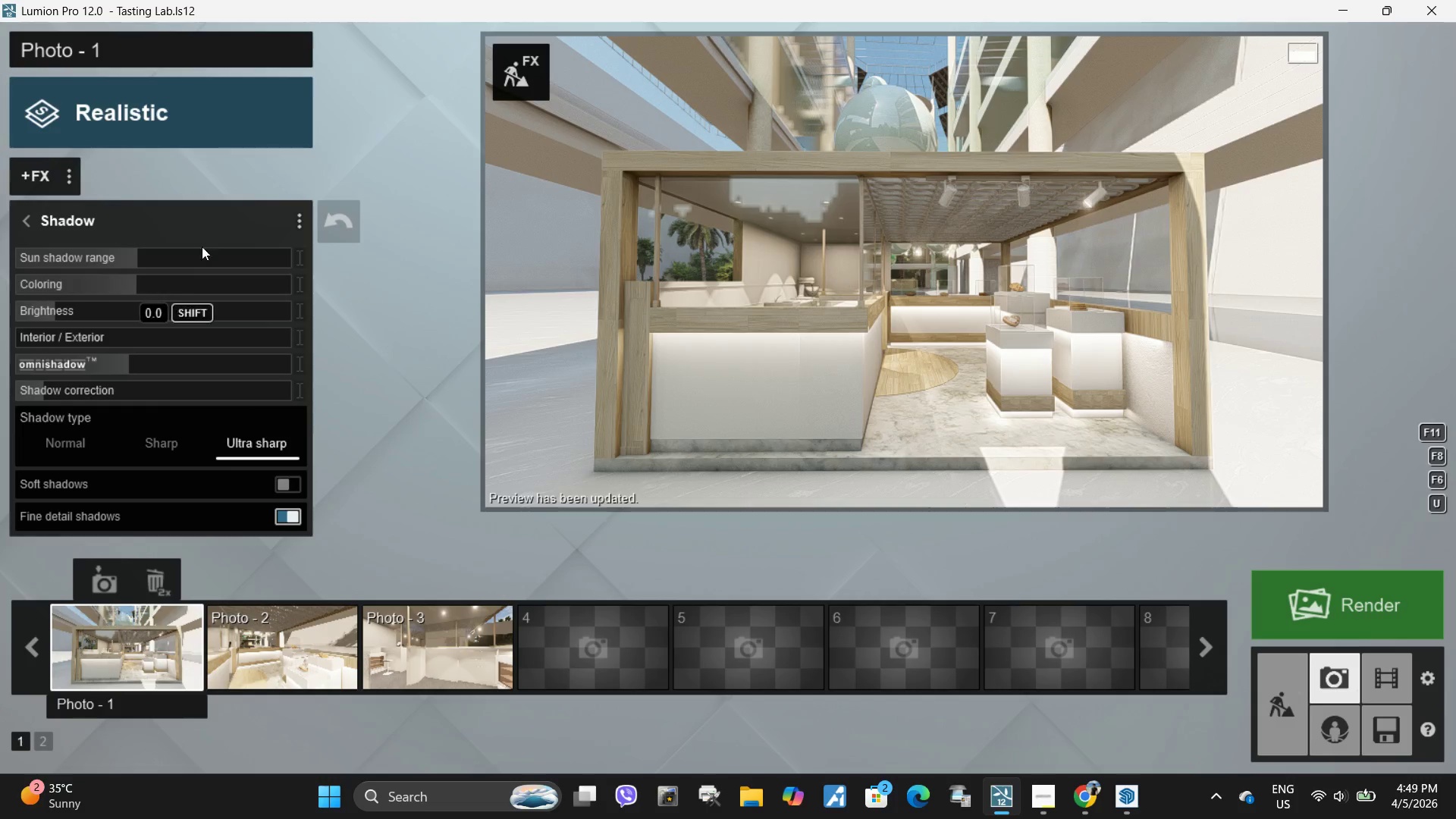 
left_click_drag(start_coordinate=[140, 258], to_coordinate=[1454, 258])
 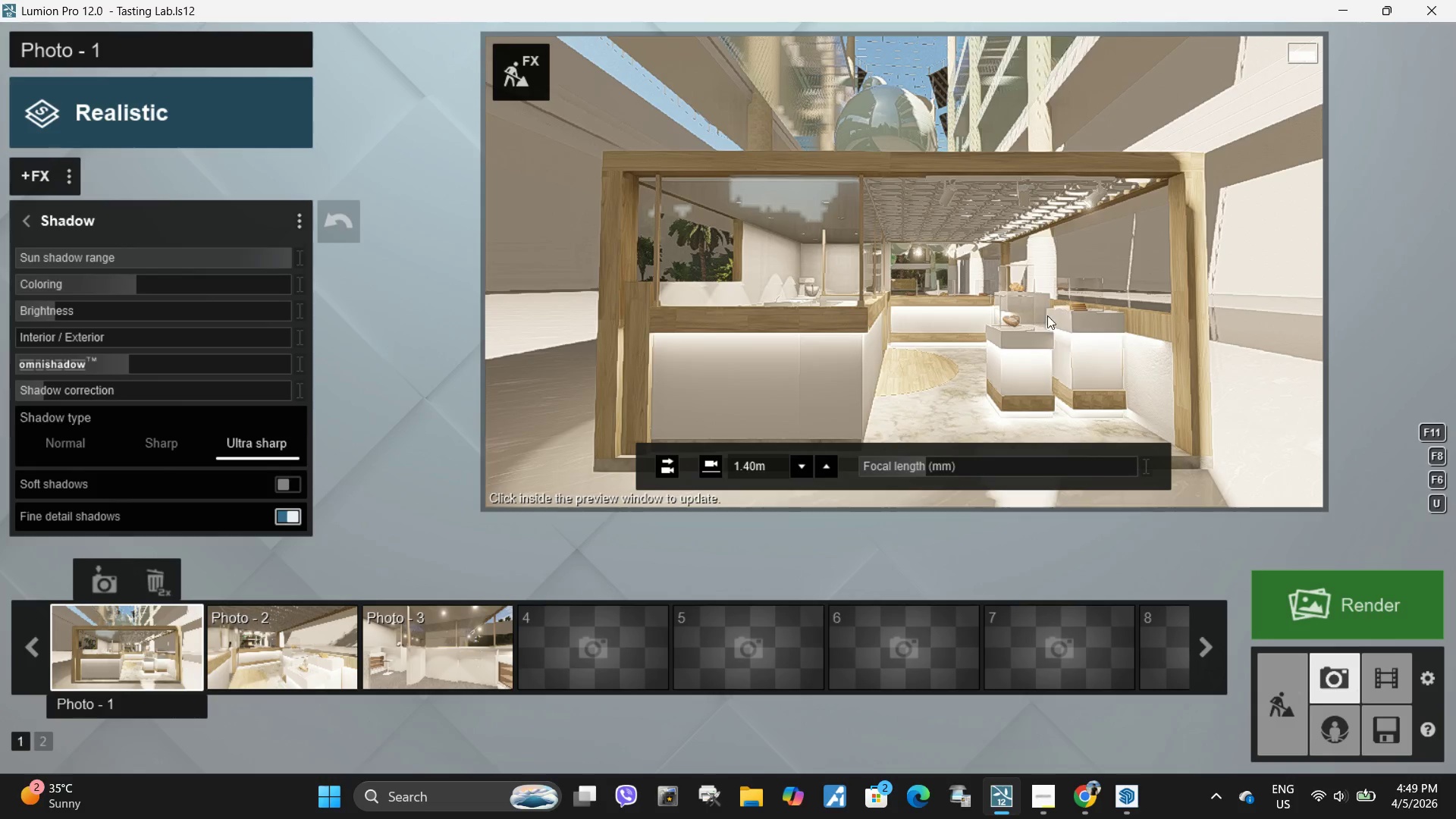 
left_click([1006, 324])
 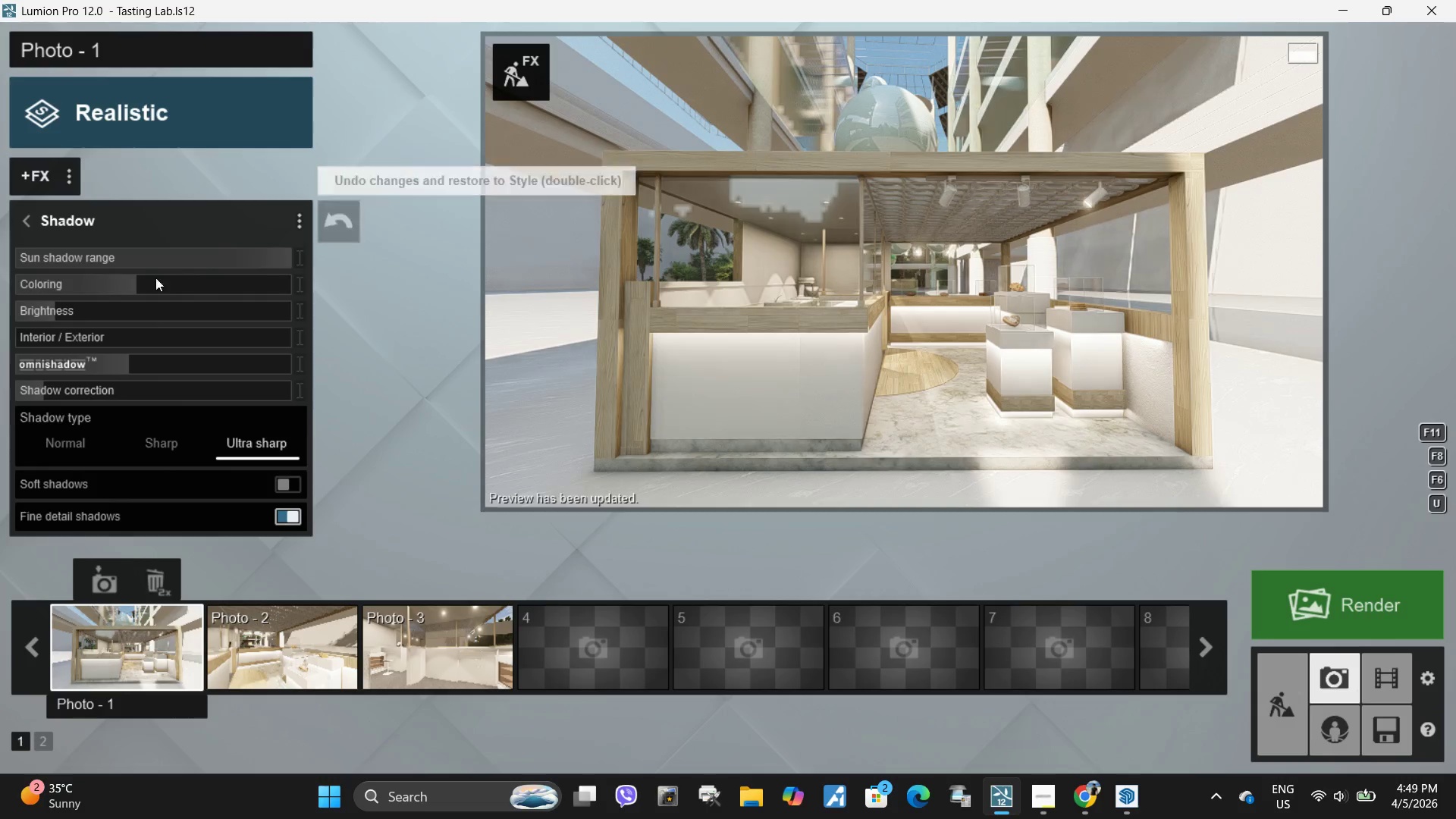 
left_click_drag(start_coordinate=[96, 337], to_coordinate=[469, 365])
 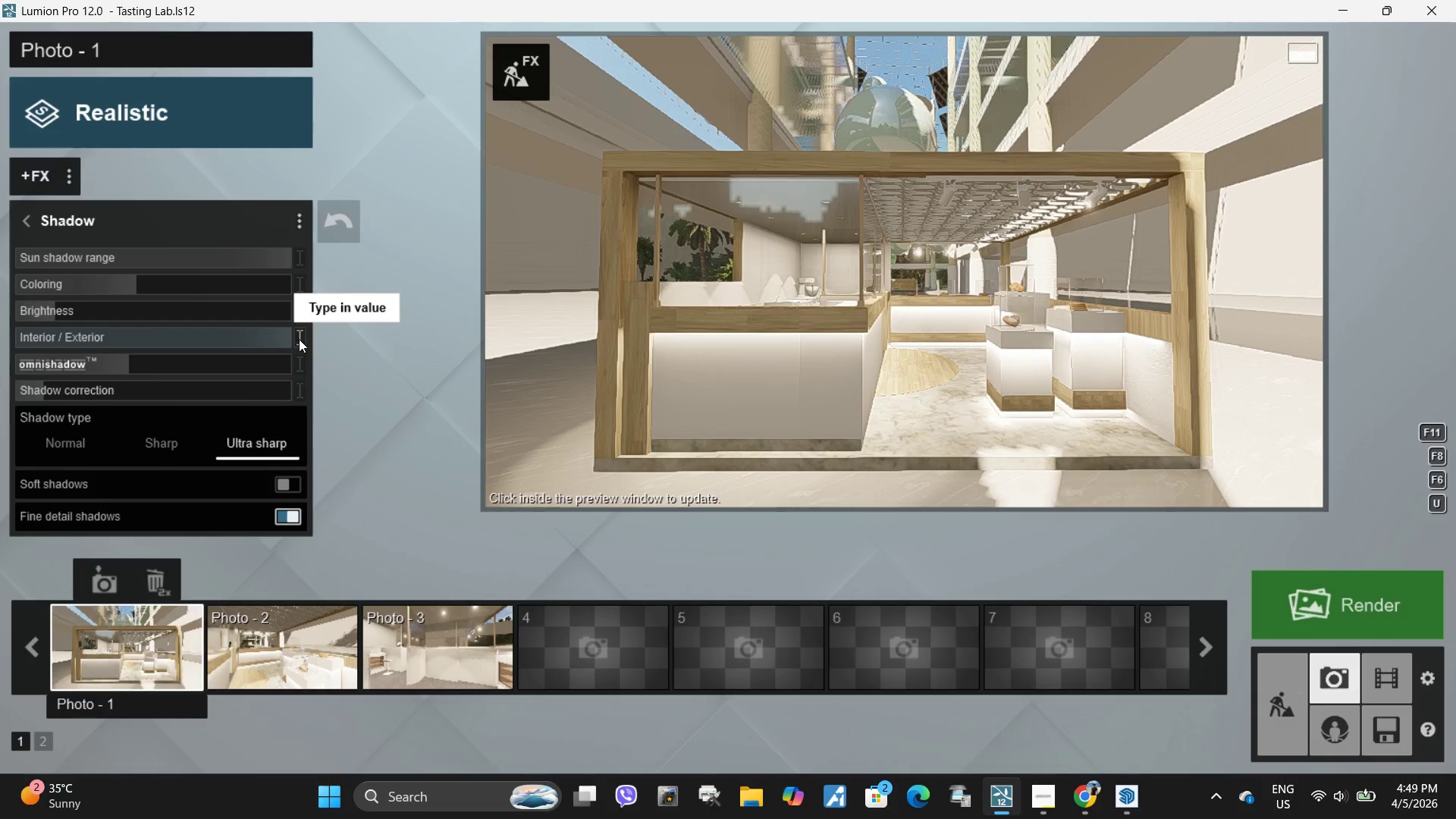 
left_click_drag(start_coordinate=[263, 335], to_coordinate=[0, 332])
 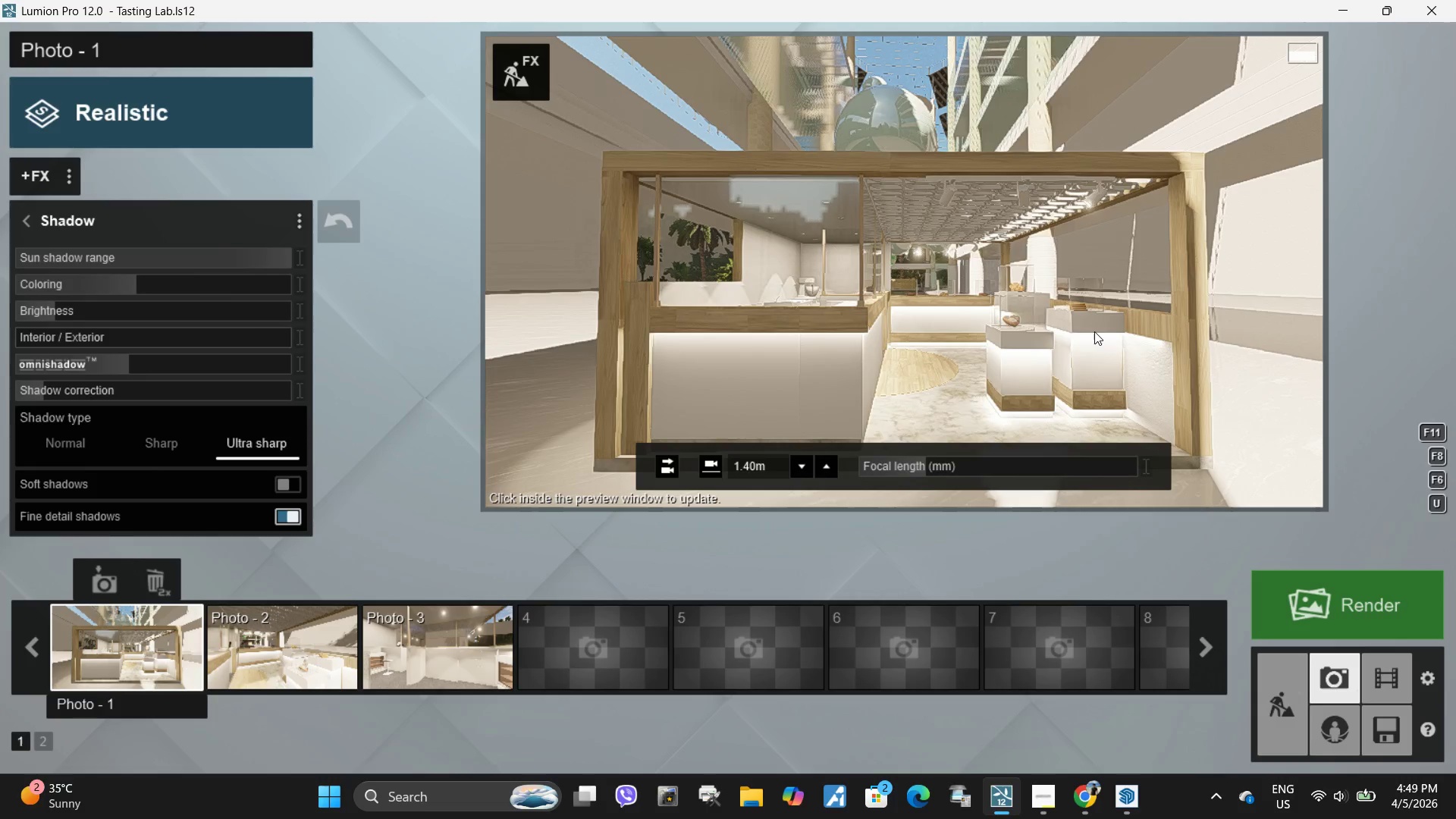 
left_click([1094, 331])
 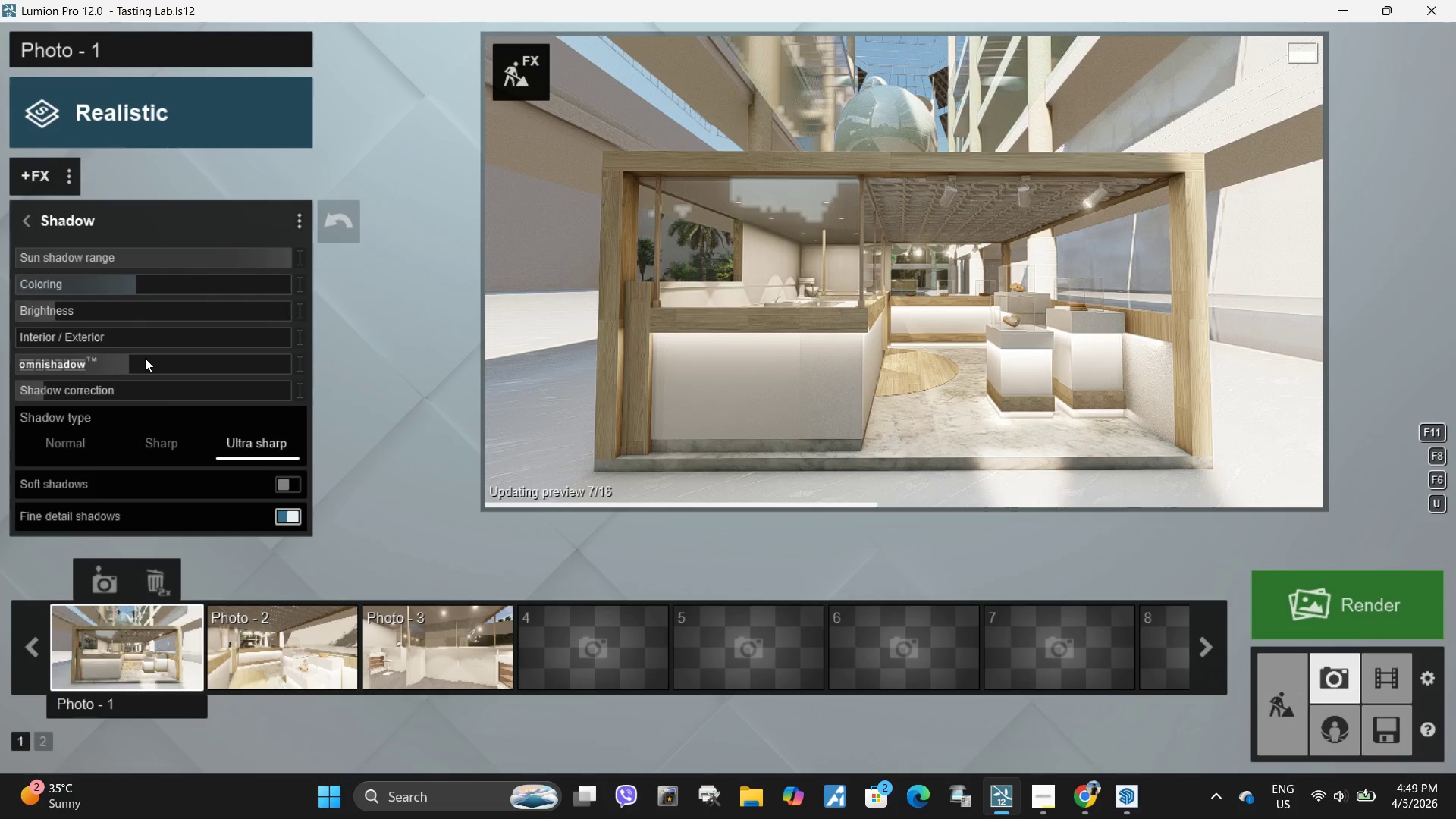 
left_click_drag(start_coordinate=[128, 371], to_coordinate=[180, 305])
 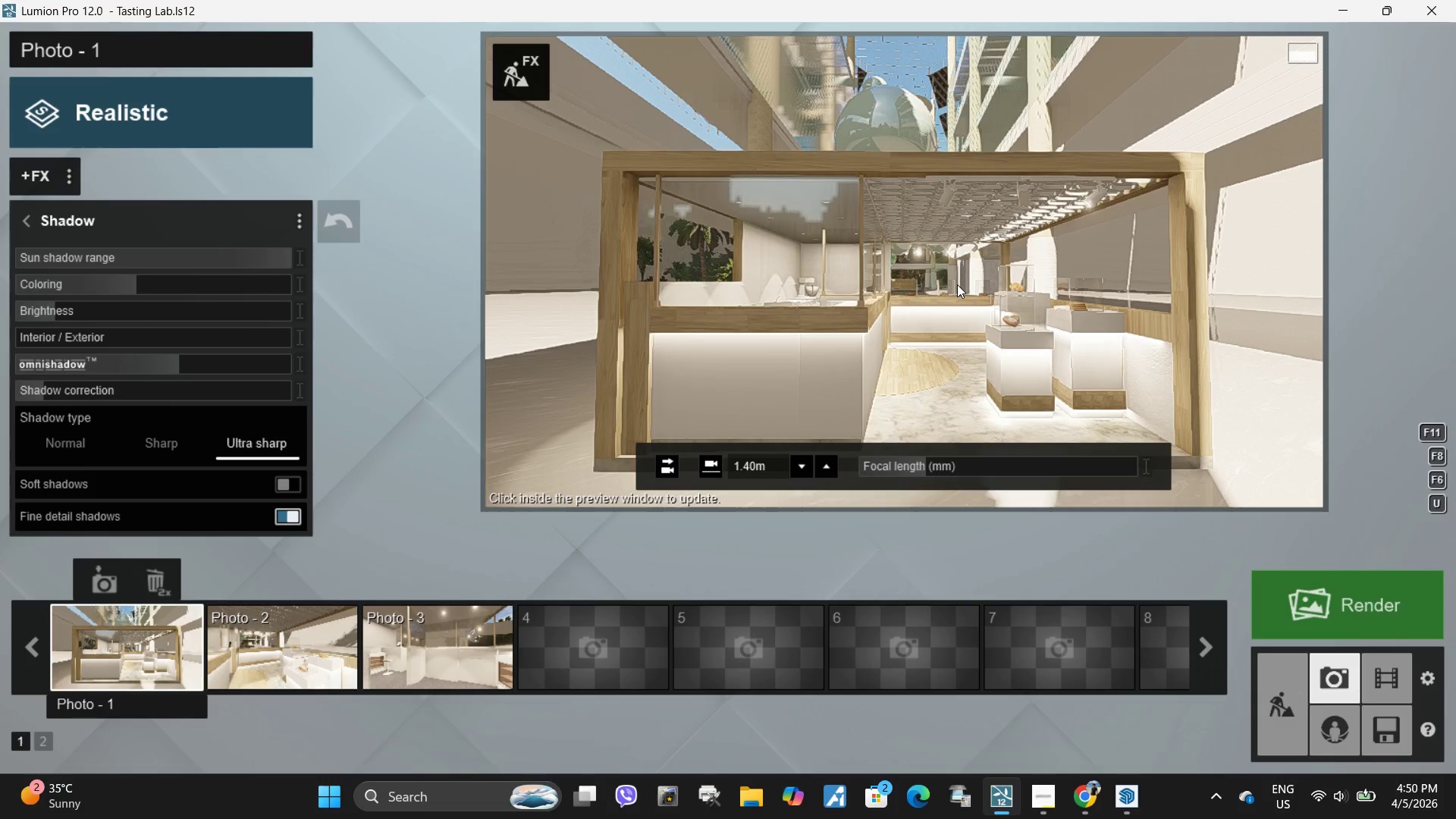 
left_click([957, 284])
 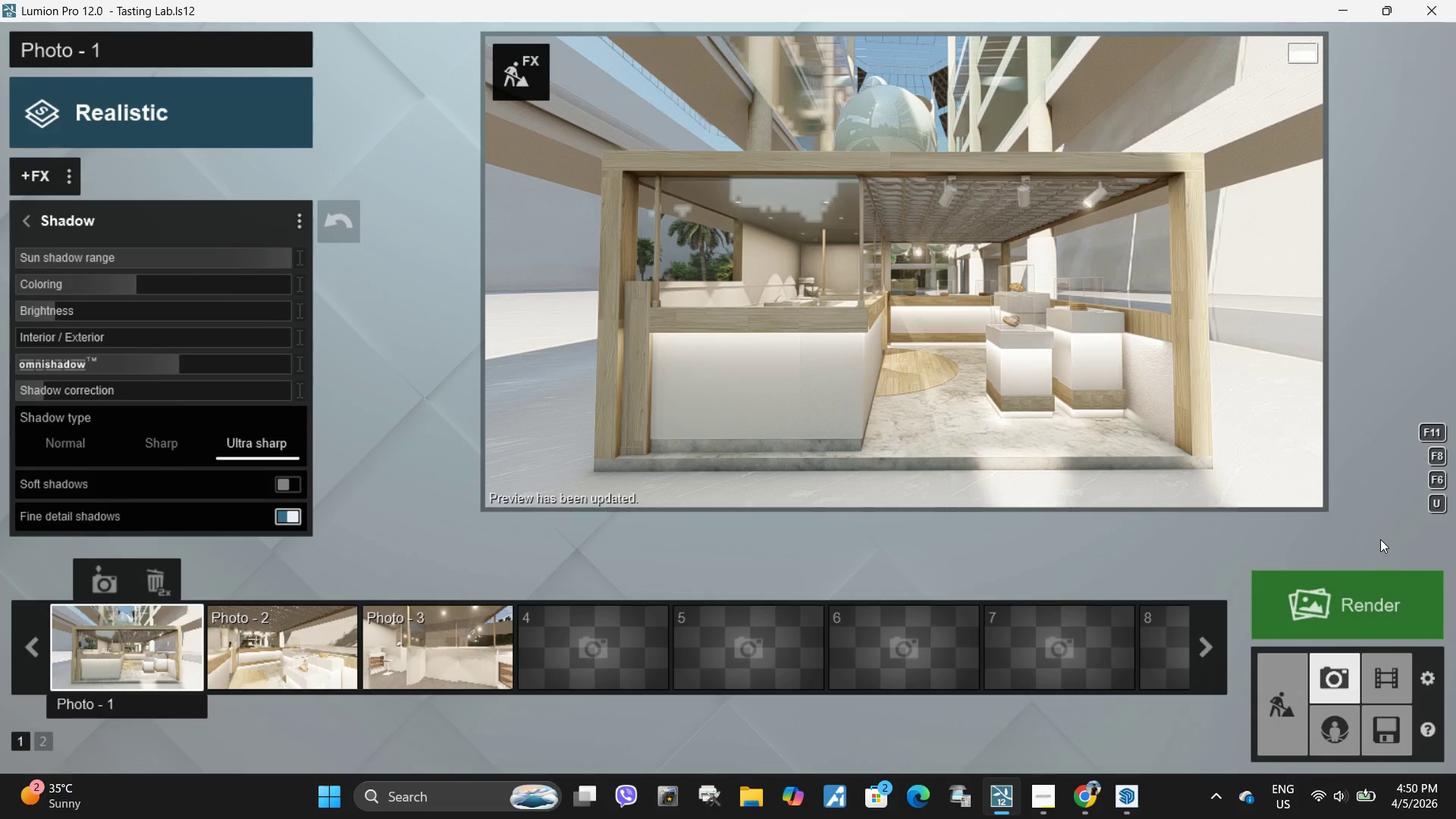 
wait(17.56)
 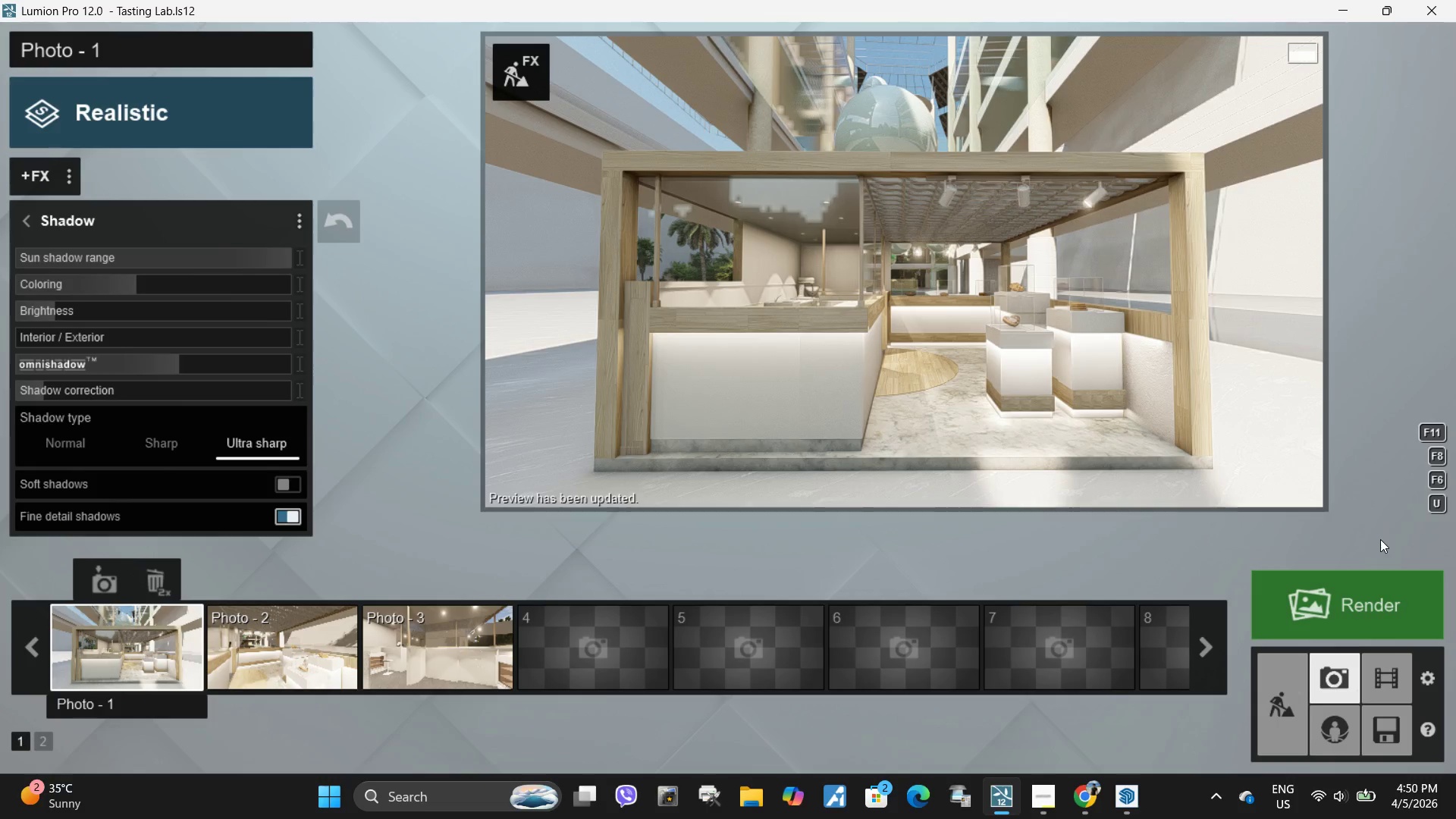 
left_click([1173, 355])
 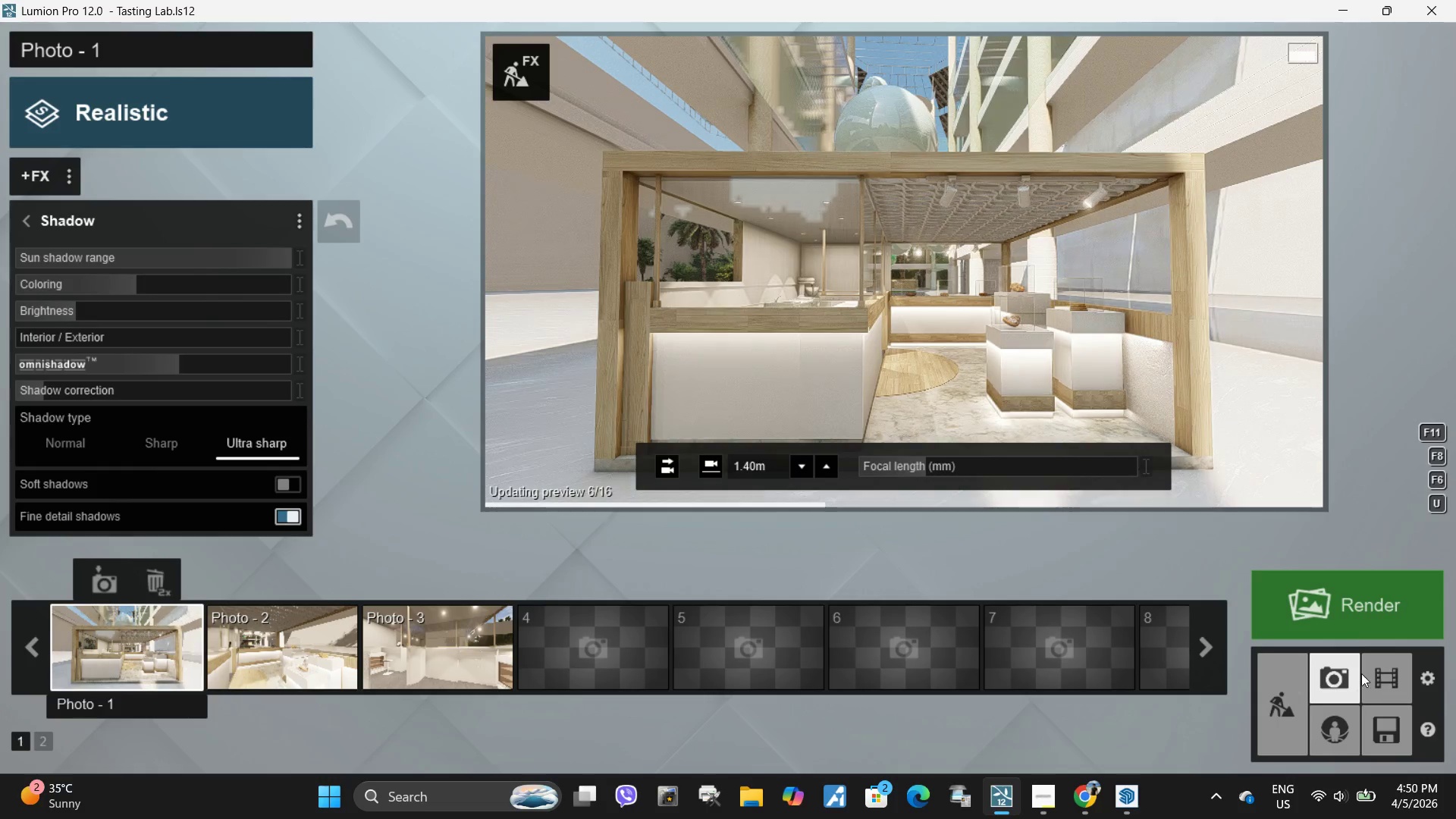 
mouse_move([1415, 644])
 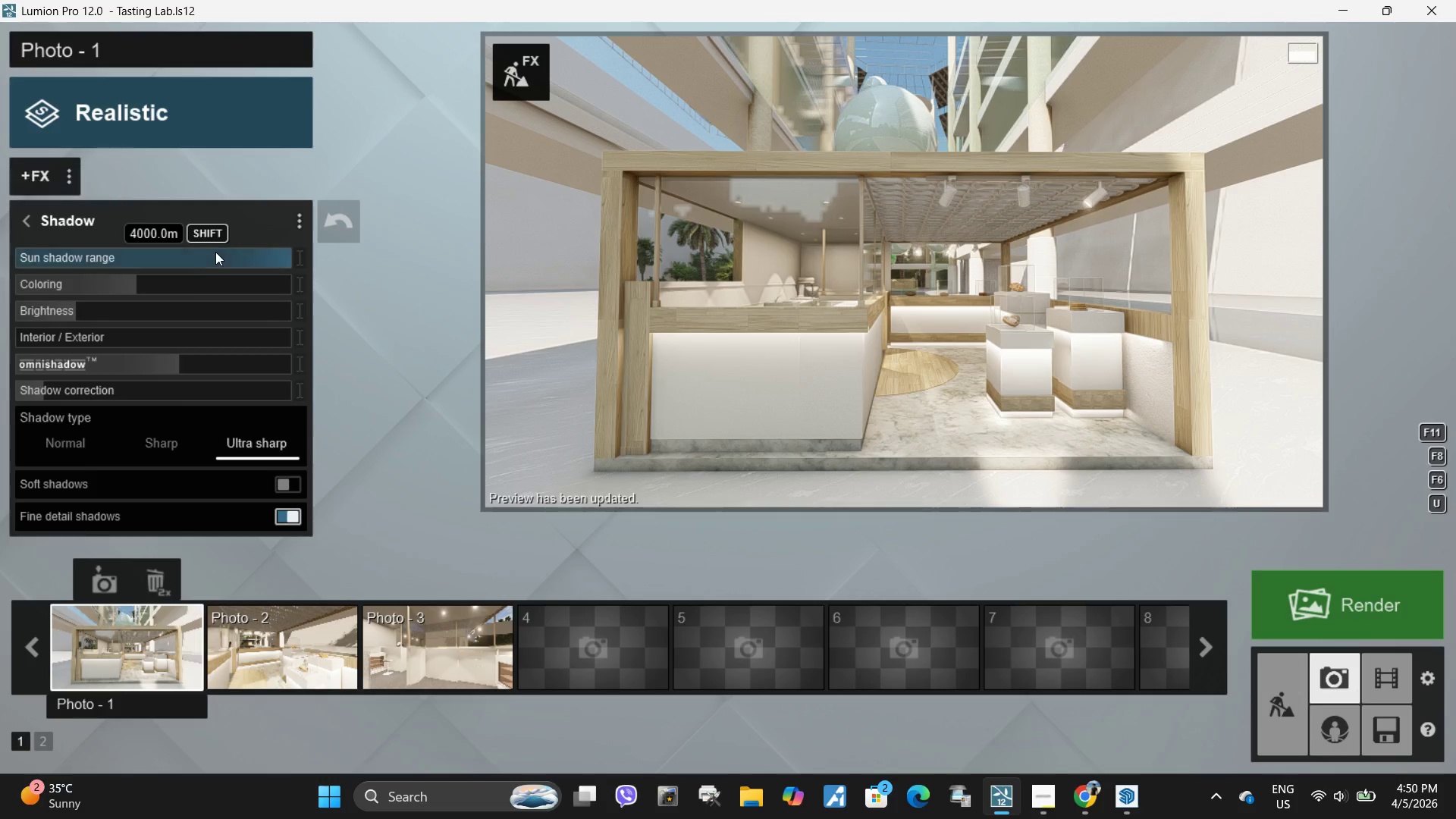 
left_click_drag(start_coordinate=[102, 306], to_coordinate=[56, 315])
 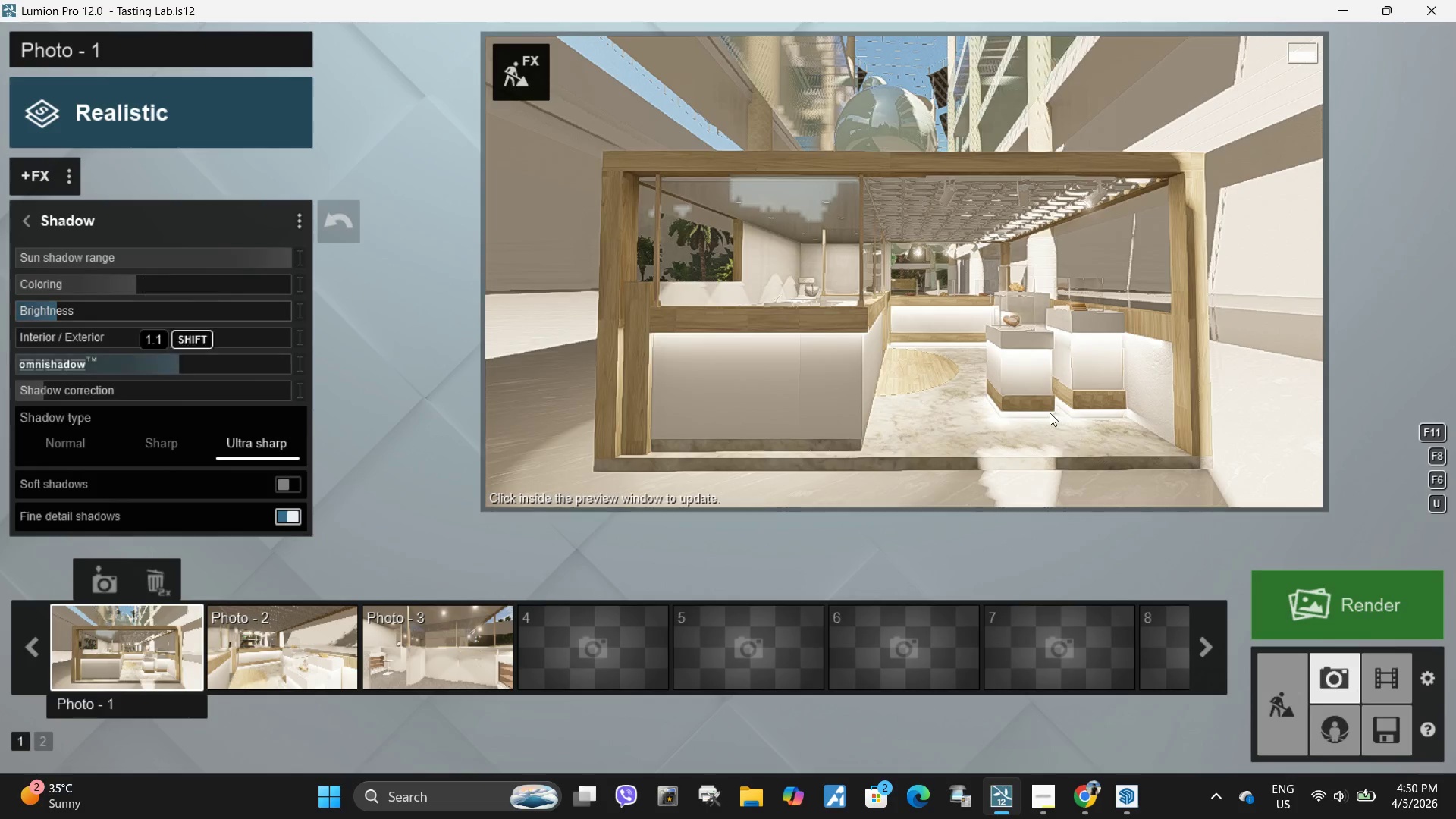 
left_click([1050, 413])
 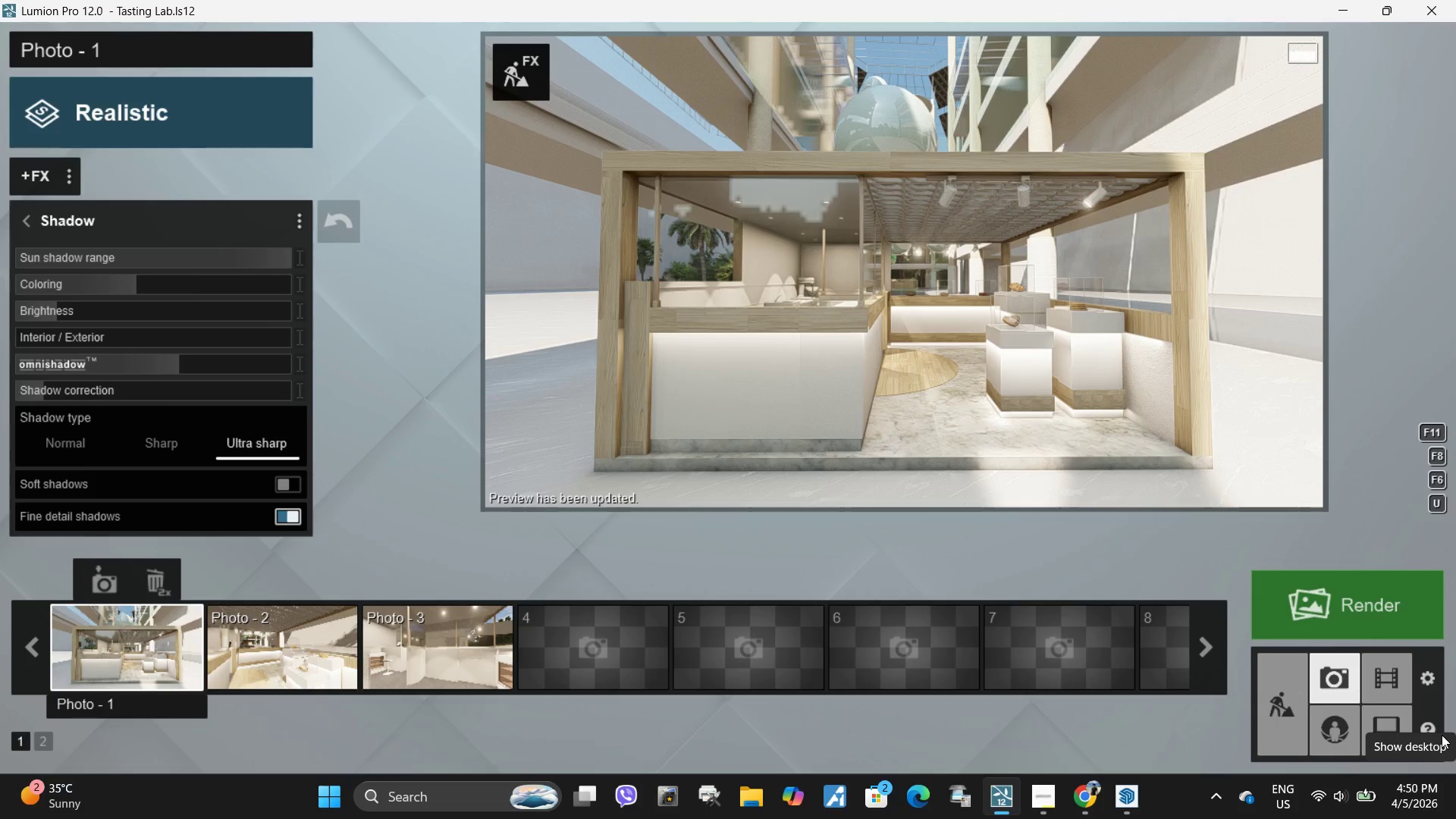 
wait(13.89)
 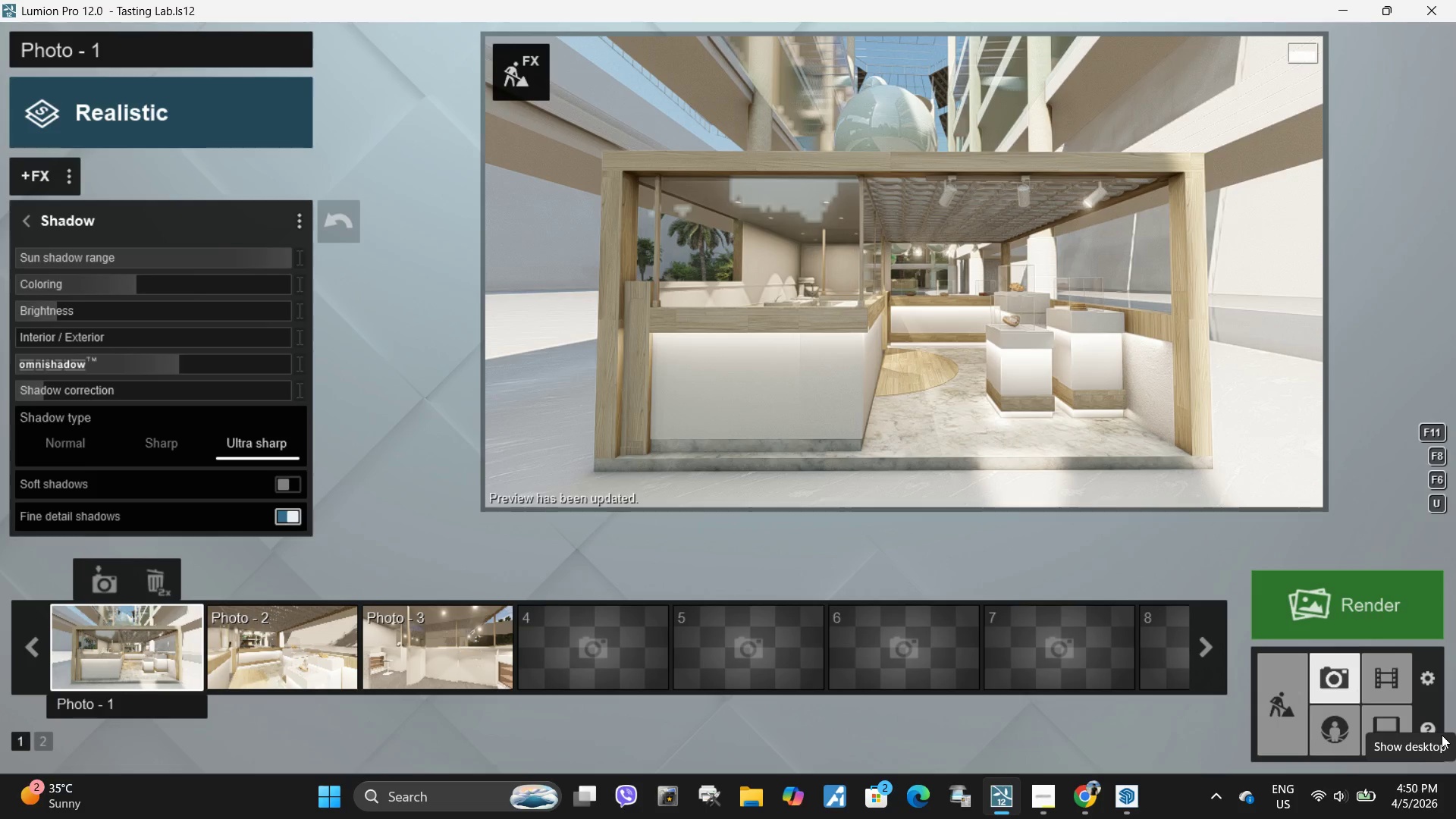 
left_click([286, 646])
 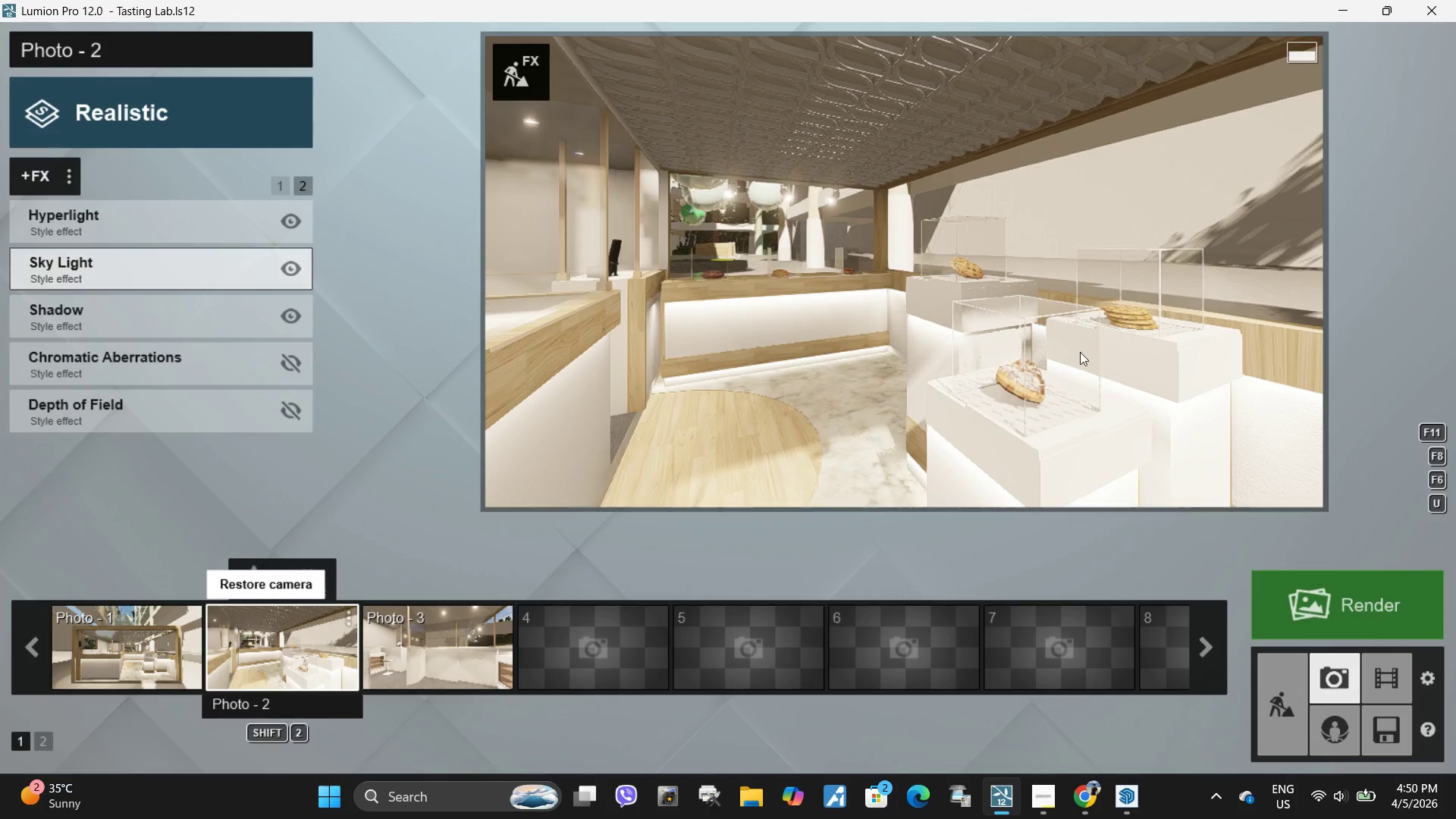 
left_click([904, 337])
 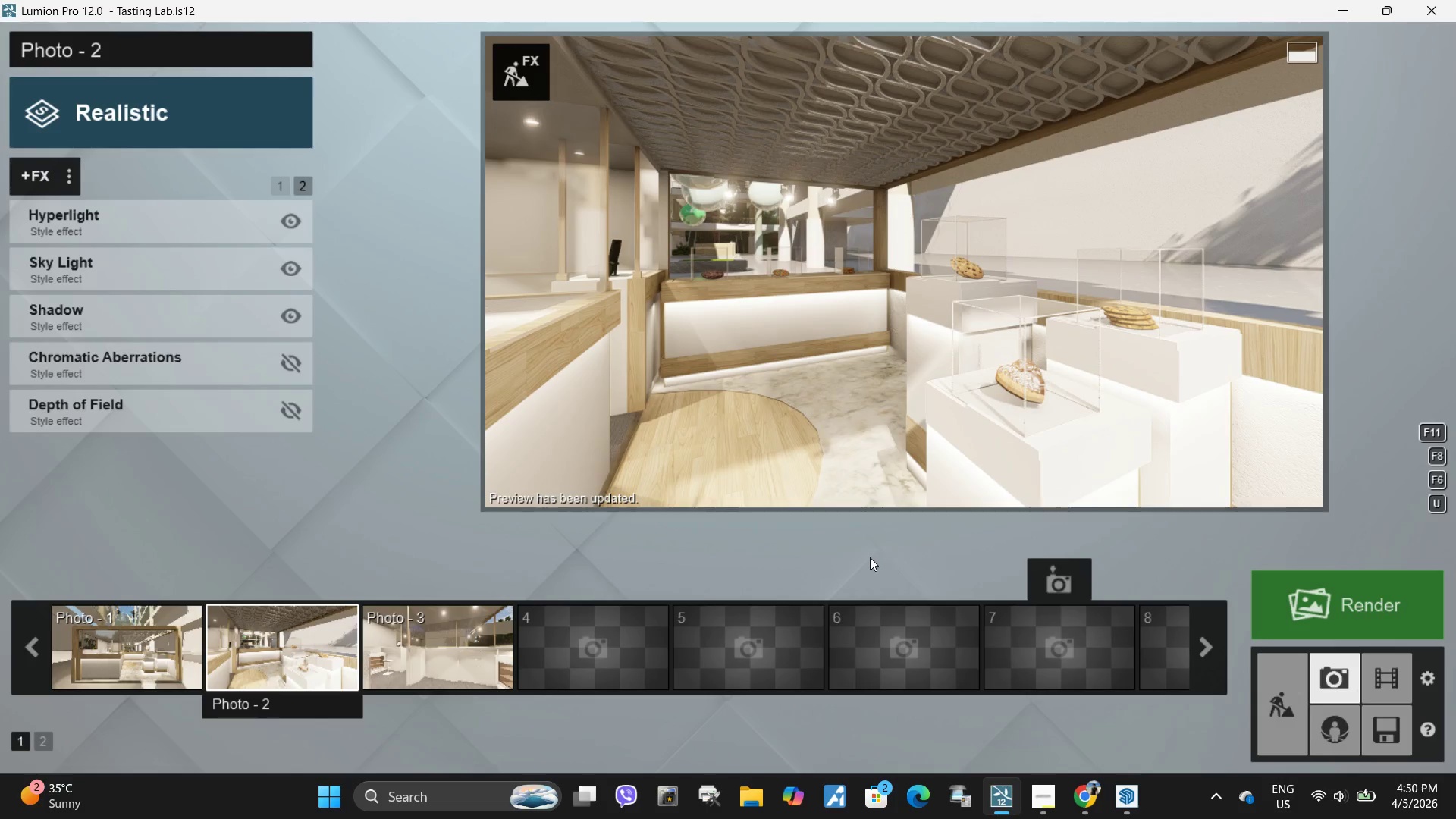 
type(dddddwdq)
 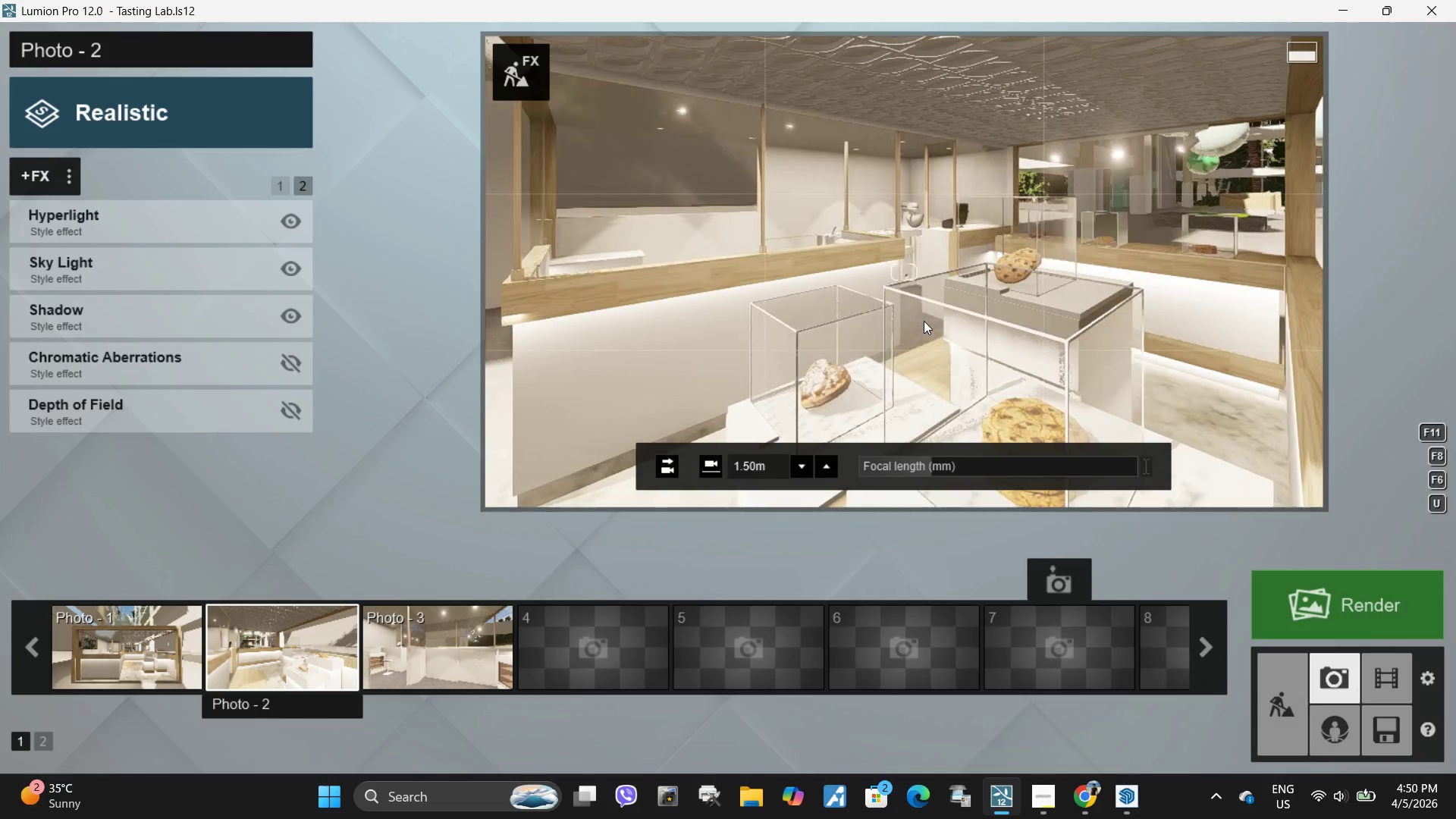 
key(Q)
 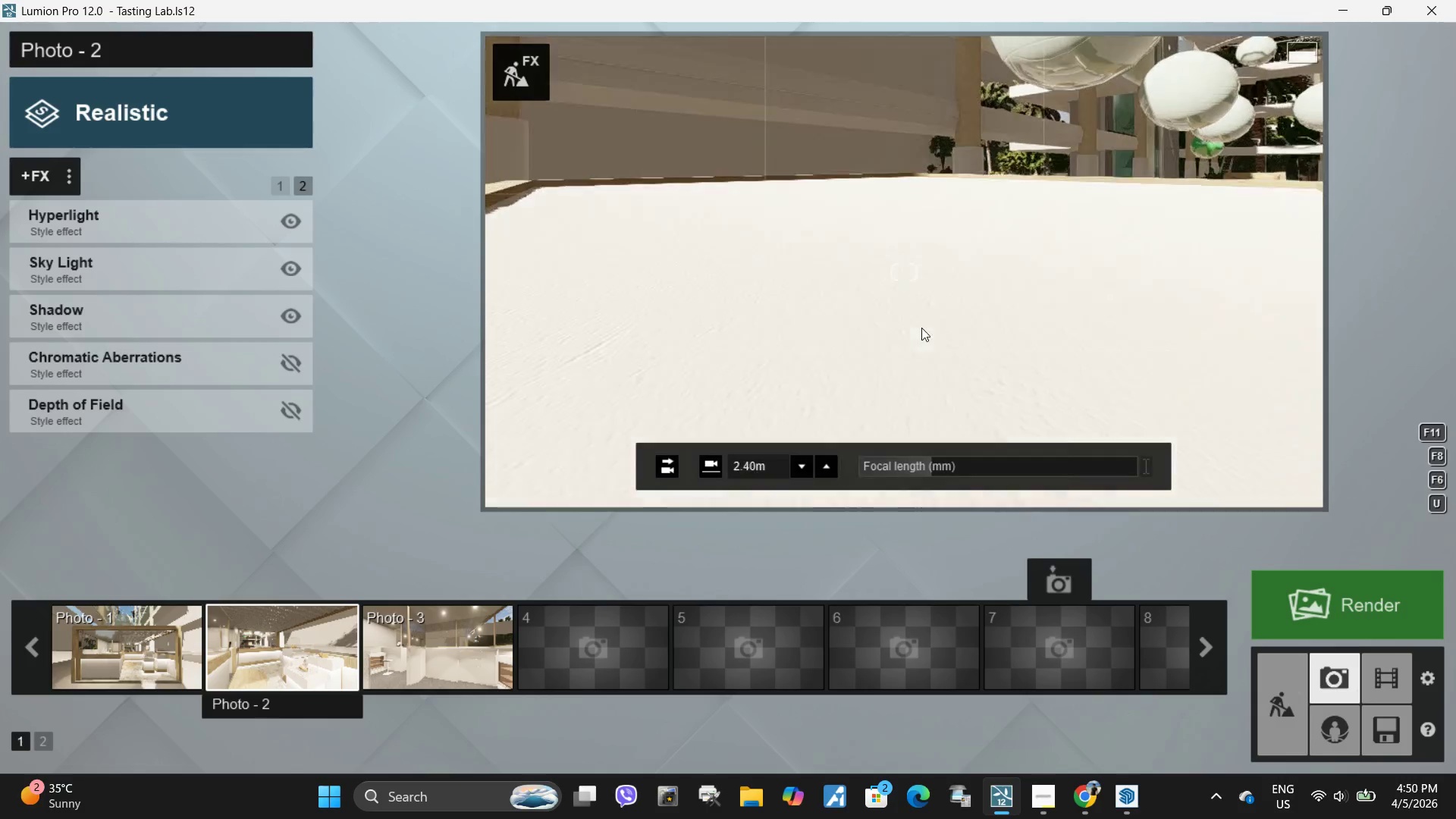 
type(eee)
 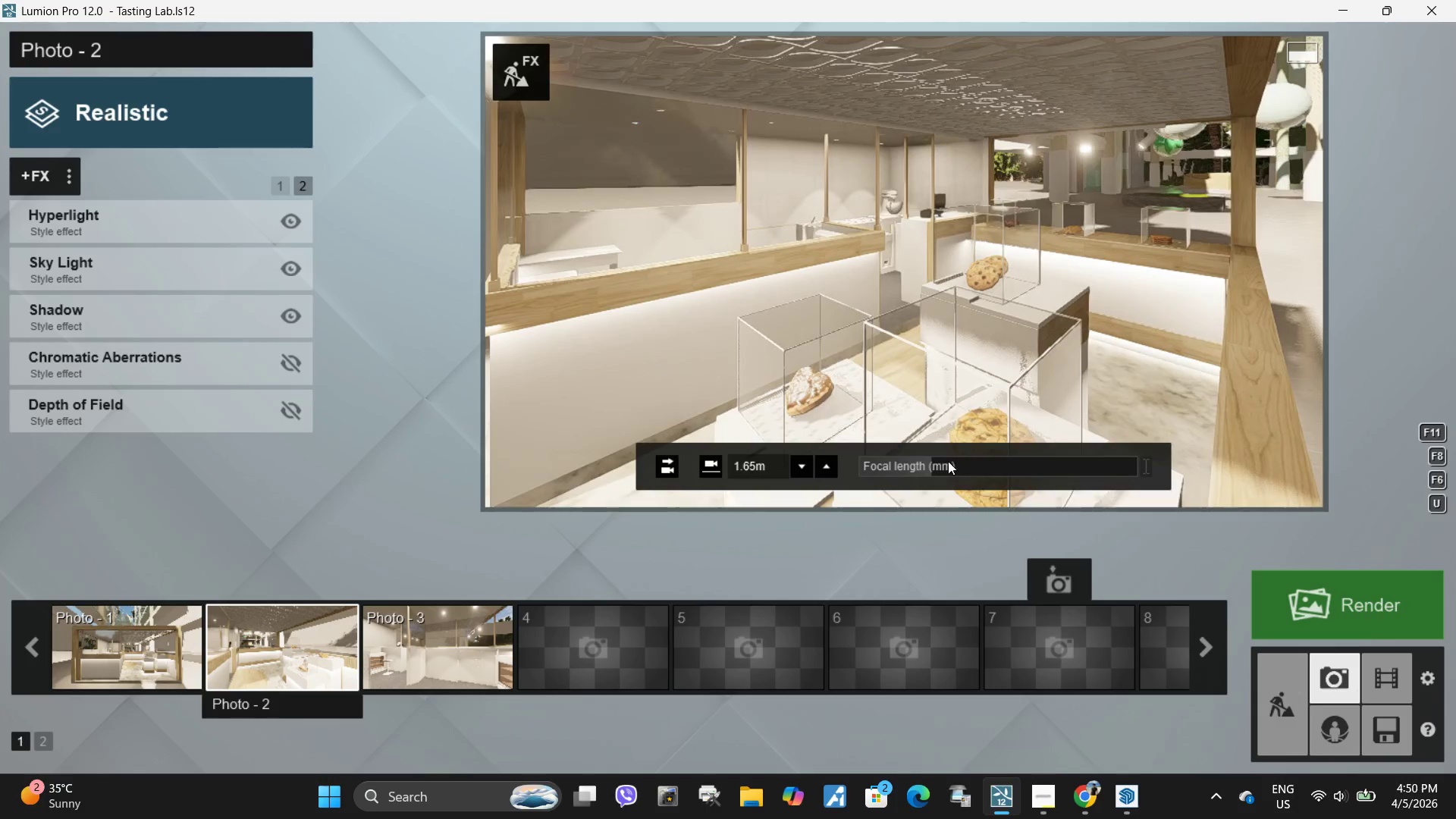 
left_click_drag(start_coordinate=[931, 466], to_coordinate=[912, 463])
 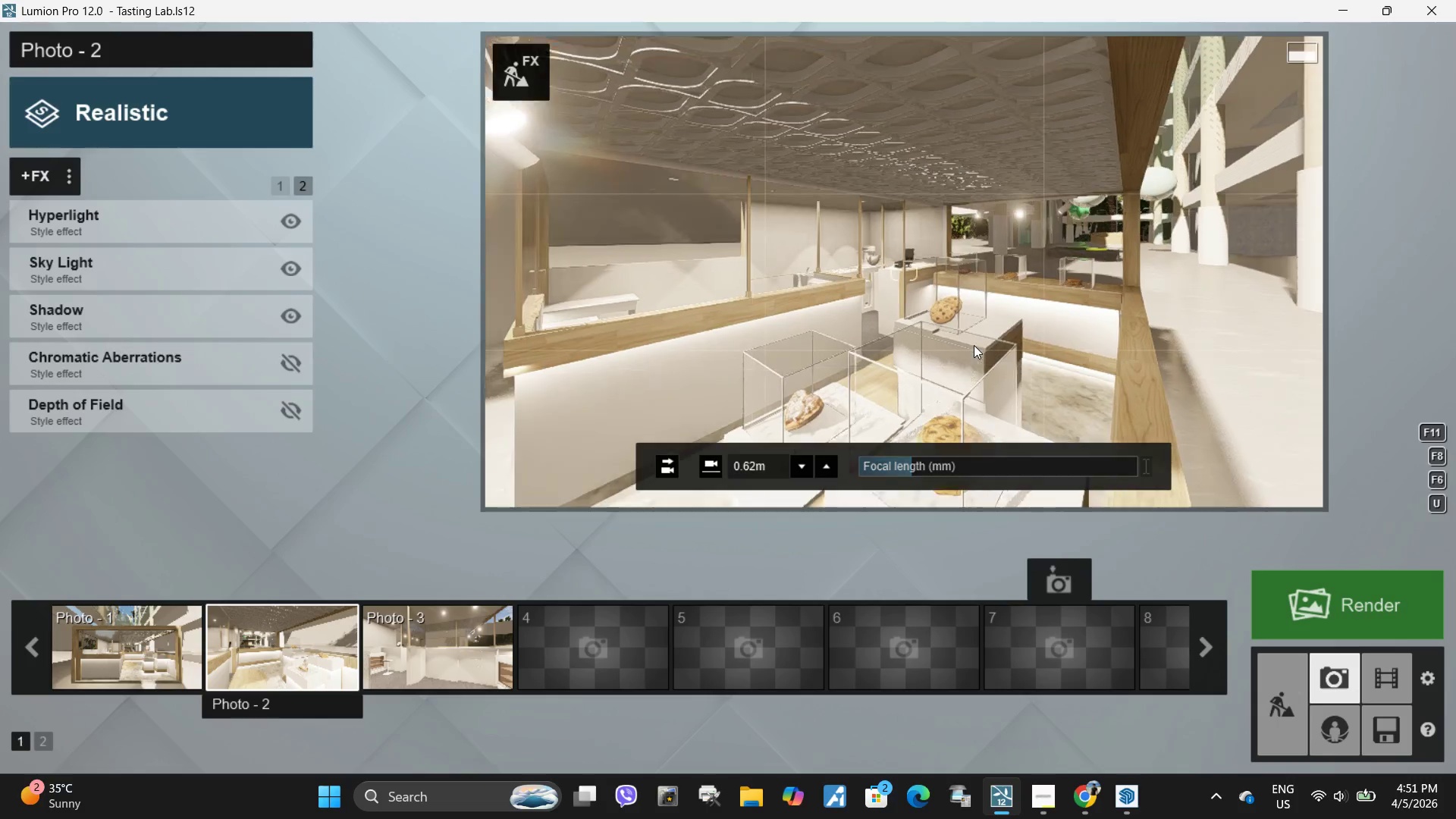 
key(E)
 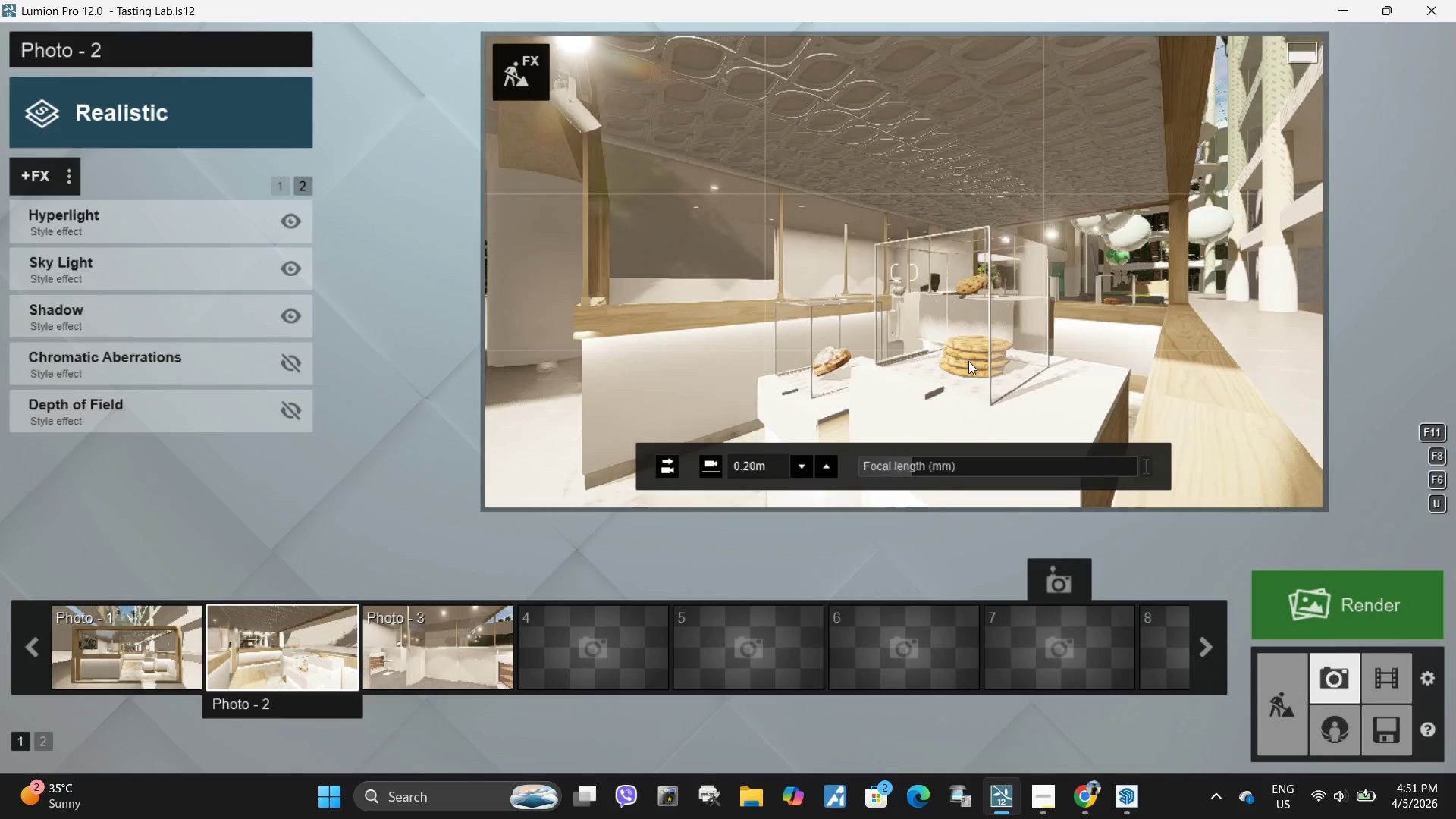 
type(dwq)
 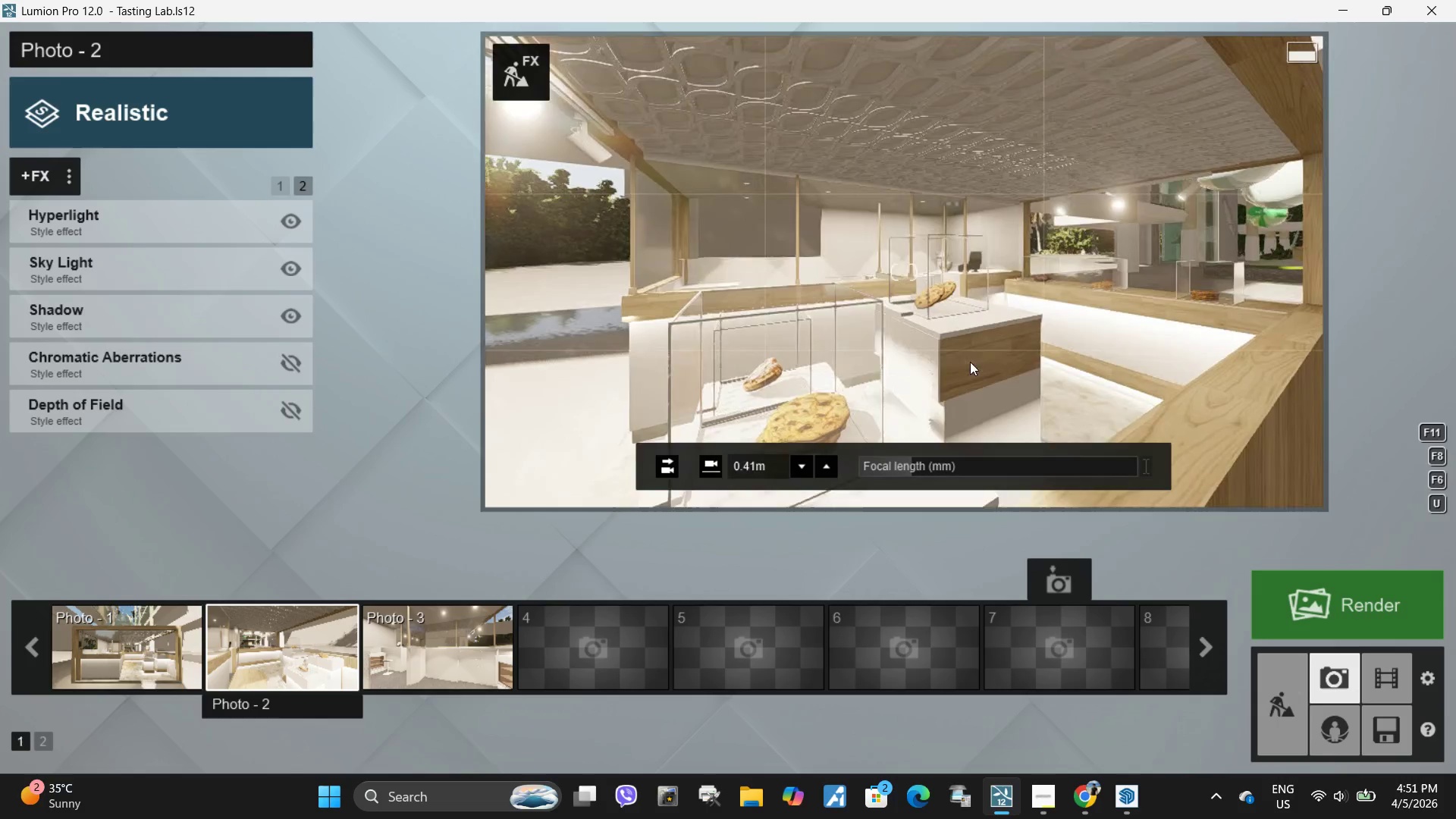 
key(A)
 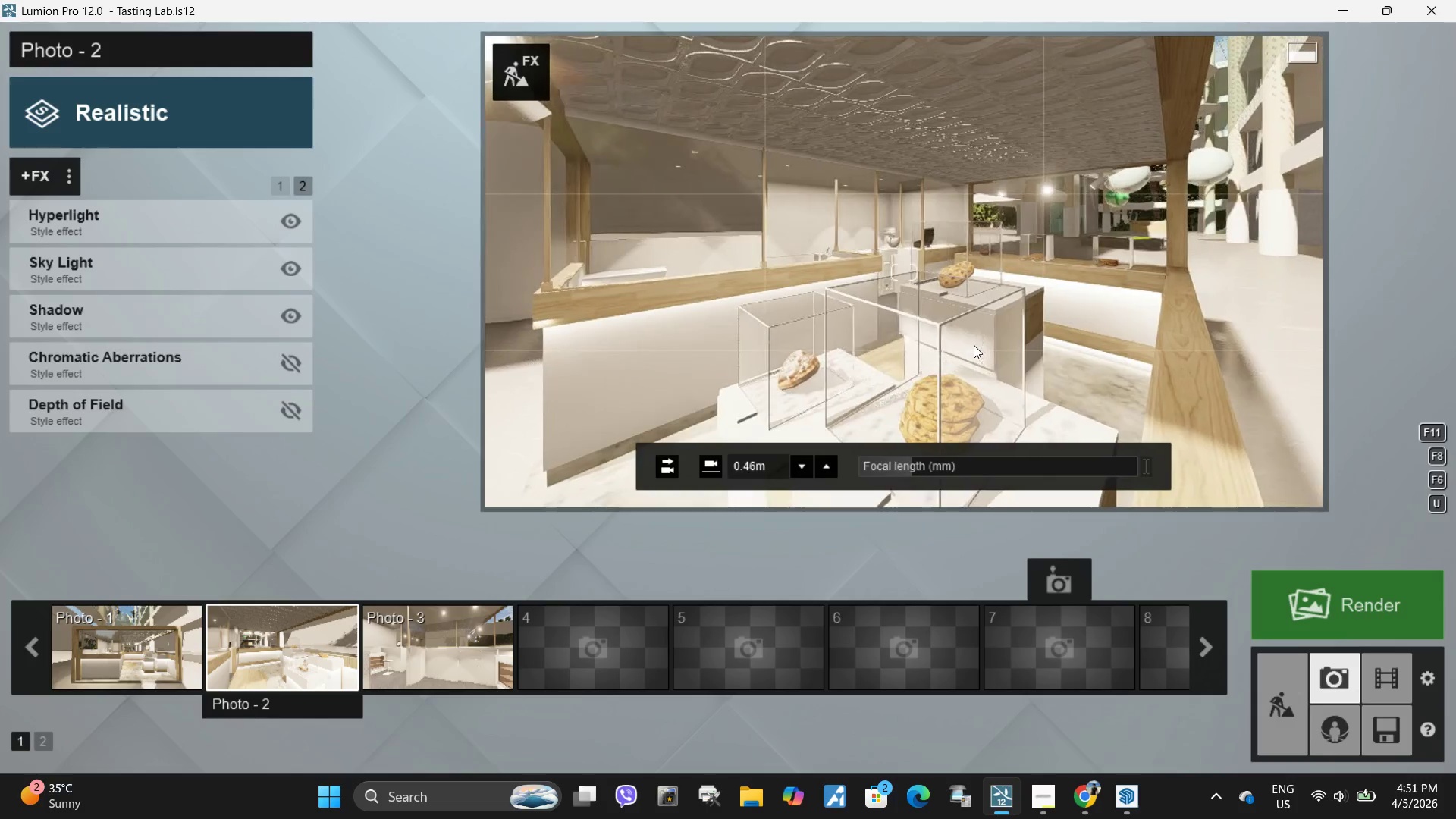 
left_click([940, 260])
 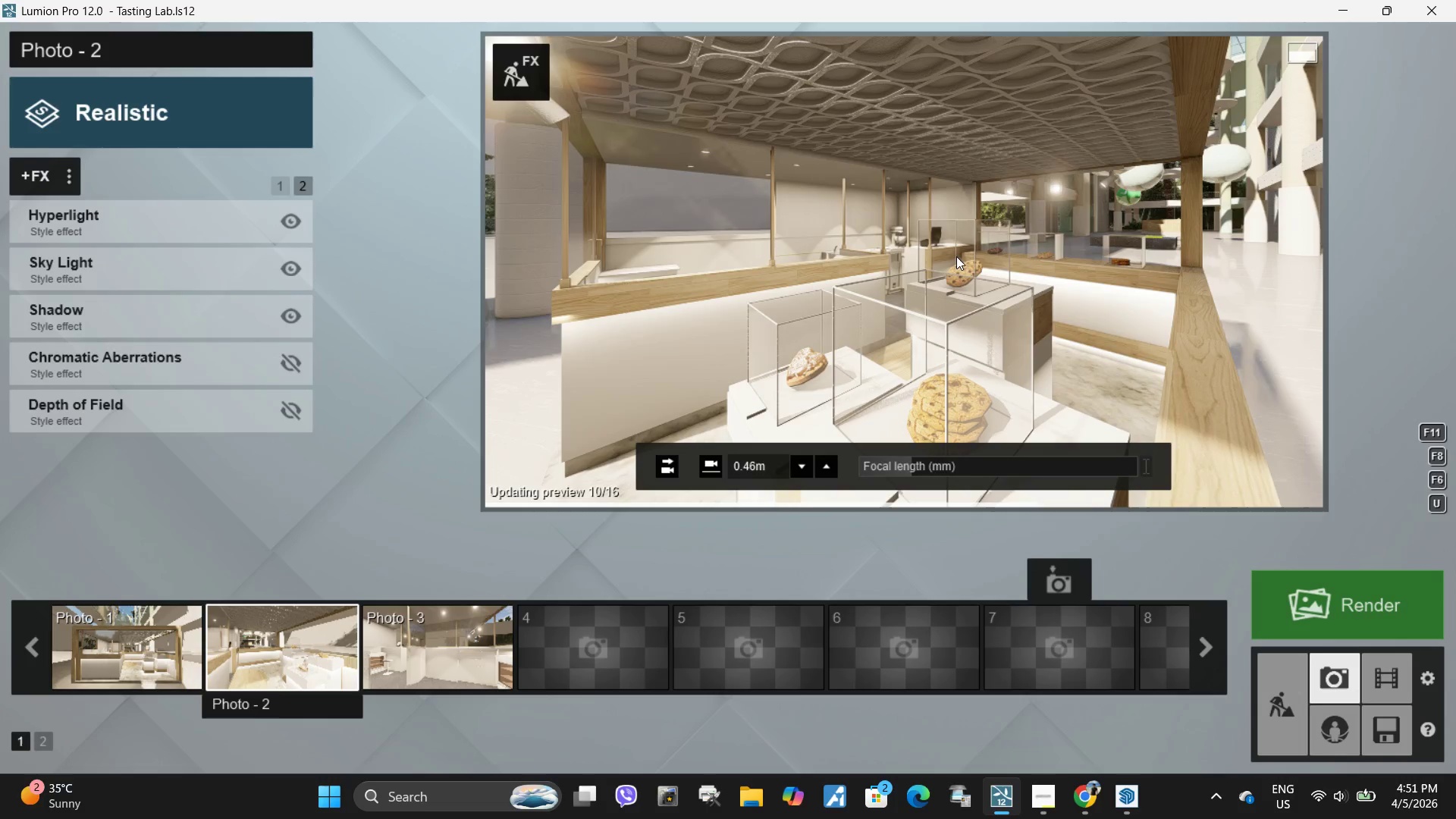 
wait(8.89)
 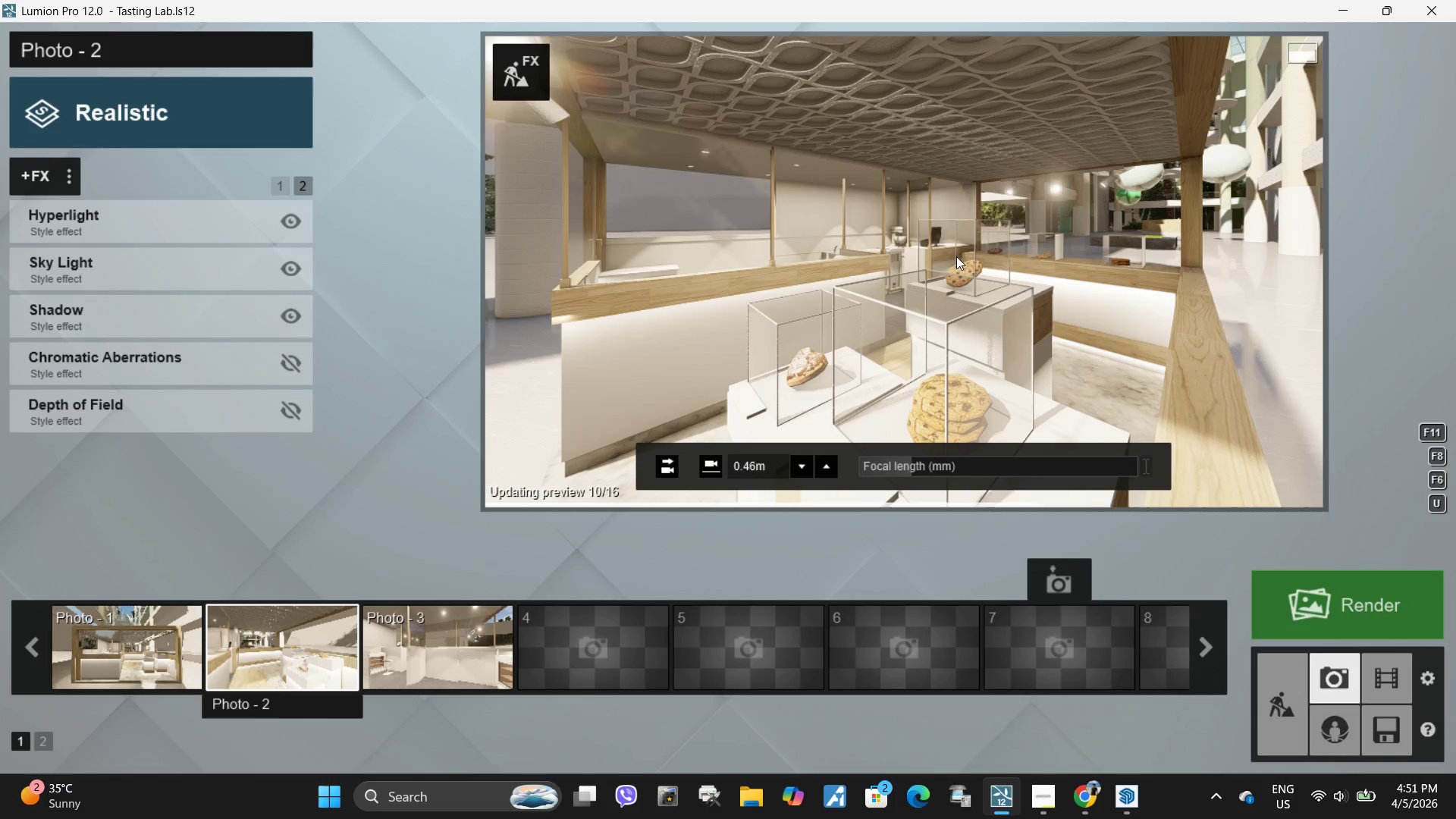 
left_click([259, 577])
 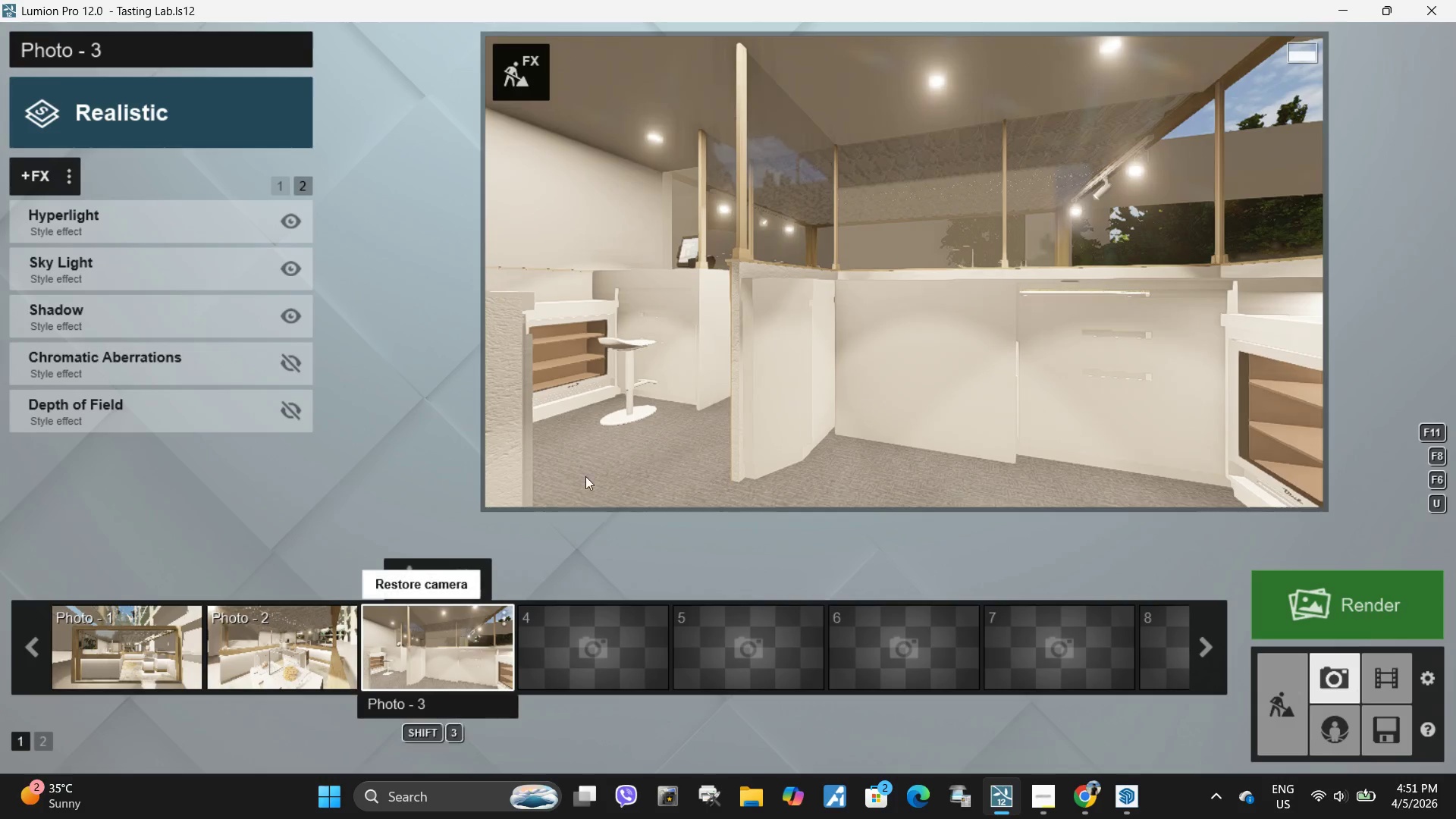 
left_click([834, 244])
 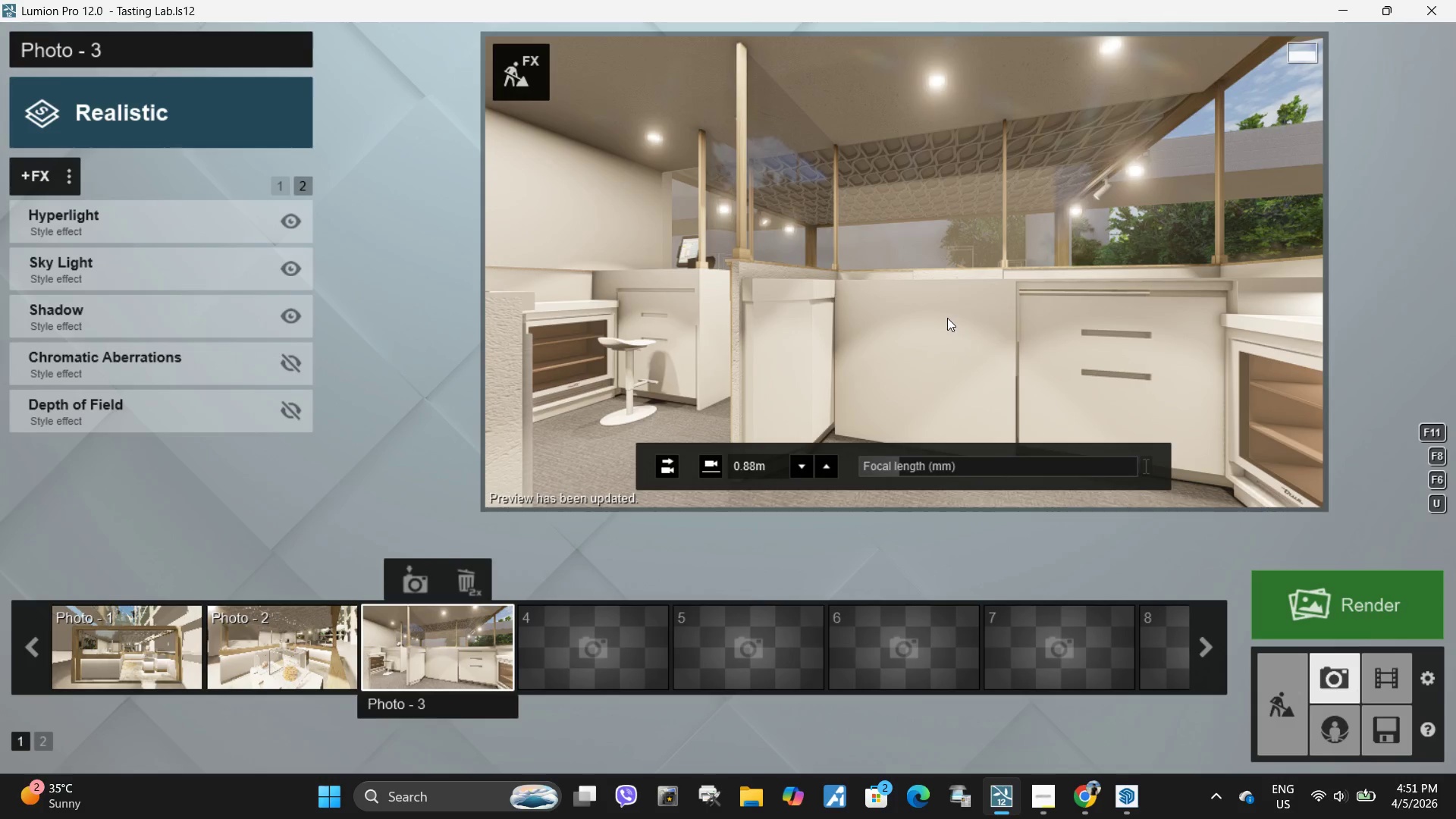 
type(deq)
 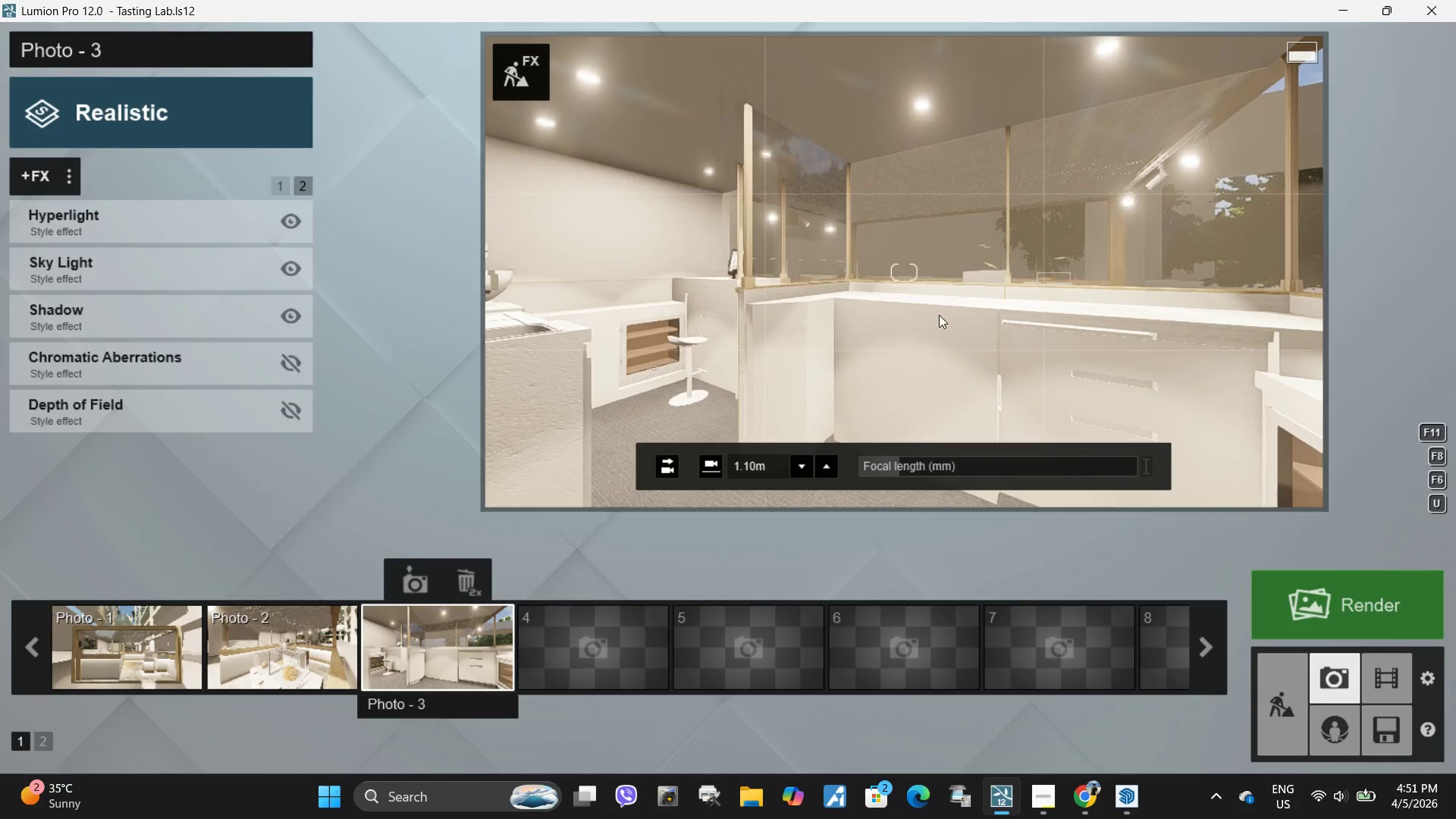 
type(ssqdeeweesaa)
 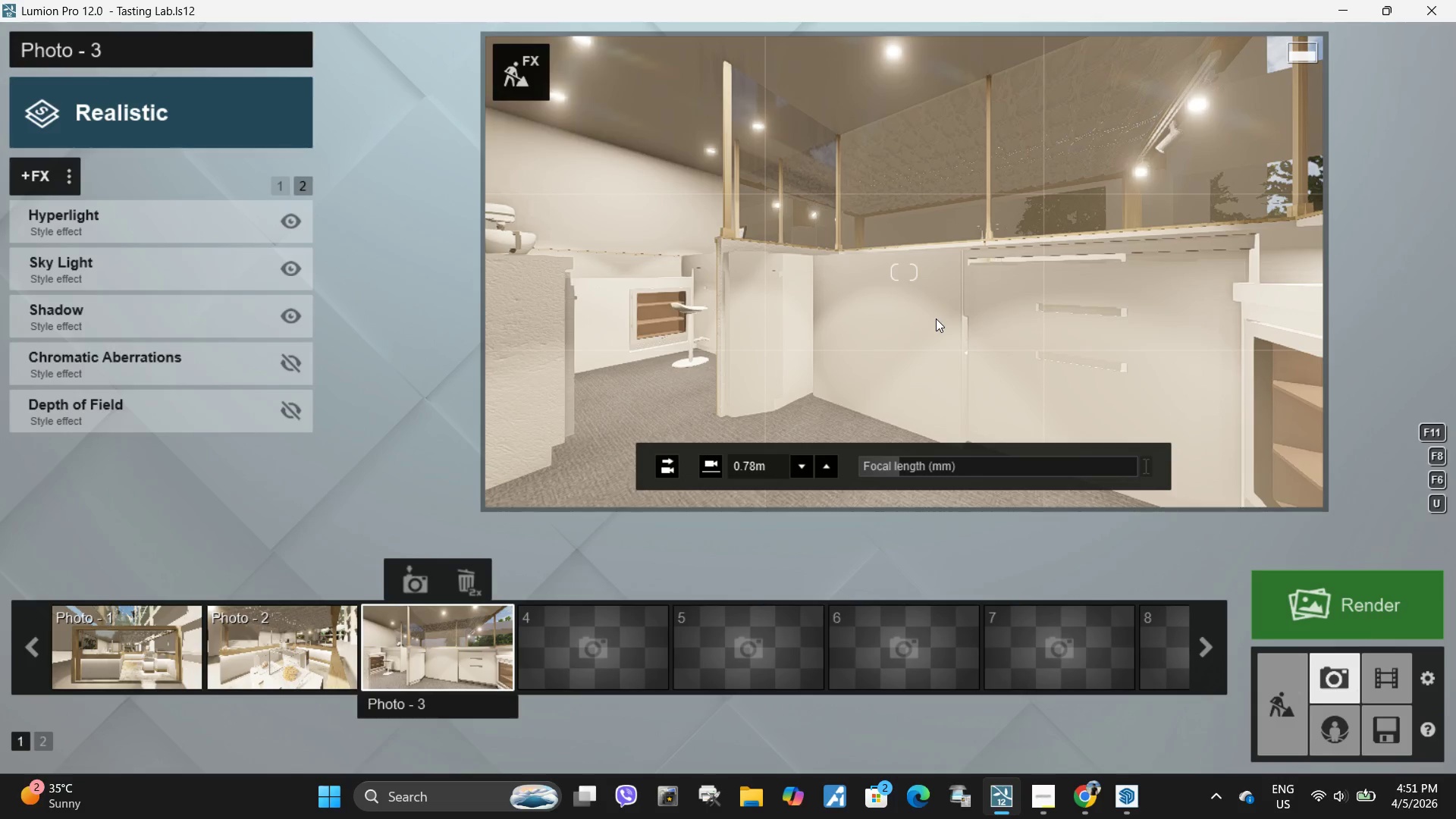 
left_click([936, 318])
 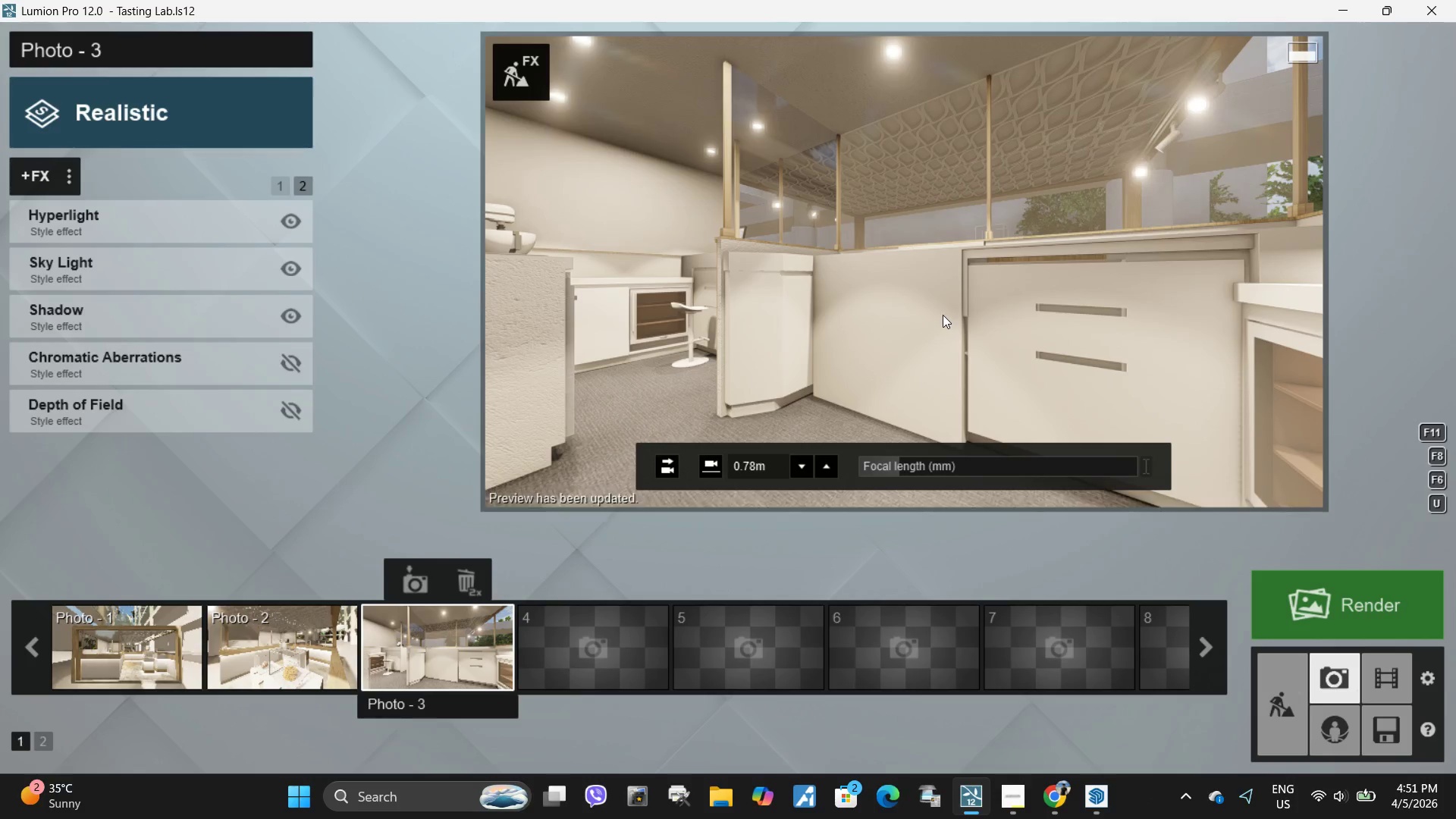 
type(addddadsdaddwssdadw)
 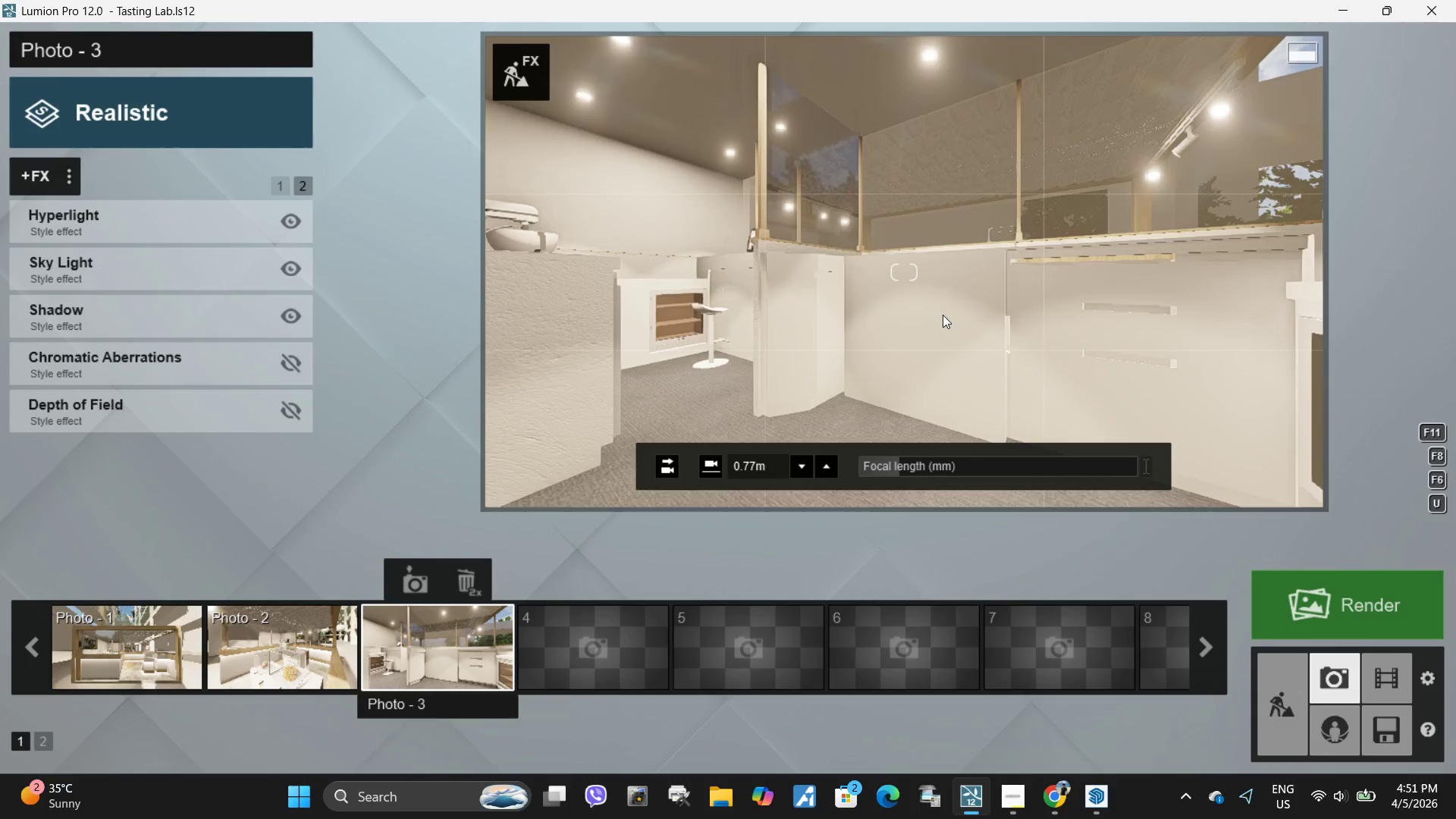 
right_click([943, 315])
 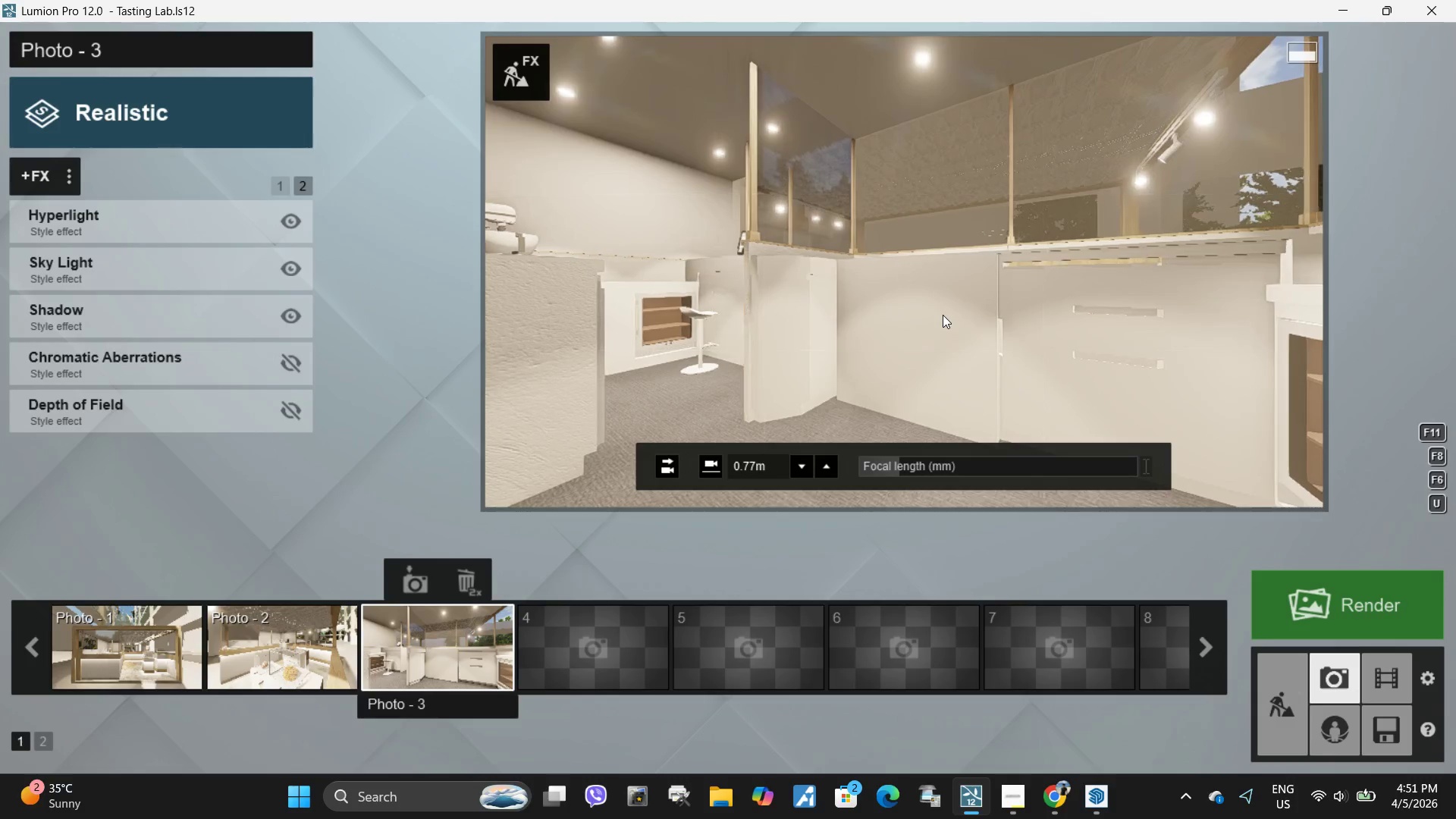 
left_click([943, 315])
 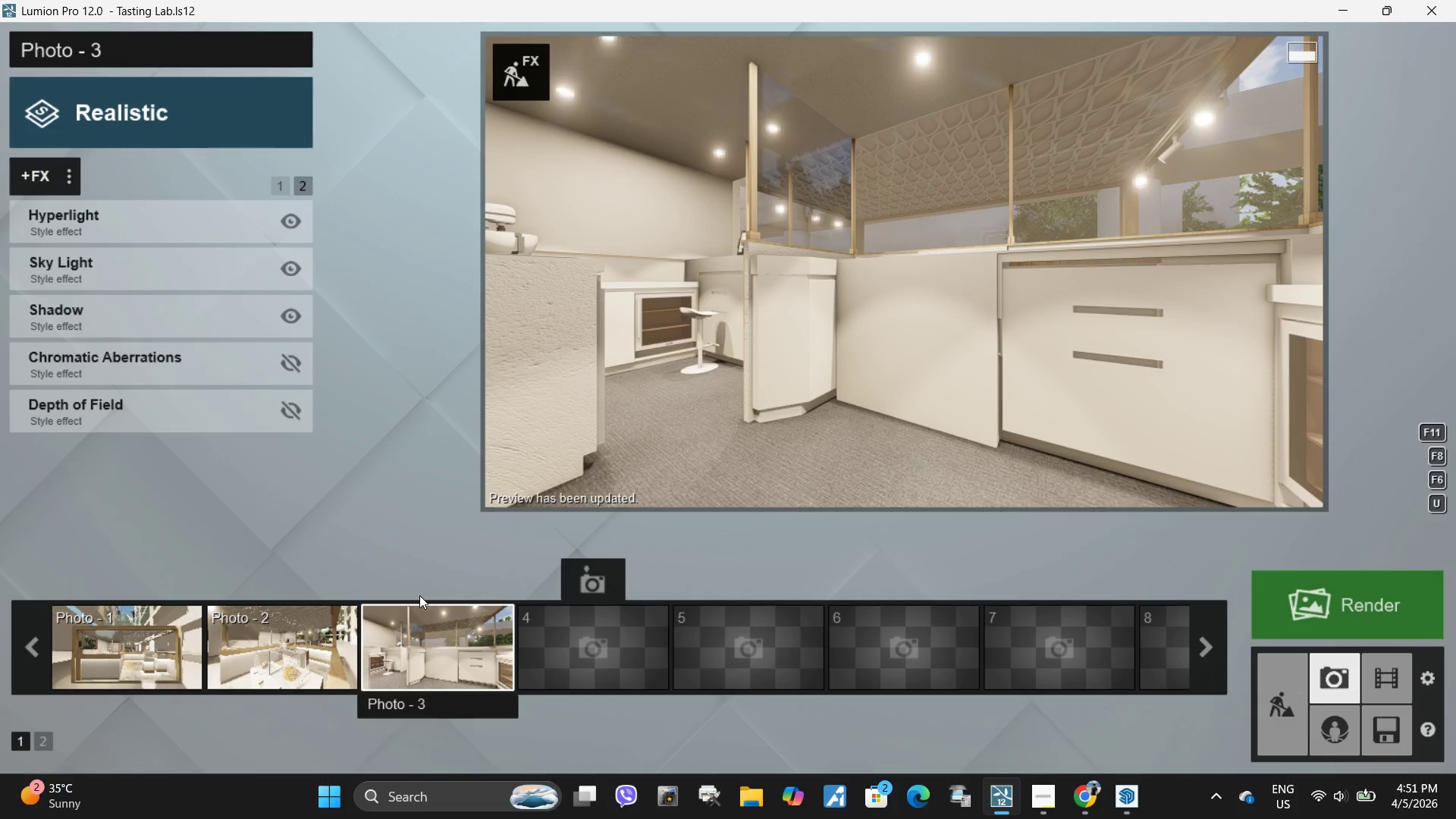 
left_click([410, 571])
 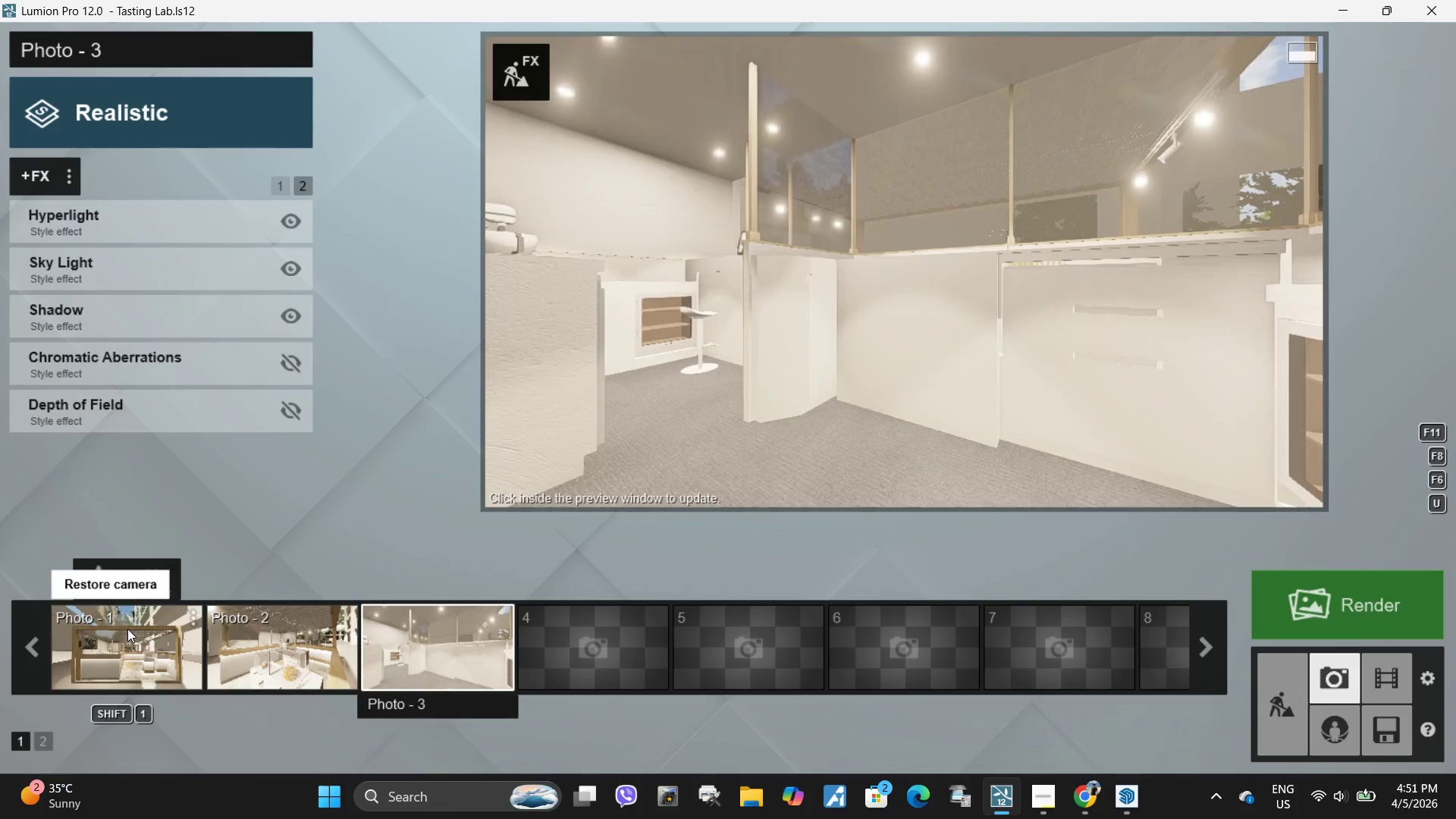 
left_click([126, 639])
 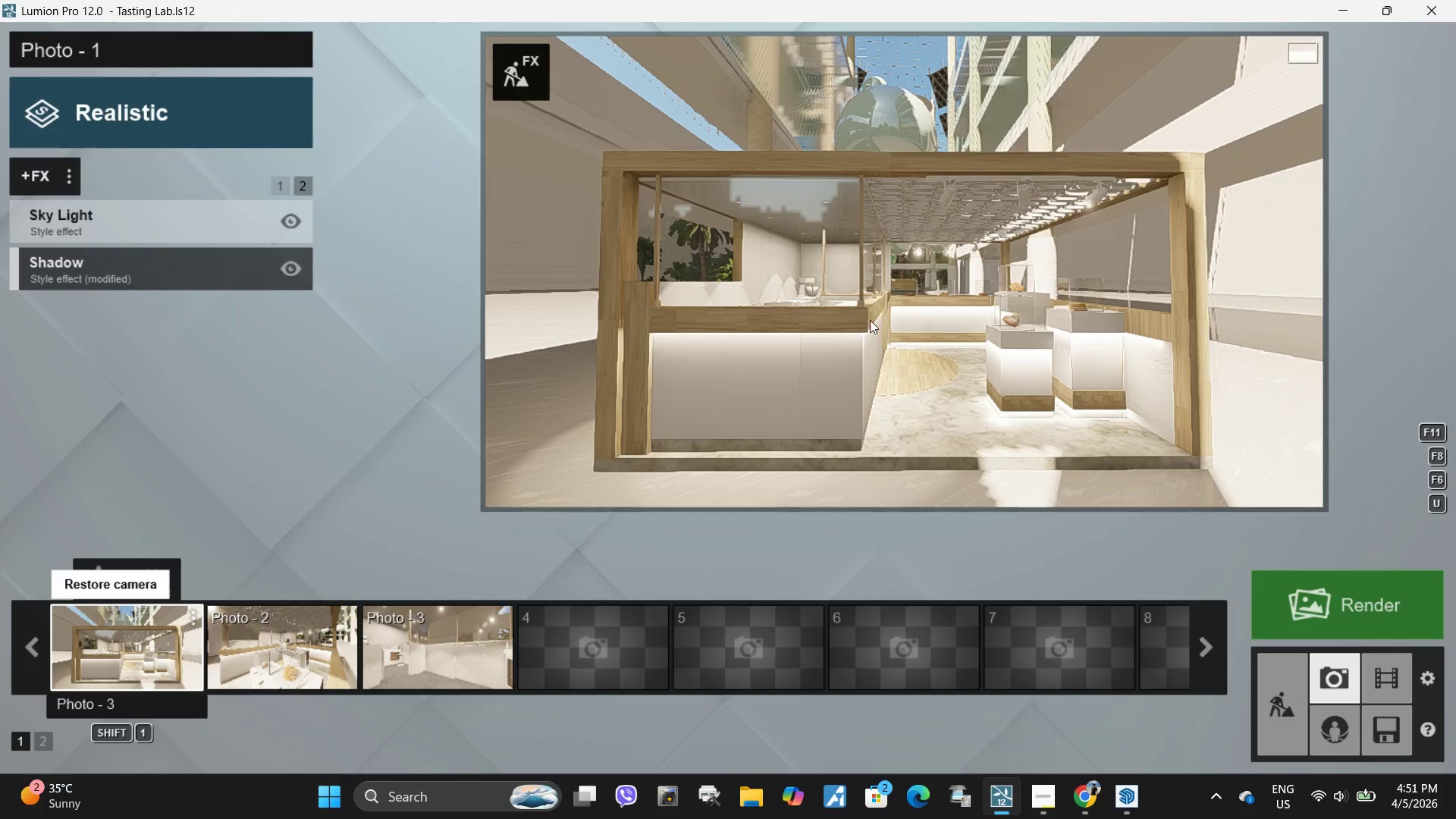 
left_click([874, 326])
 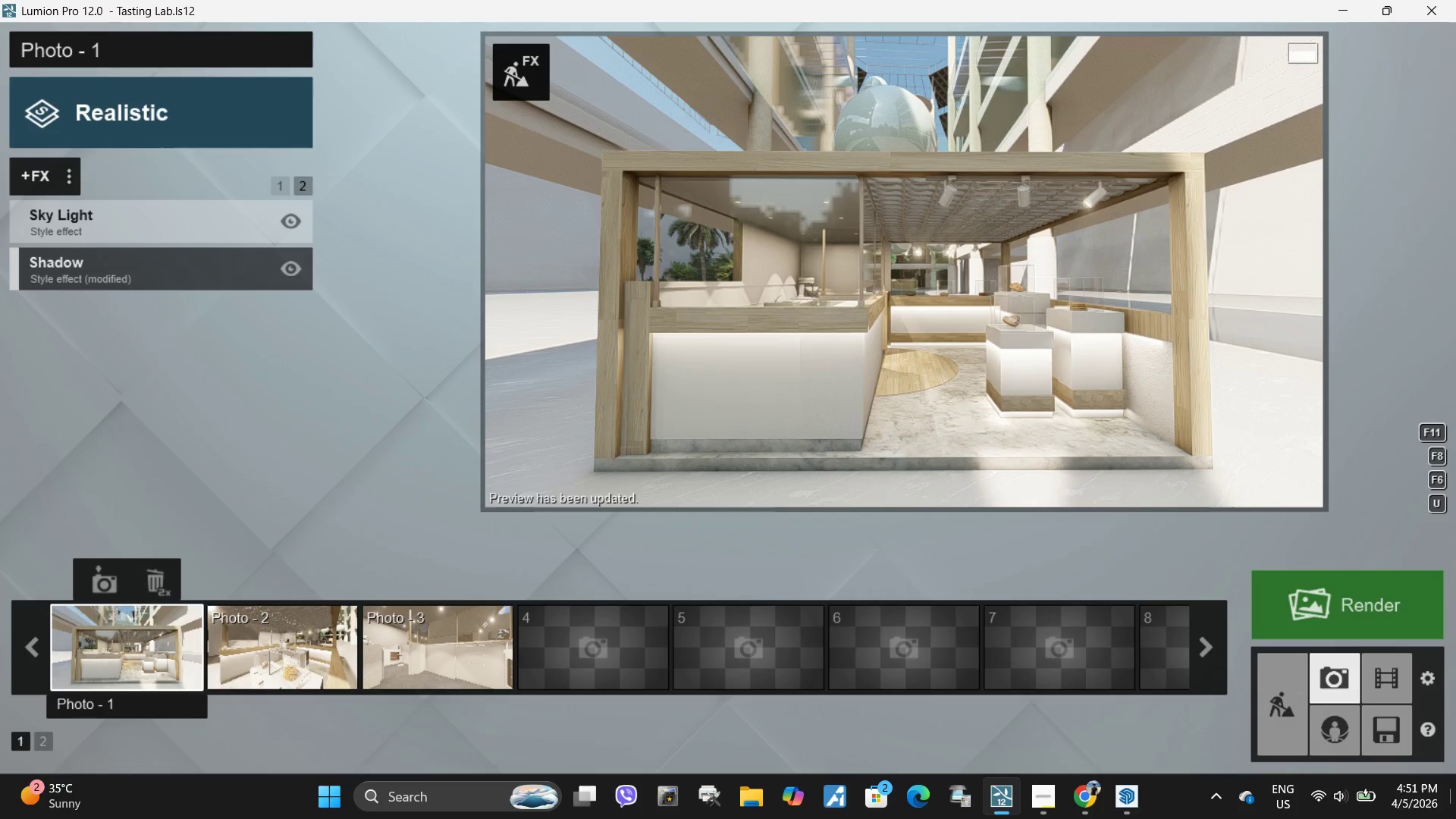 
wait(5.66)
 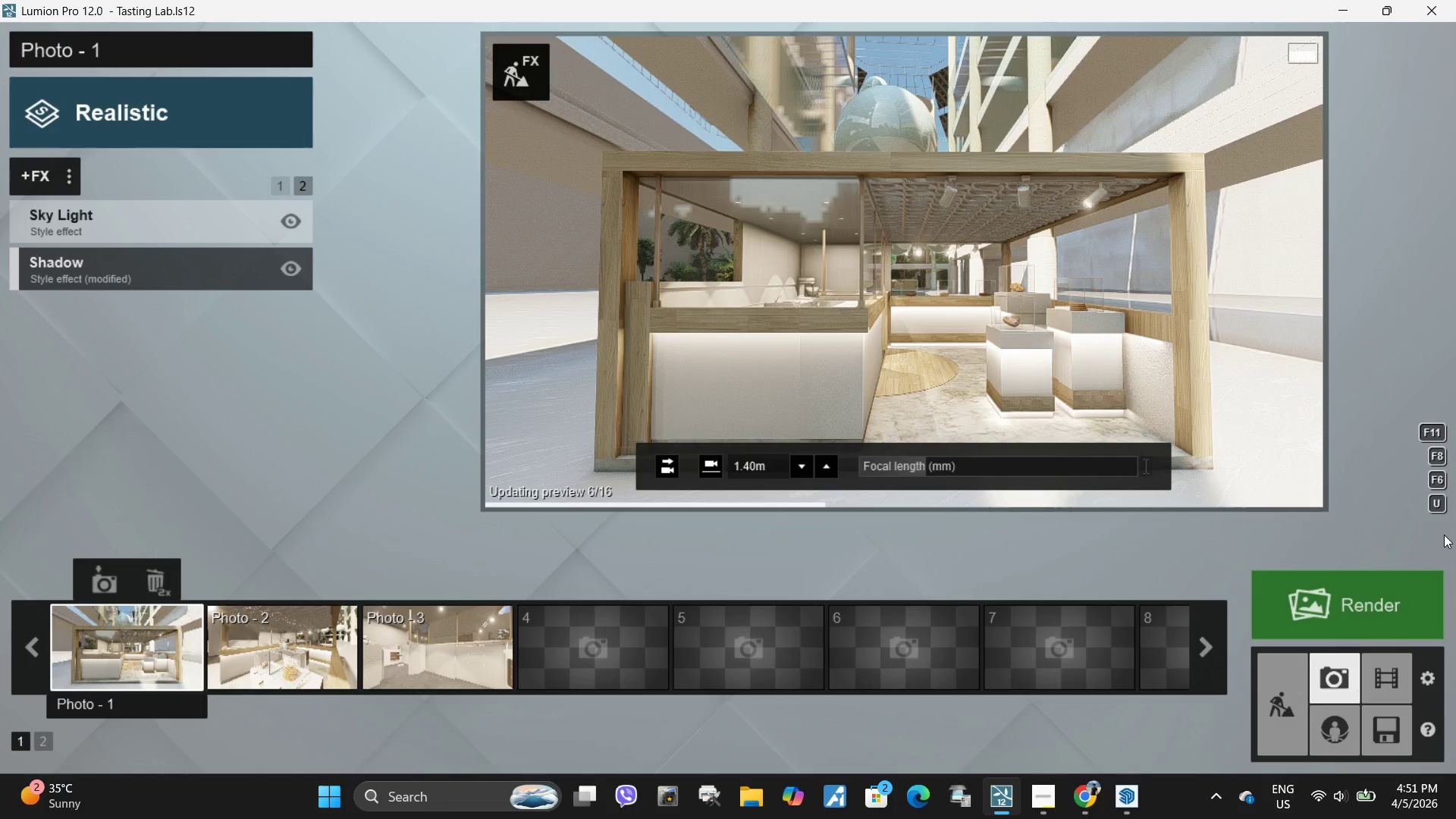 
left_click([279, 189])
 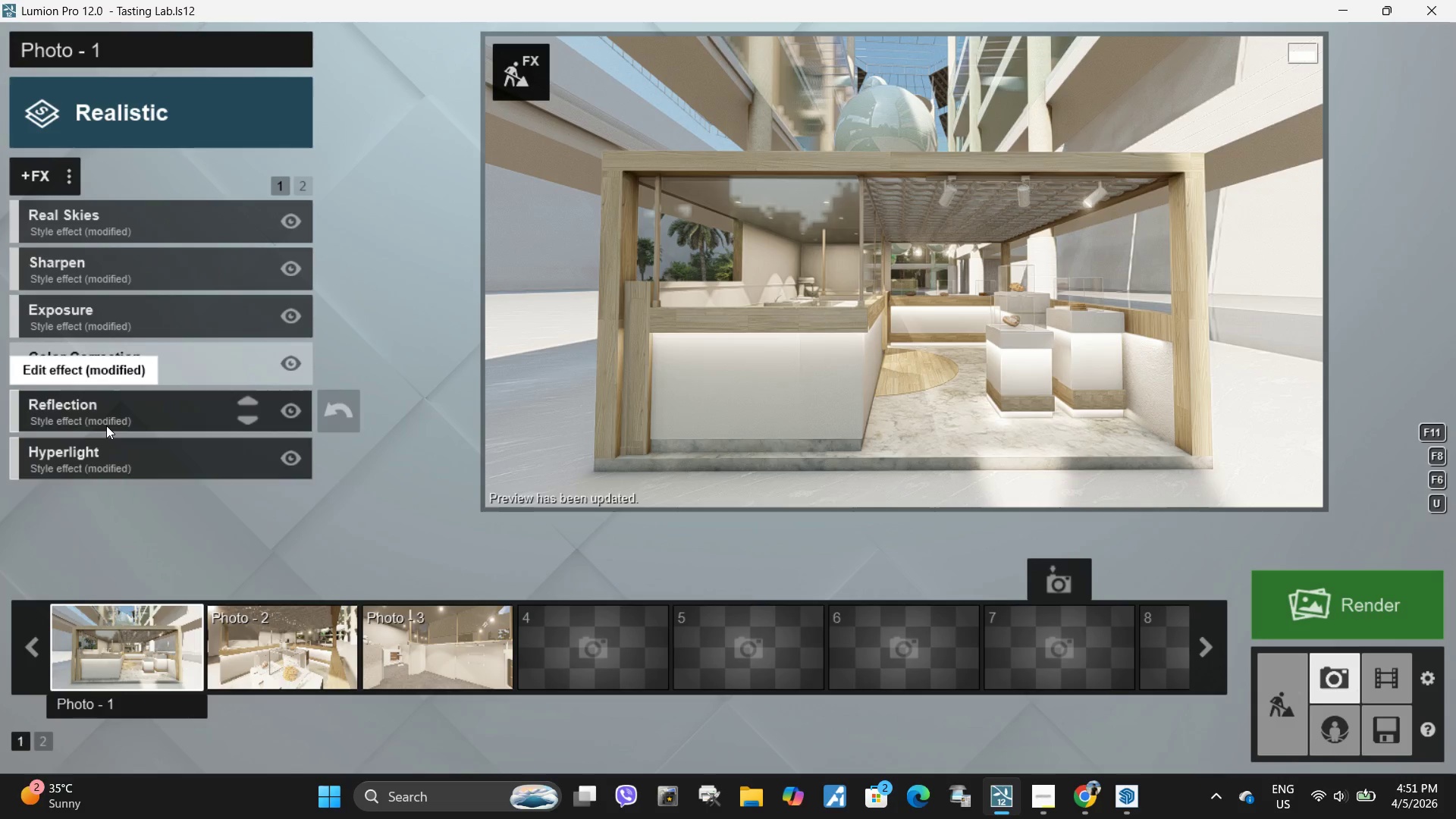 
left_click([105, 457])
 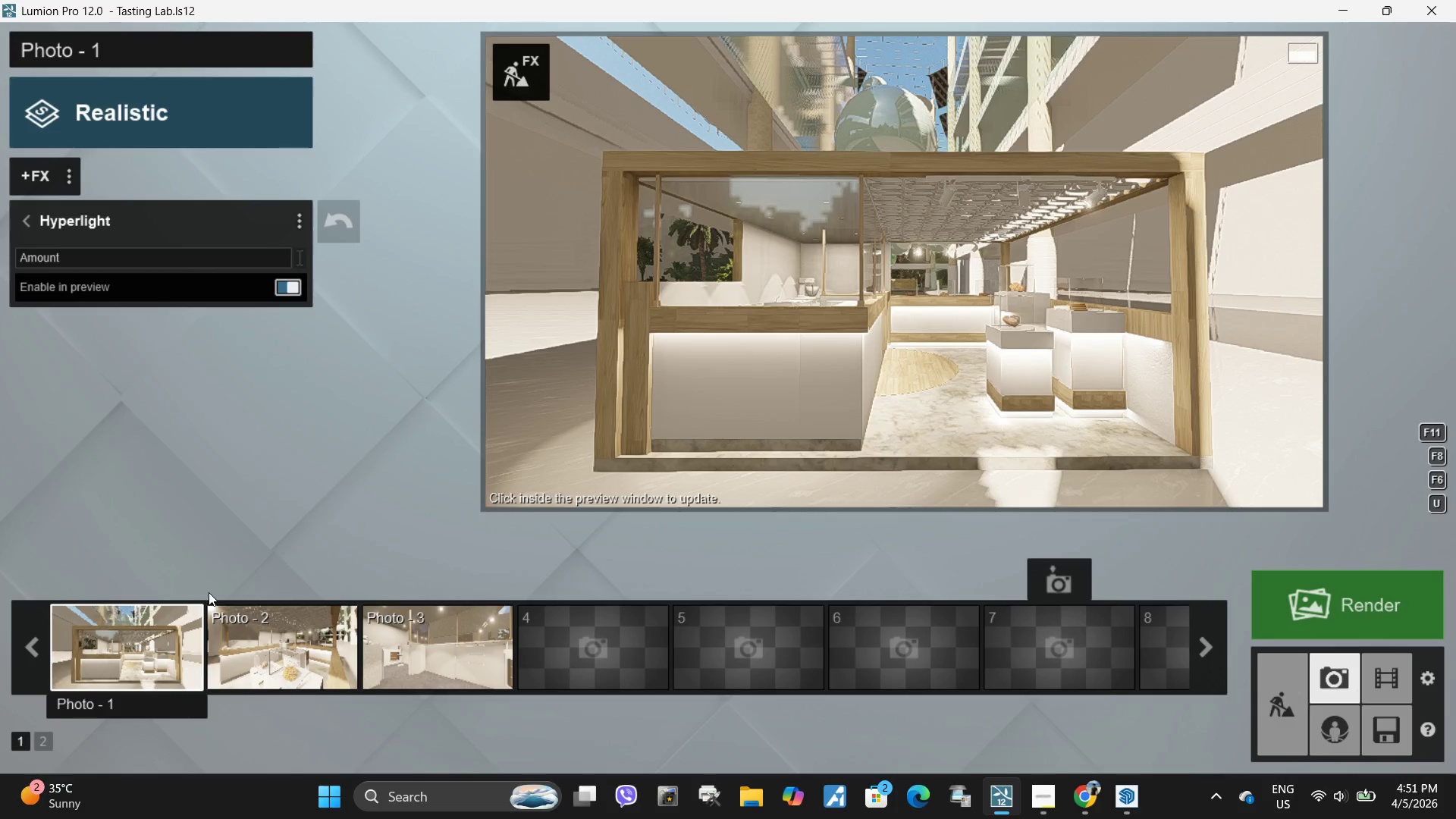 
left_click([256, 640])
 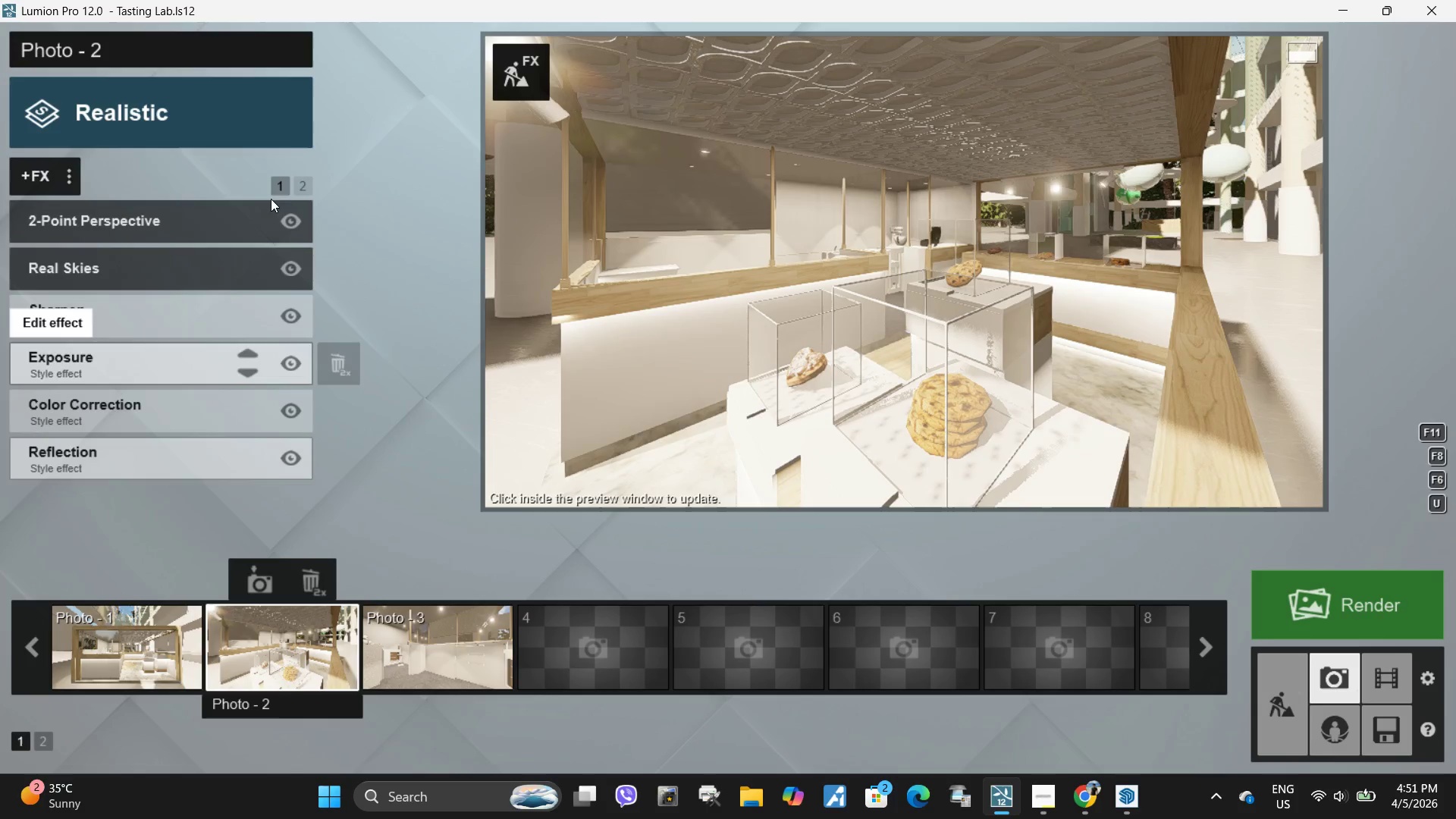 
left_click([297, 190])
 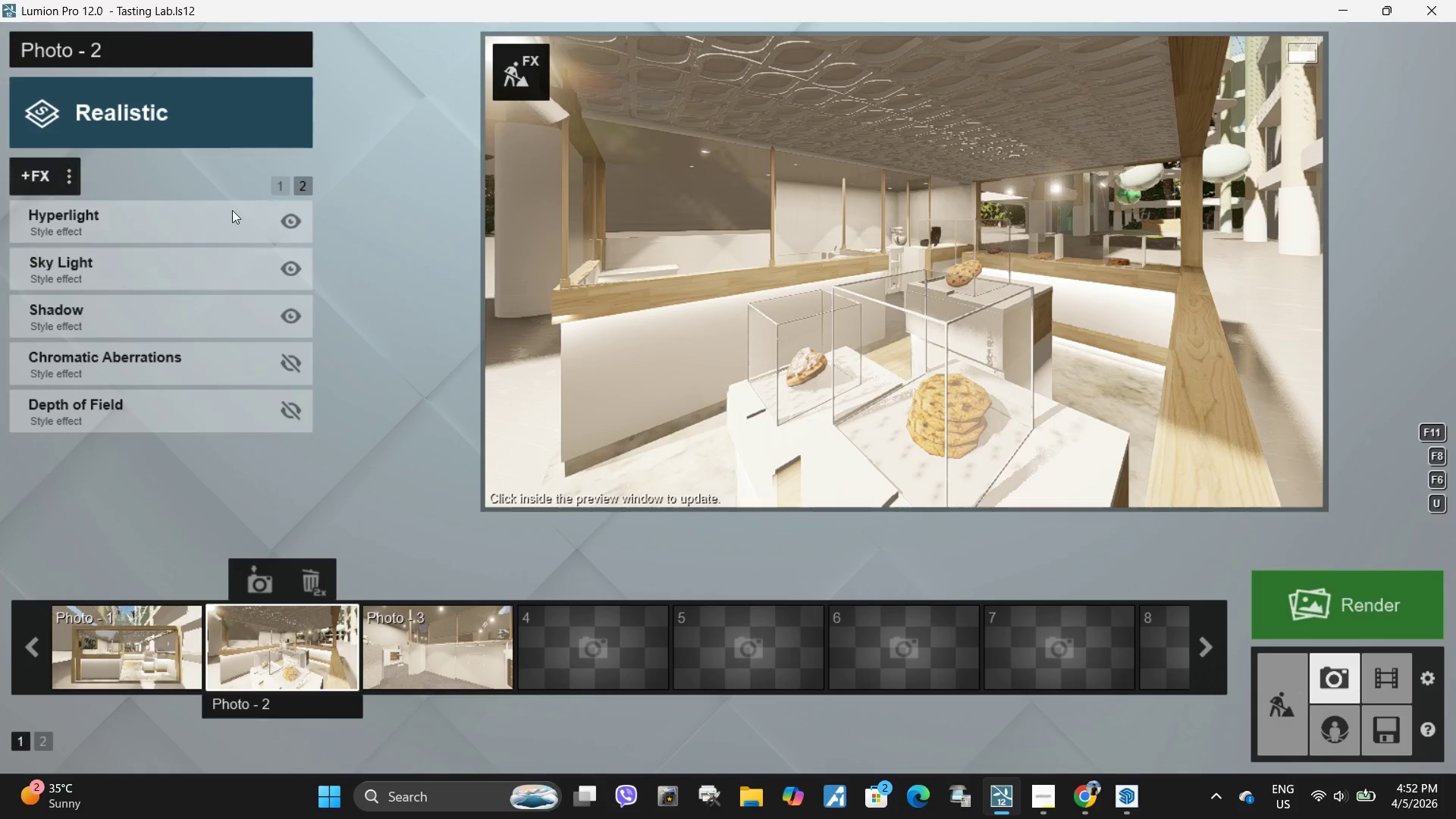 
left_click([171, 225])
 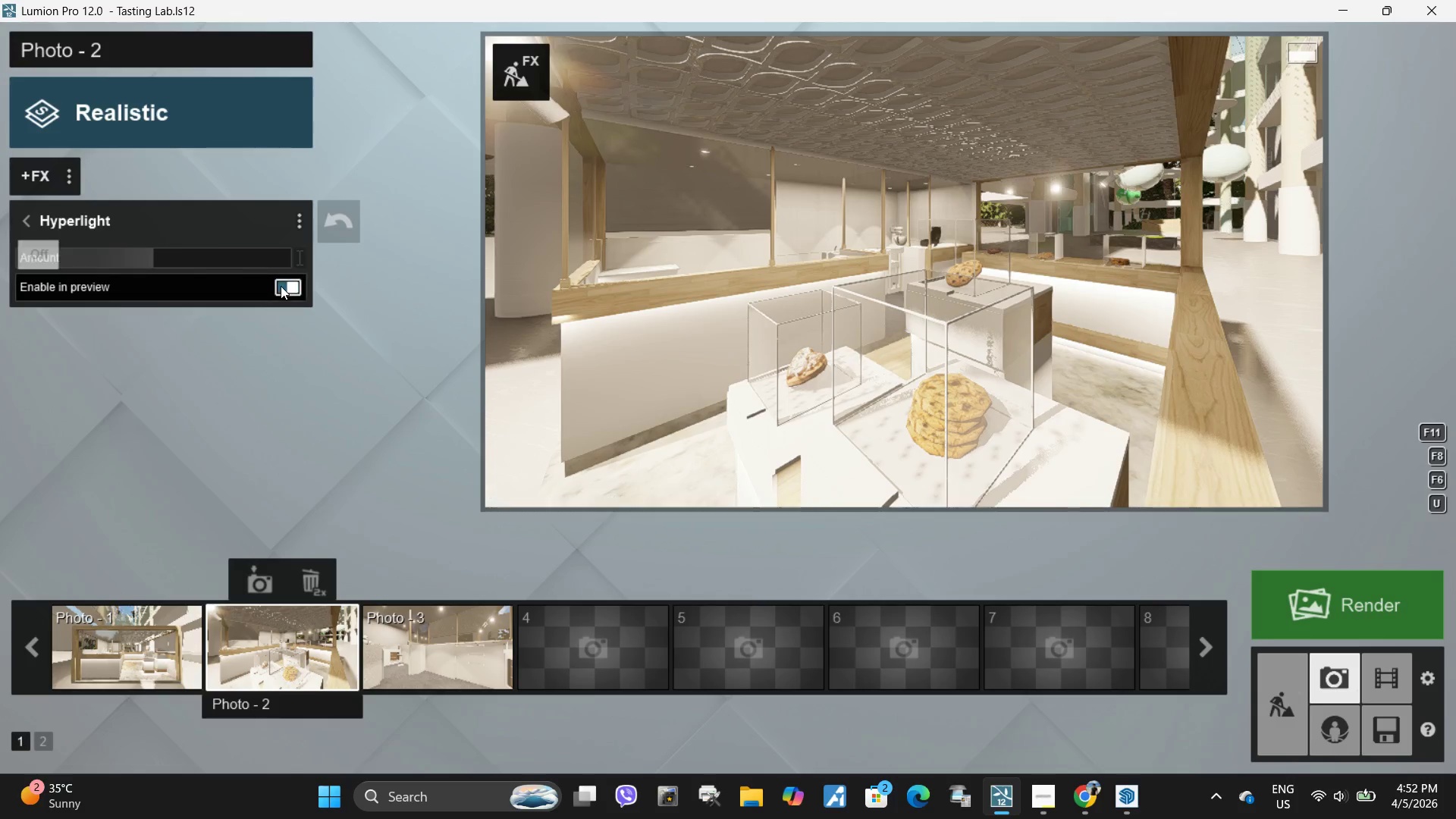 
double_click([811, 357])
 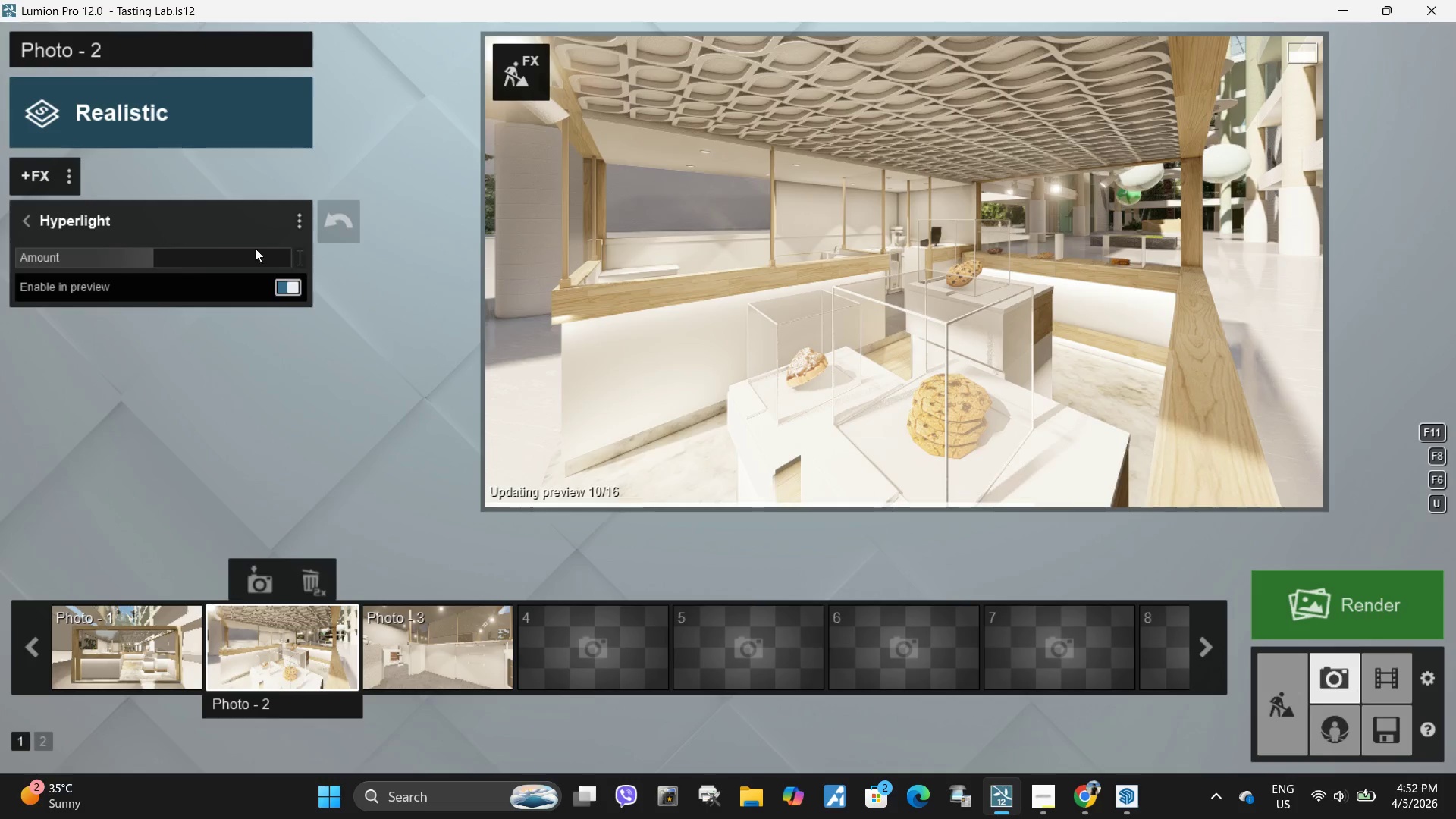 
left_click_drag(start_coordinate=[162, 257], to_coordinate=[0, 263])
 